 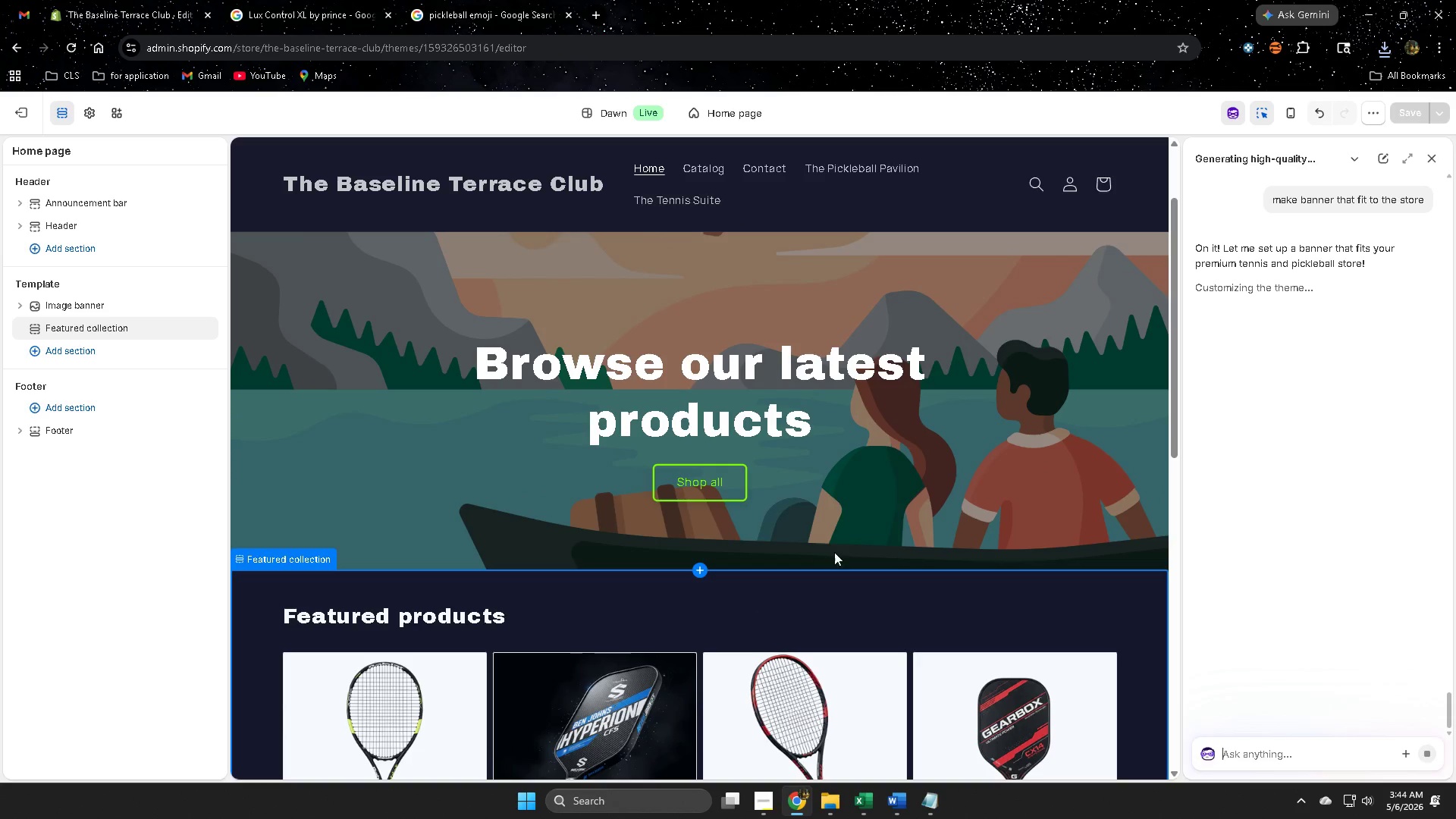 
mouse_move([458, 0])
 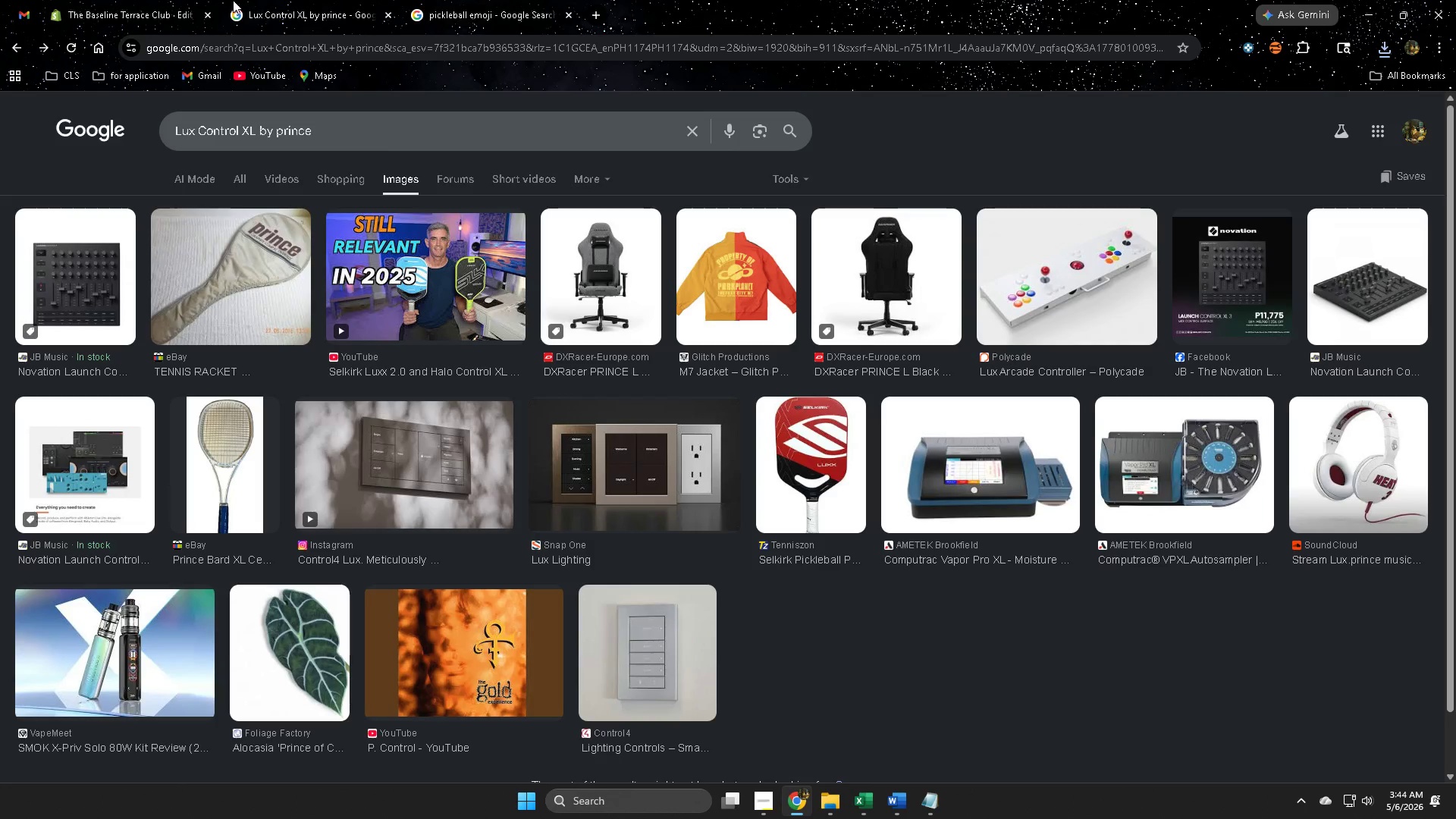 
left_click([149, 0])
 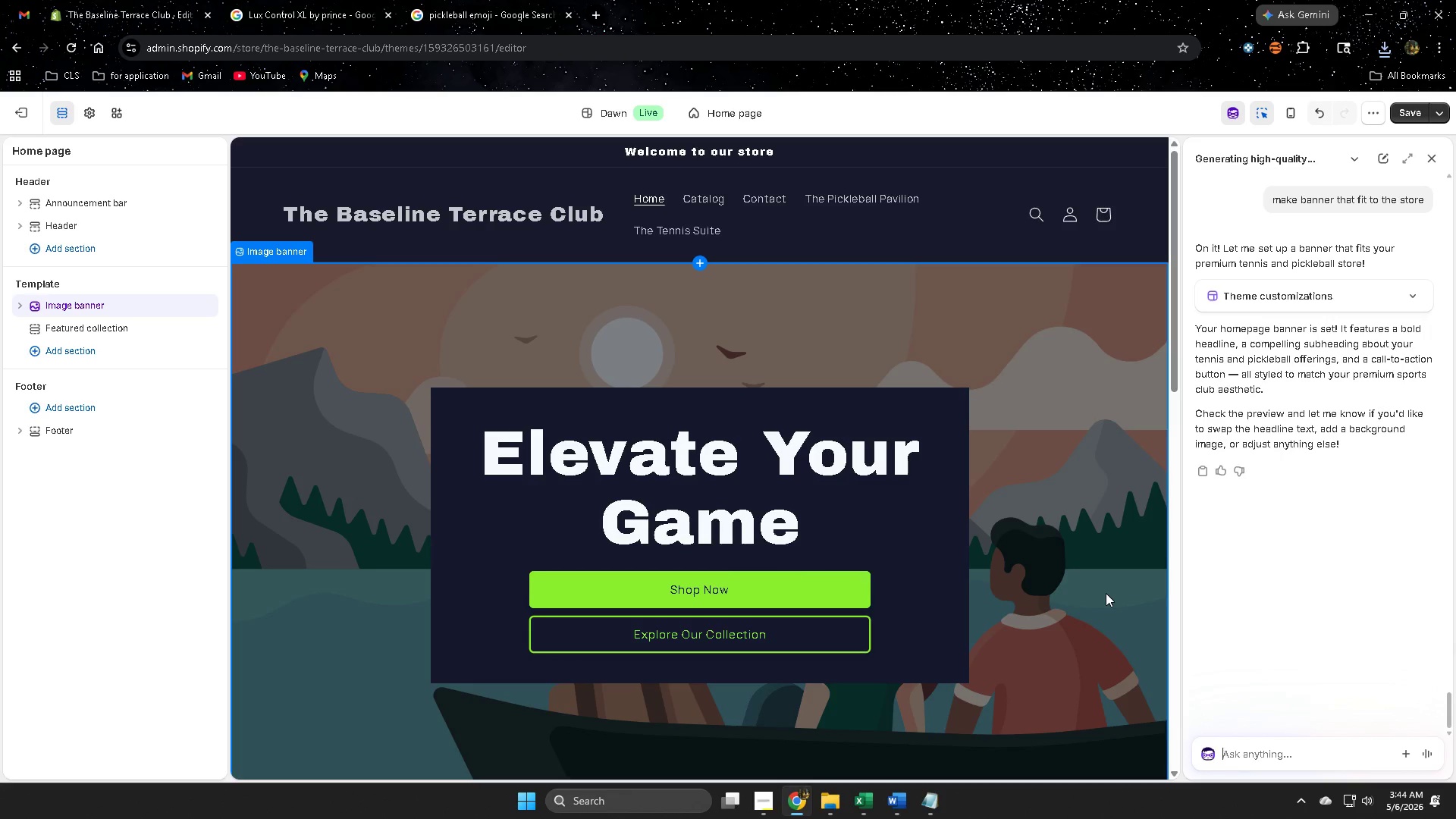 
scroll: coordinate [946, 528], scroll_direction: down, amount: 1.0
 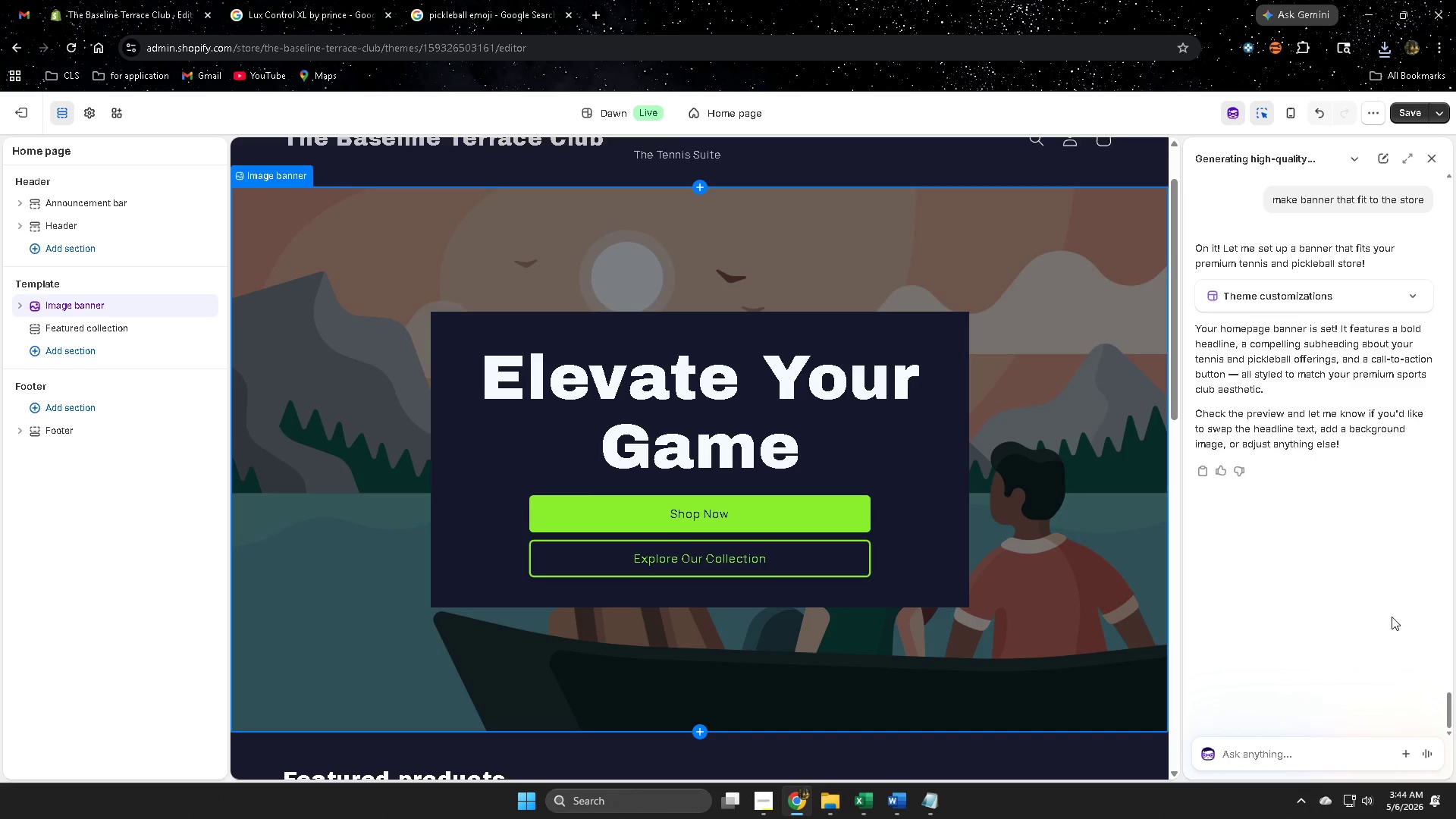 
wait(5.52)
 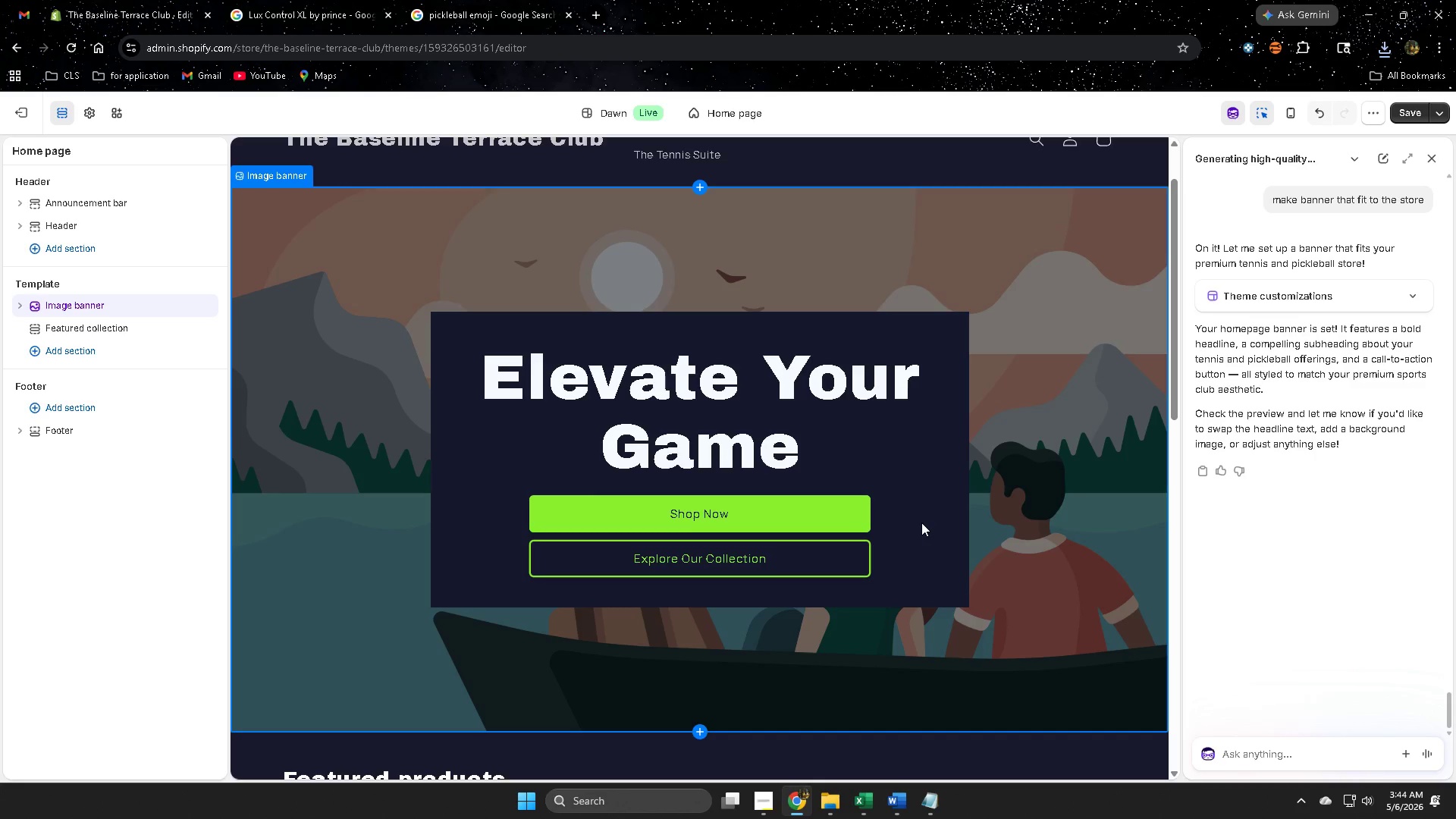 
left_click([1322, 116])
 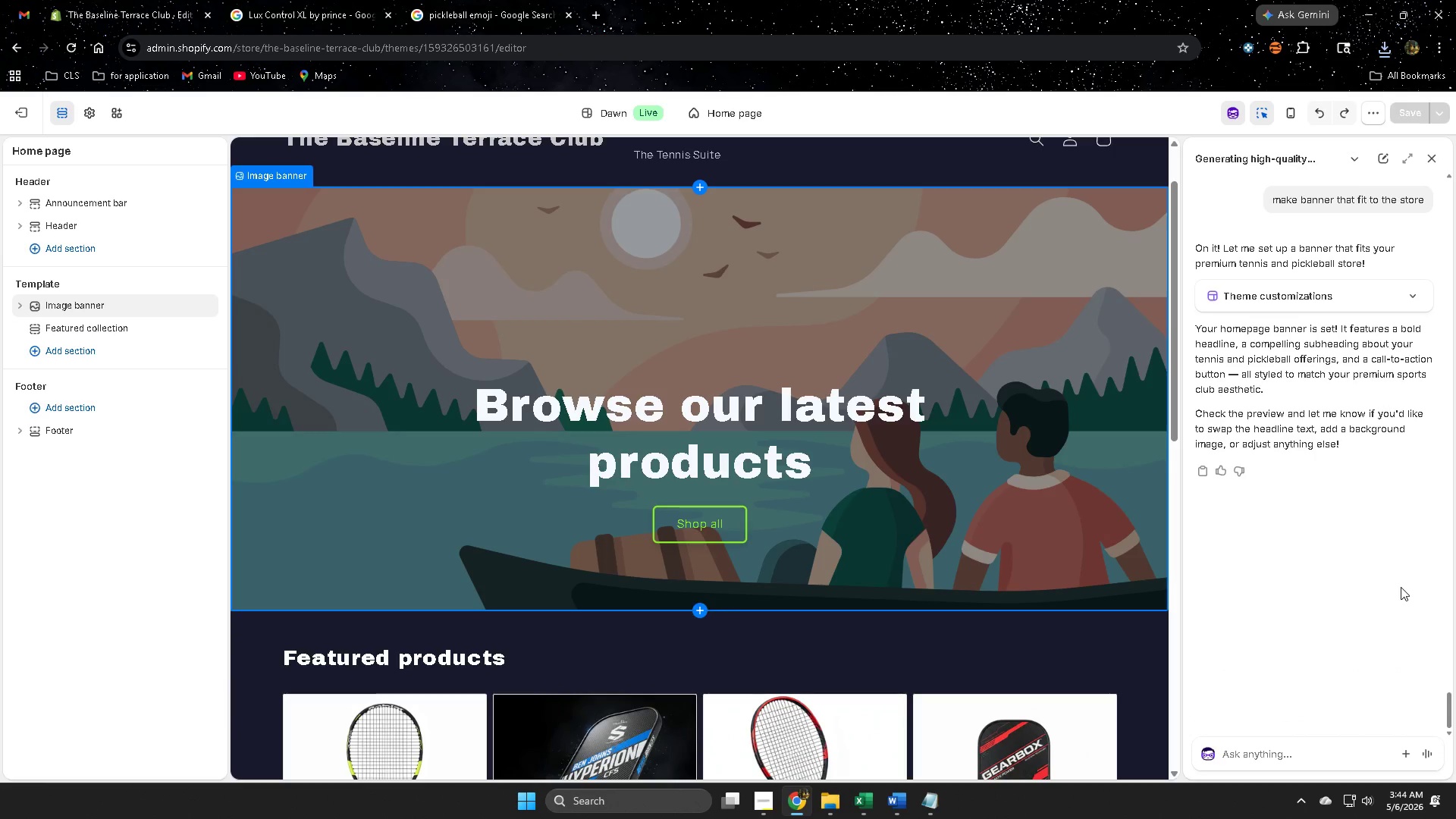 
scroll: coordinate [1401, 587], scroll_direction: up, amount: 3.0
 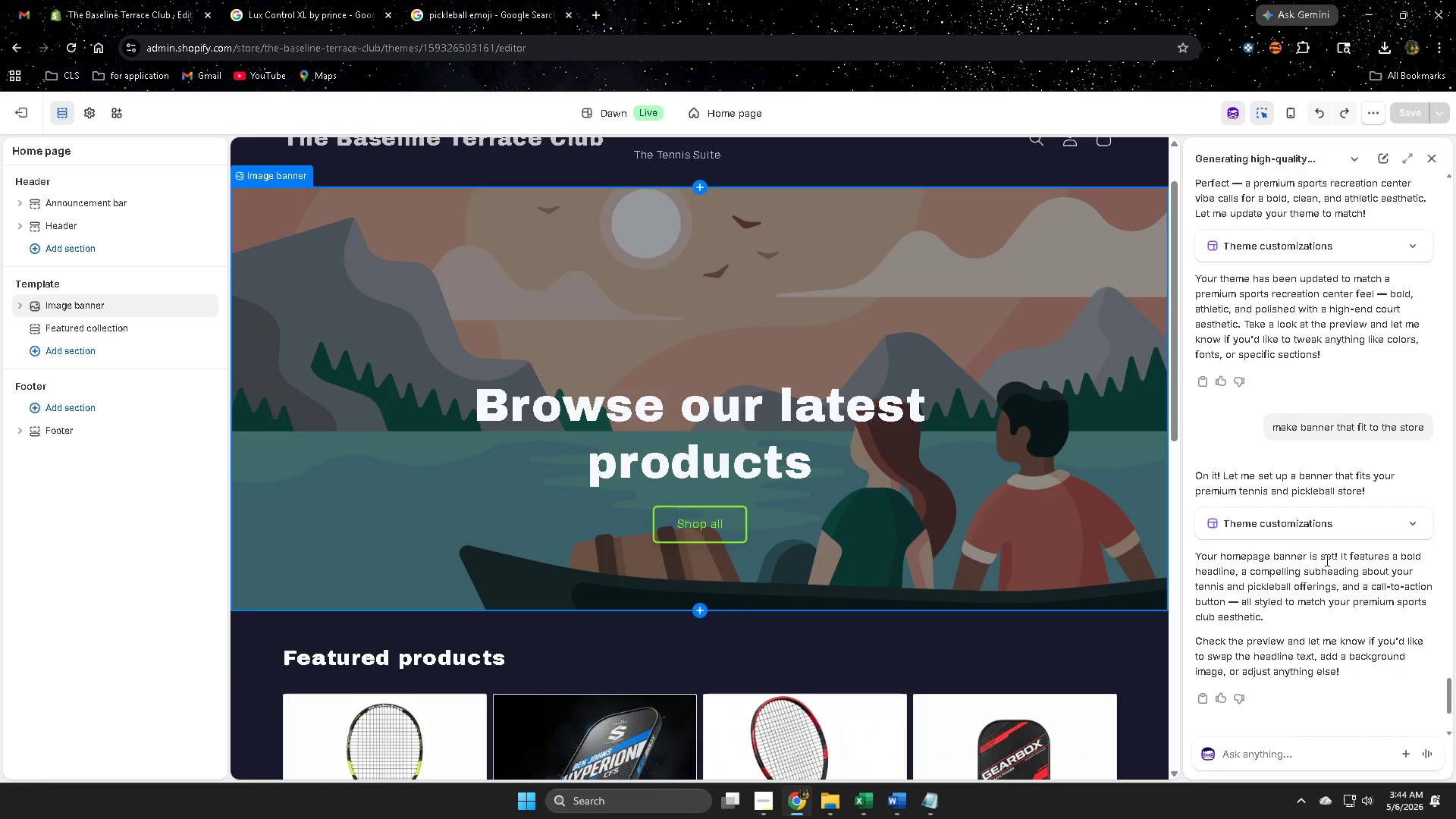 
scroll: coordinate [1326, 560], scroll_direction: down, amount: 2.0
 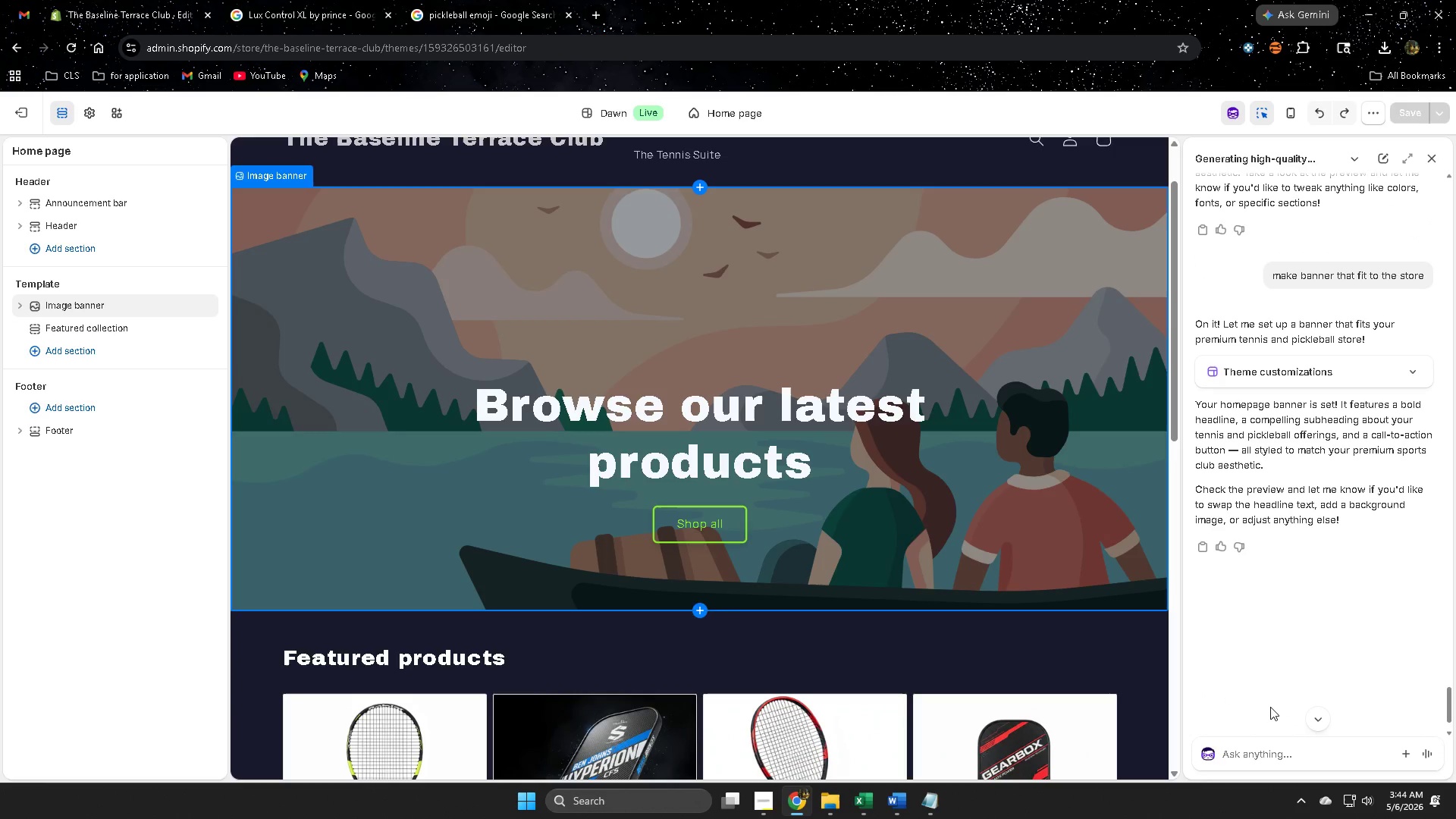 
left_click([1258, 756])
 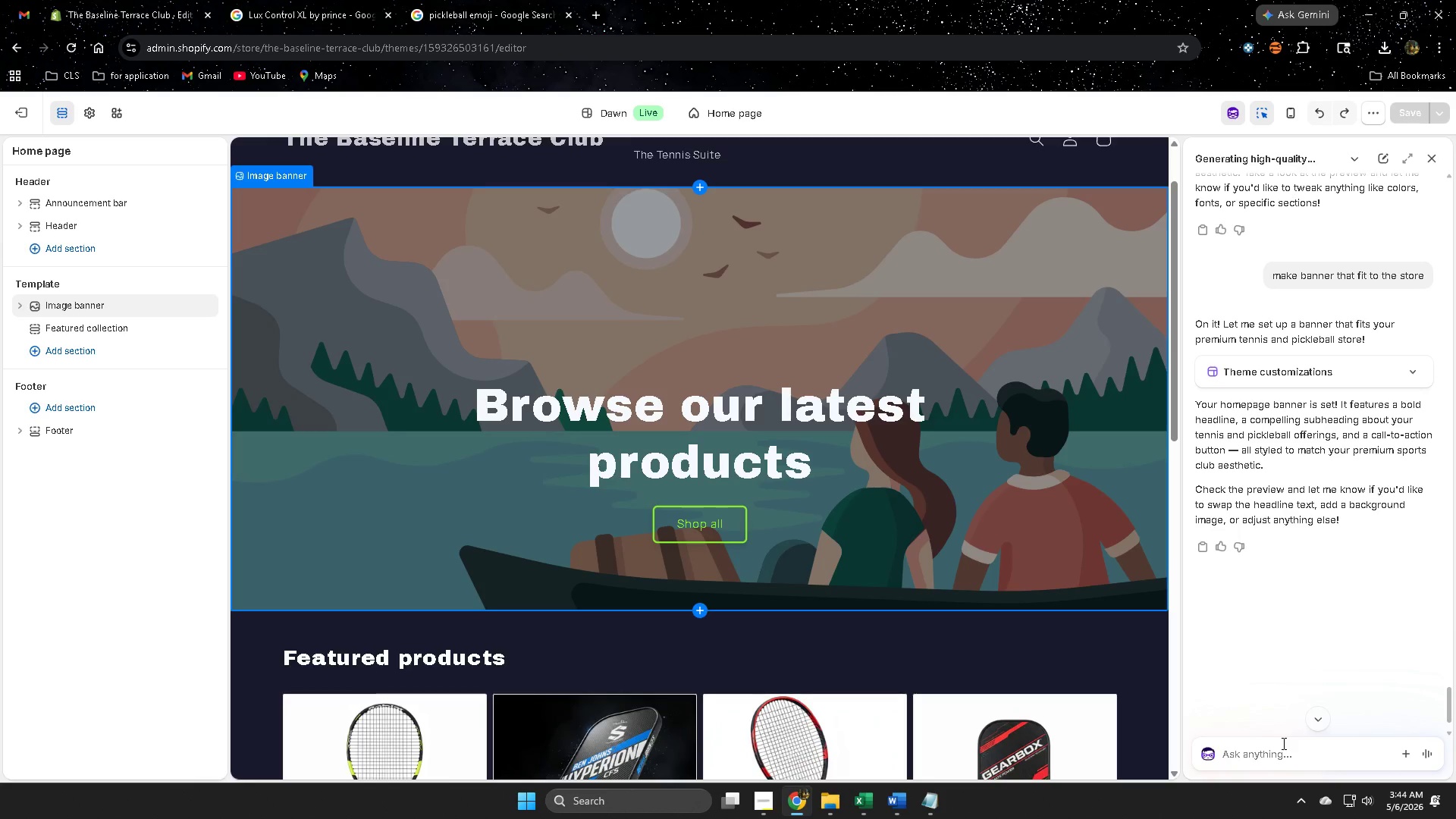 
type(make hia)
key(Backspace)
type(gh)
key(Backspace)
type(h0)
key(Backspace)
type(-quality image for my )
key(Backspace)
key(Backspace)
key(Backspace)
key(Backspace)
type(the )
key(Backspace)
key(Backspace)
key(Backspace)
key(Backspace)
type( the banner that will fit to the store)
 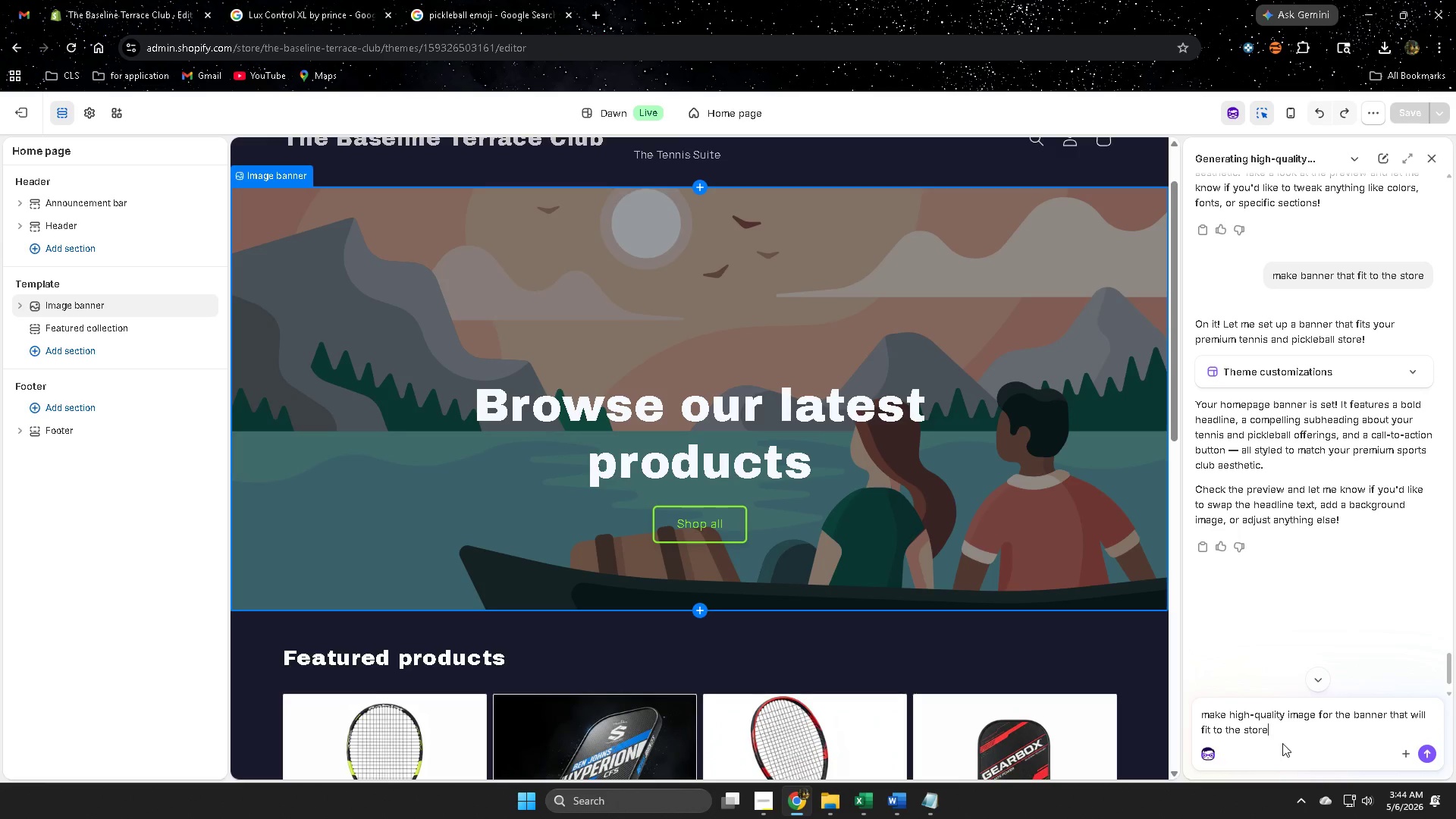 
key(Enter)
 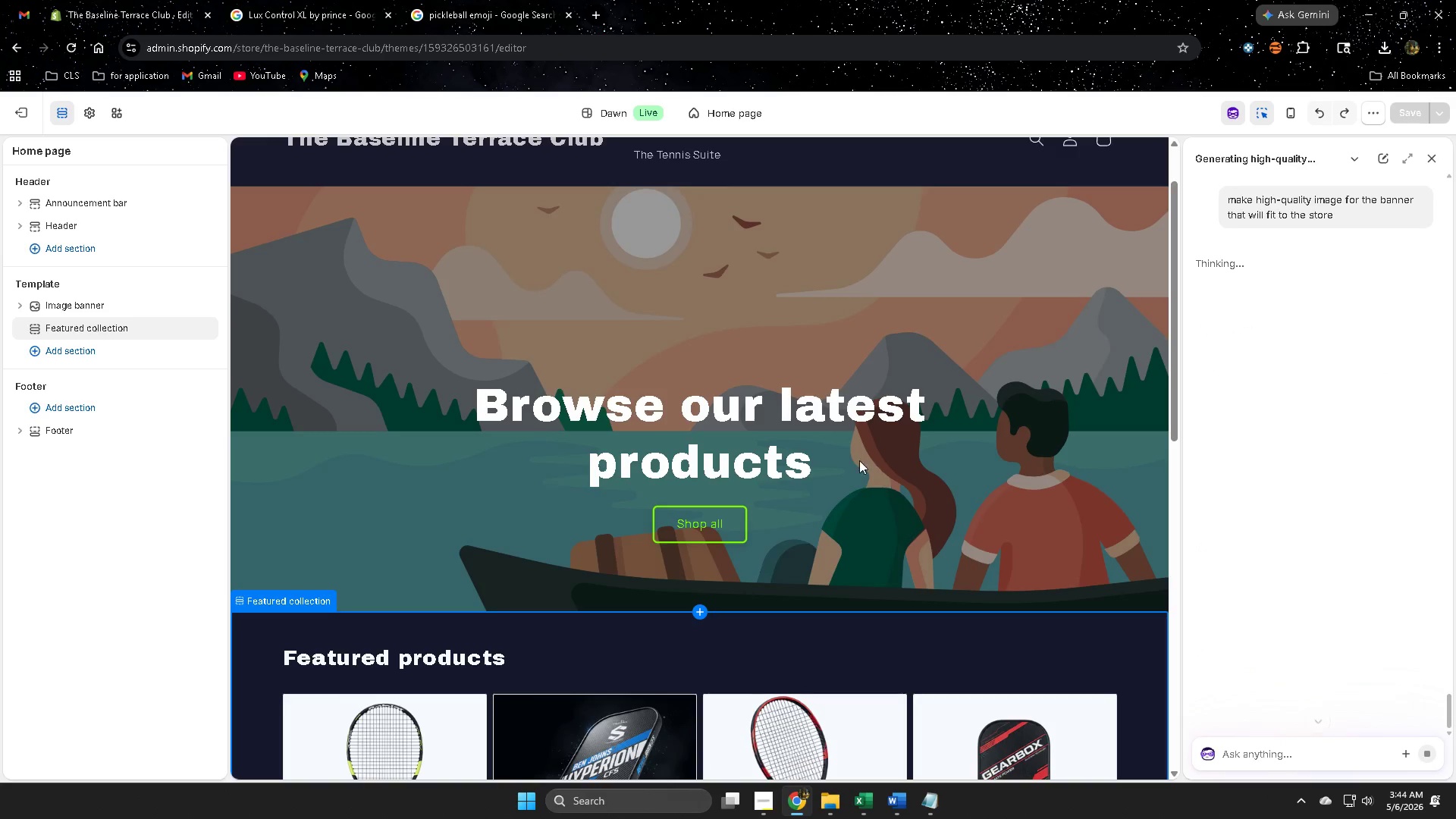 
scroll: coordinate [836, 362], scroll_direction: down, amount: 8.0
 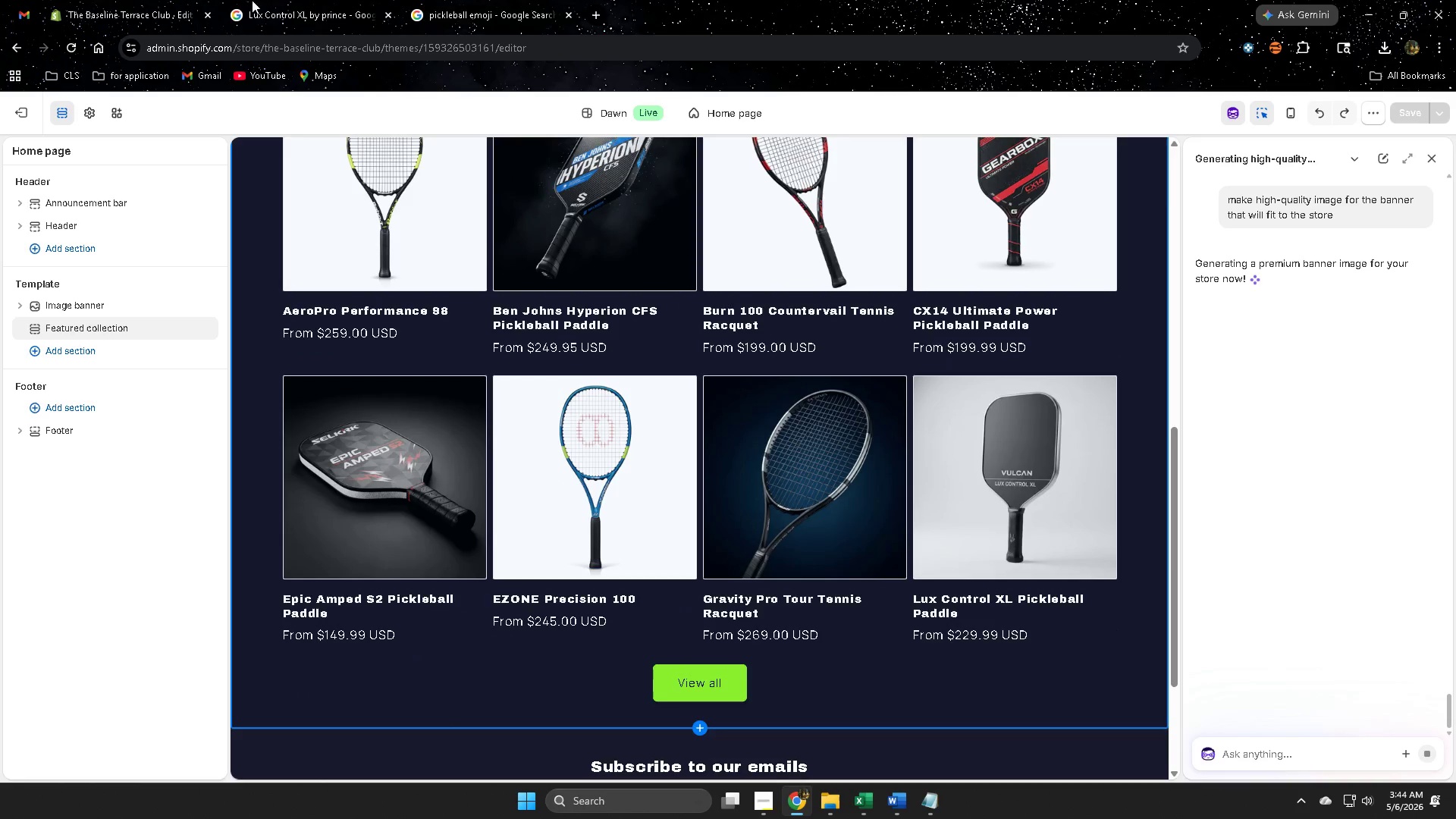 
left_click([286, 8])
 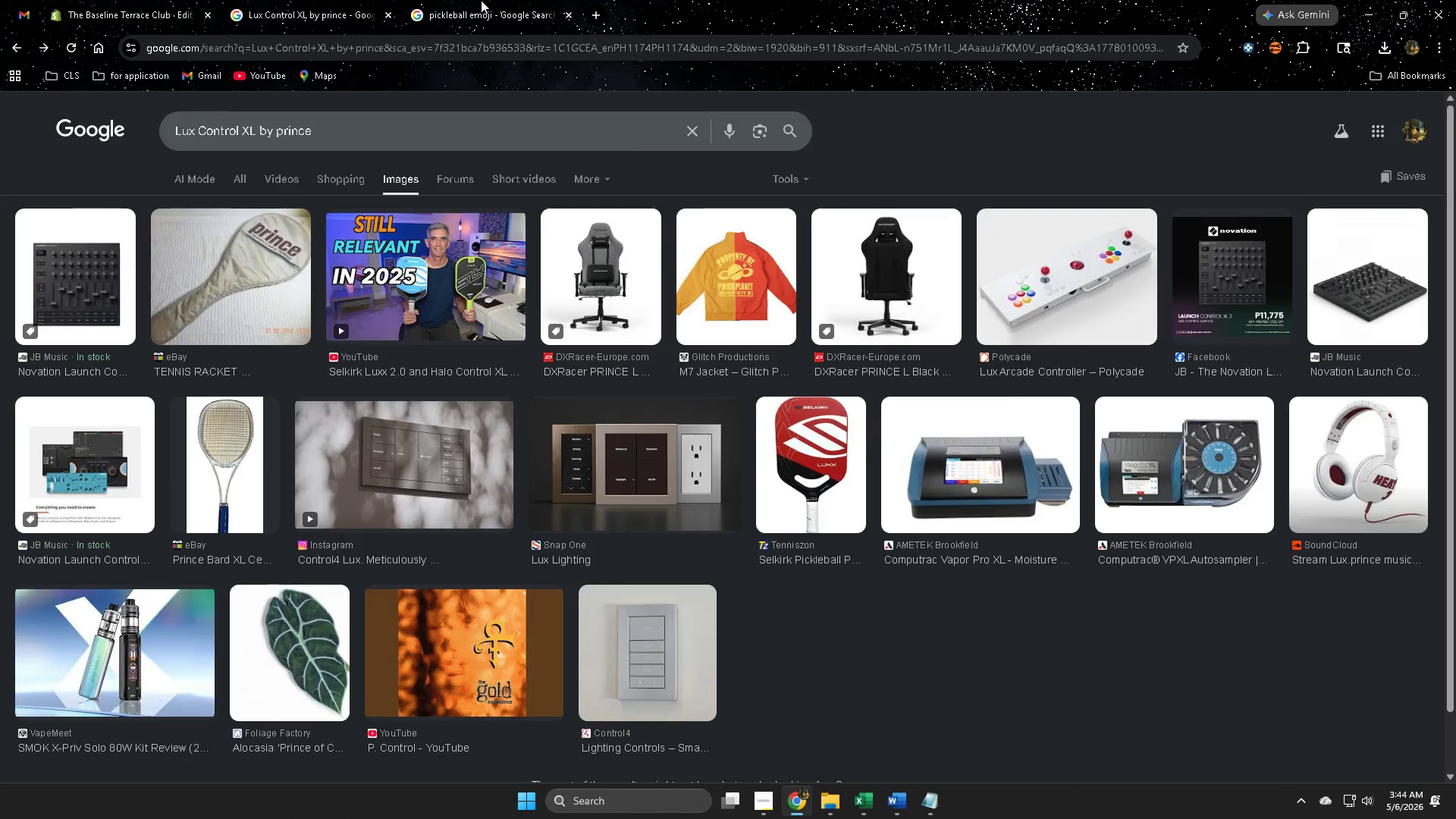 
left_click([502, 0])
 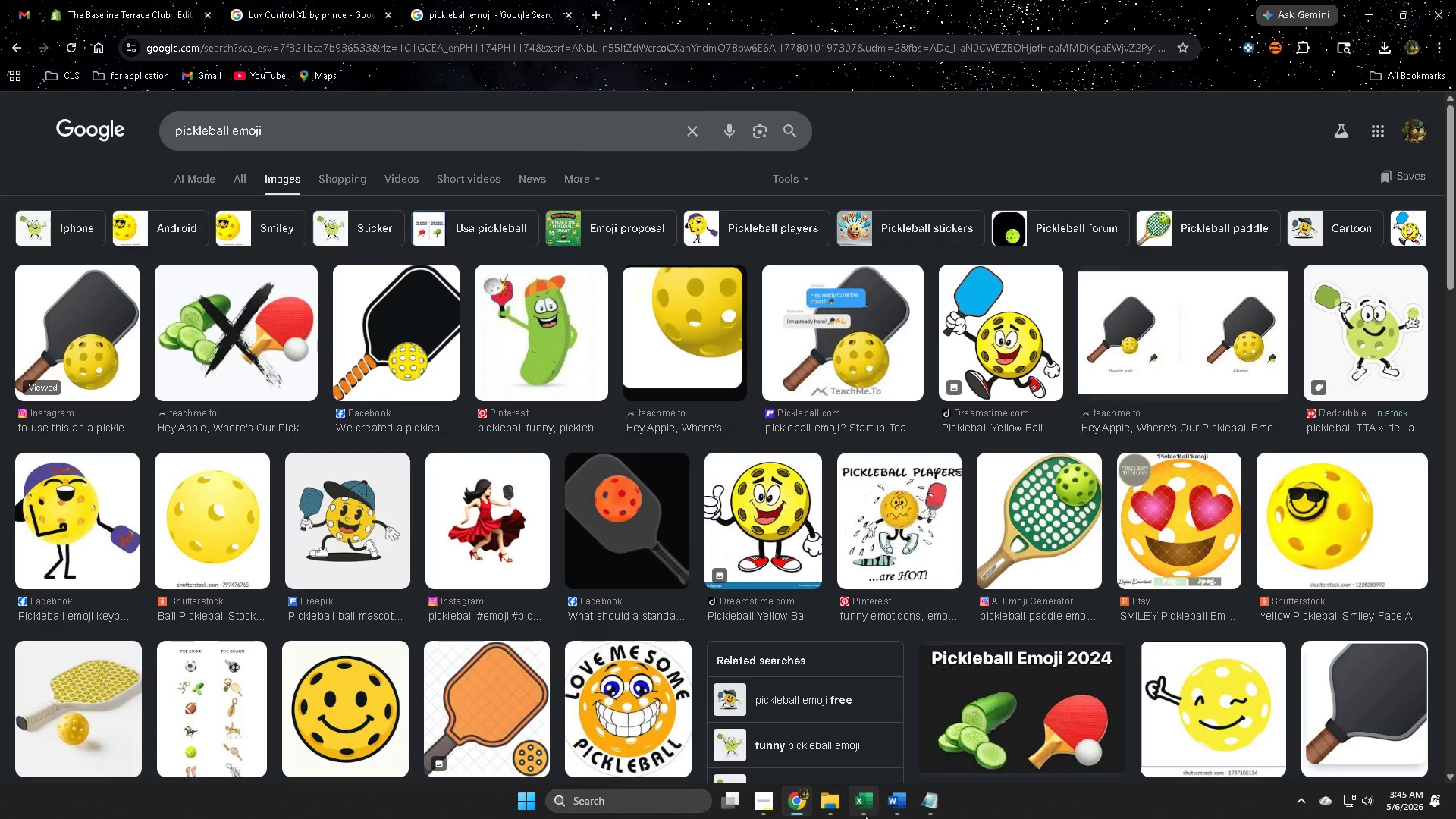 
left_click([873, 806])
 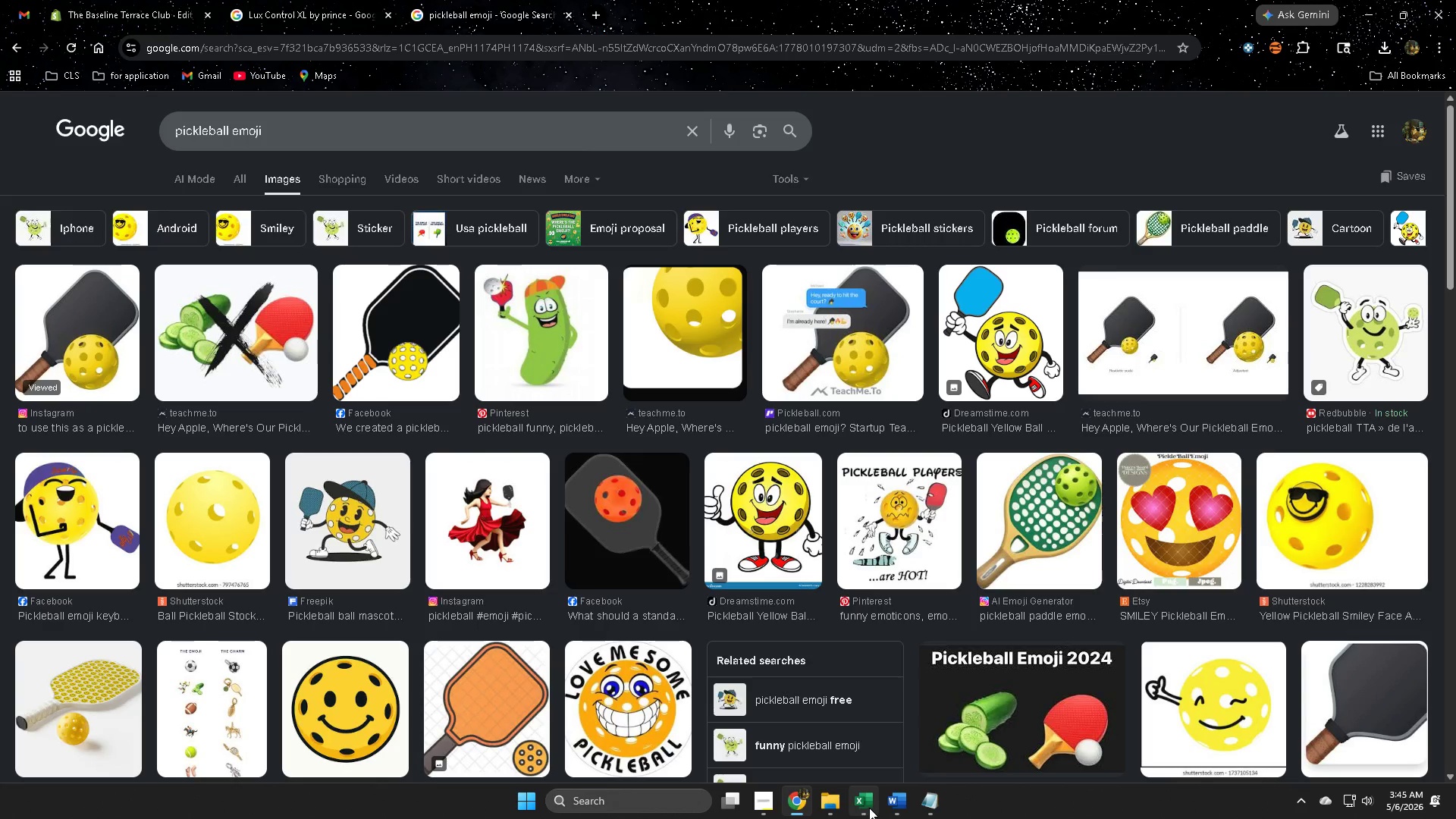 
scroll: coordinate [466, 469], scroll_direction: down, amount: 3.0
 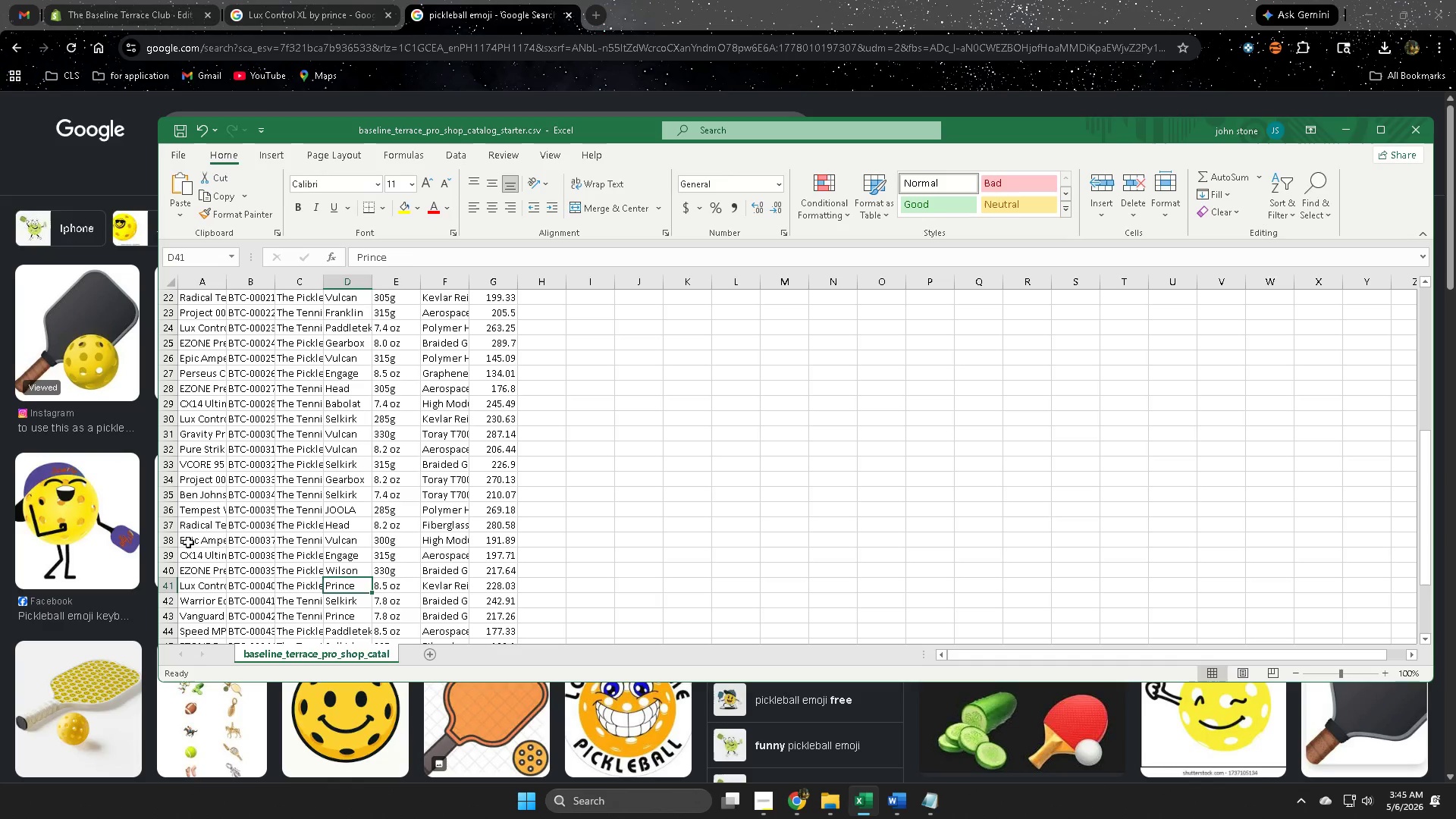 
double_click([188, 542])
 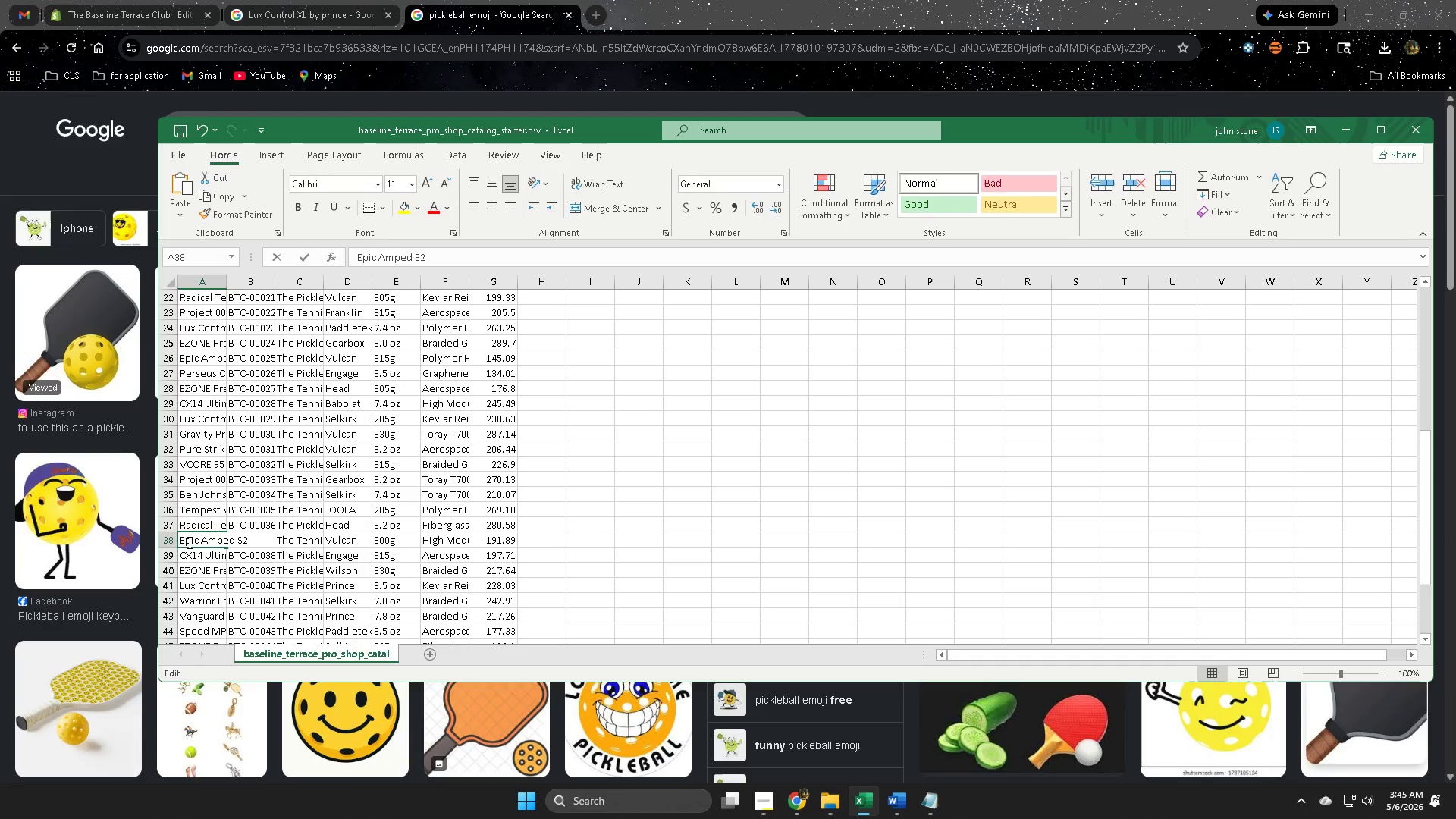 
triple_click([188, 542])
 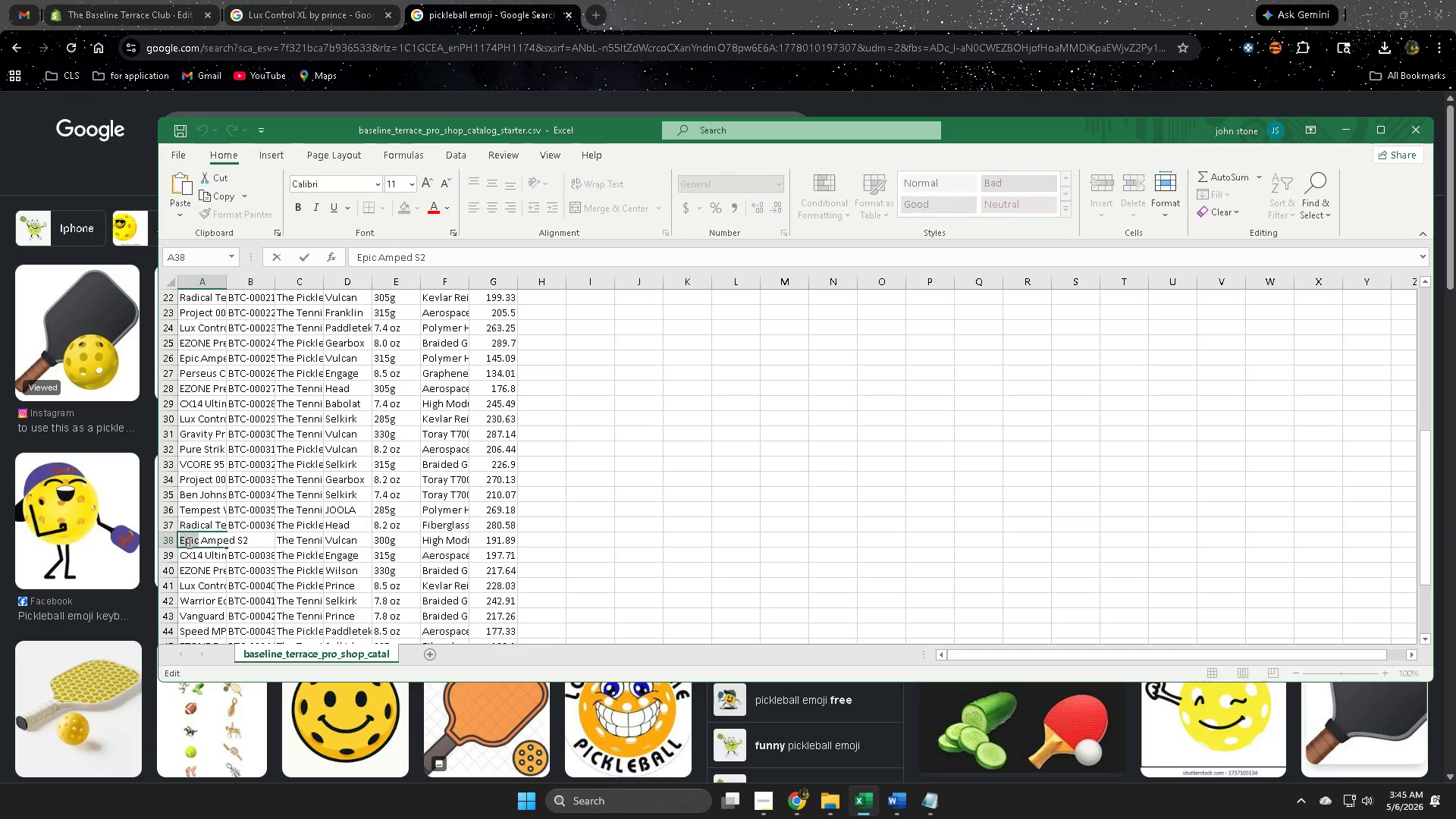 
triple_click([188, 542])
 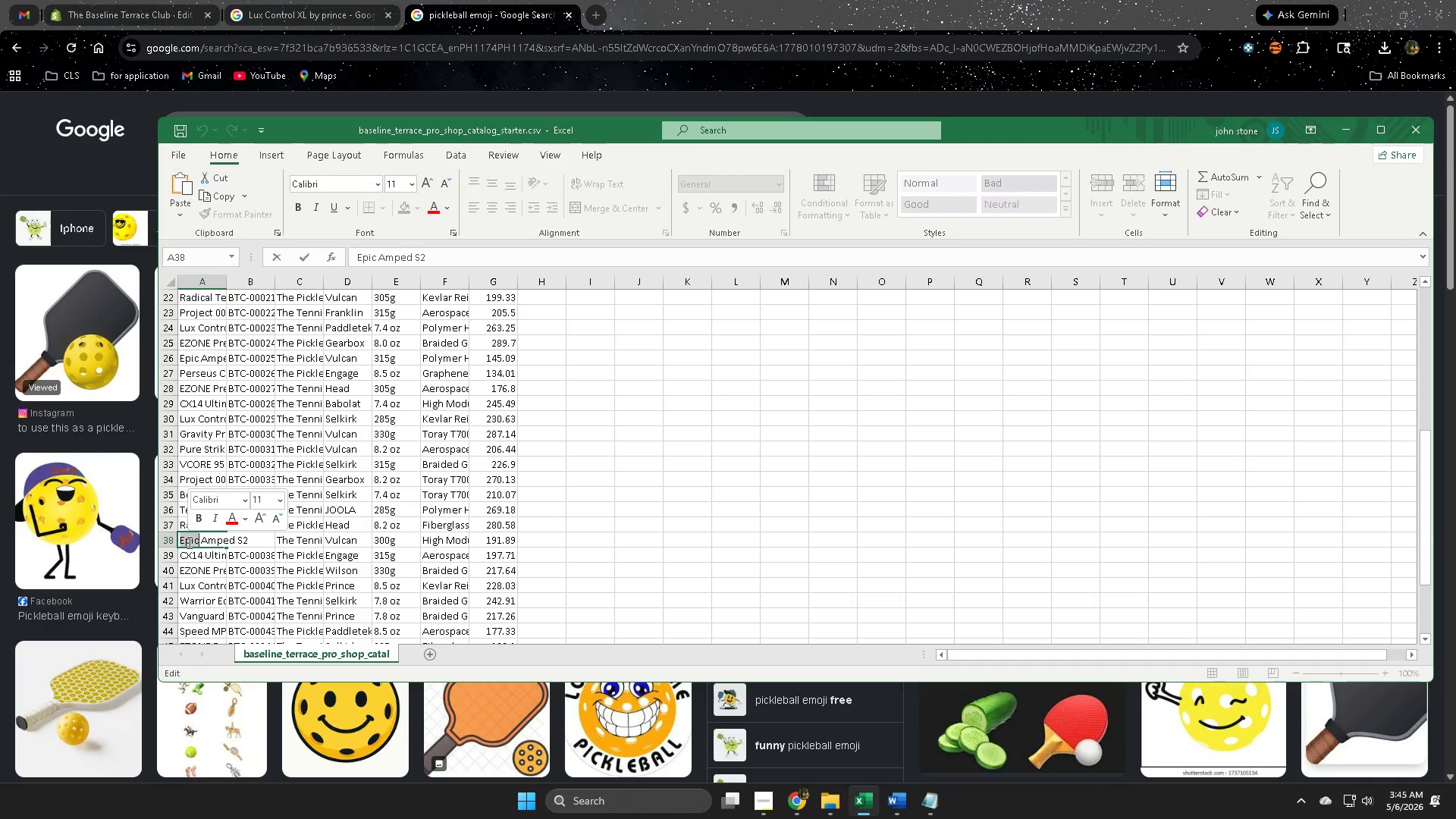 
double_click([188, 542])
 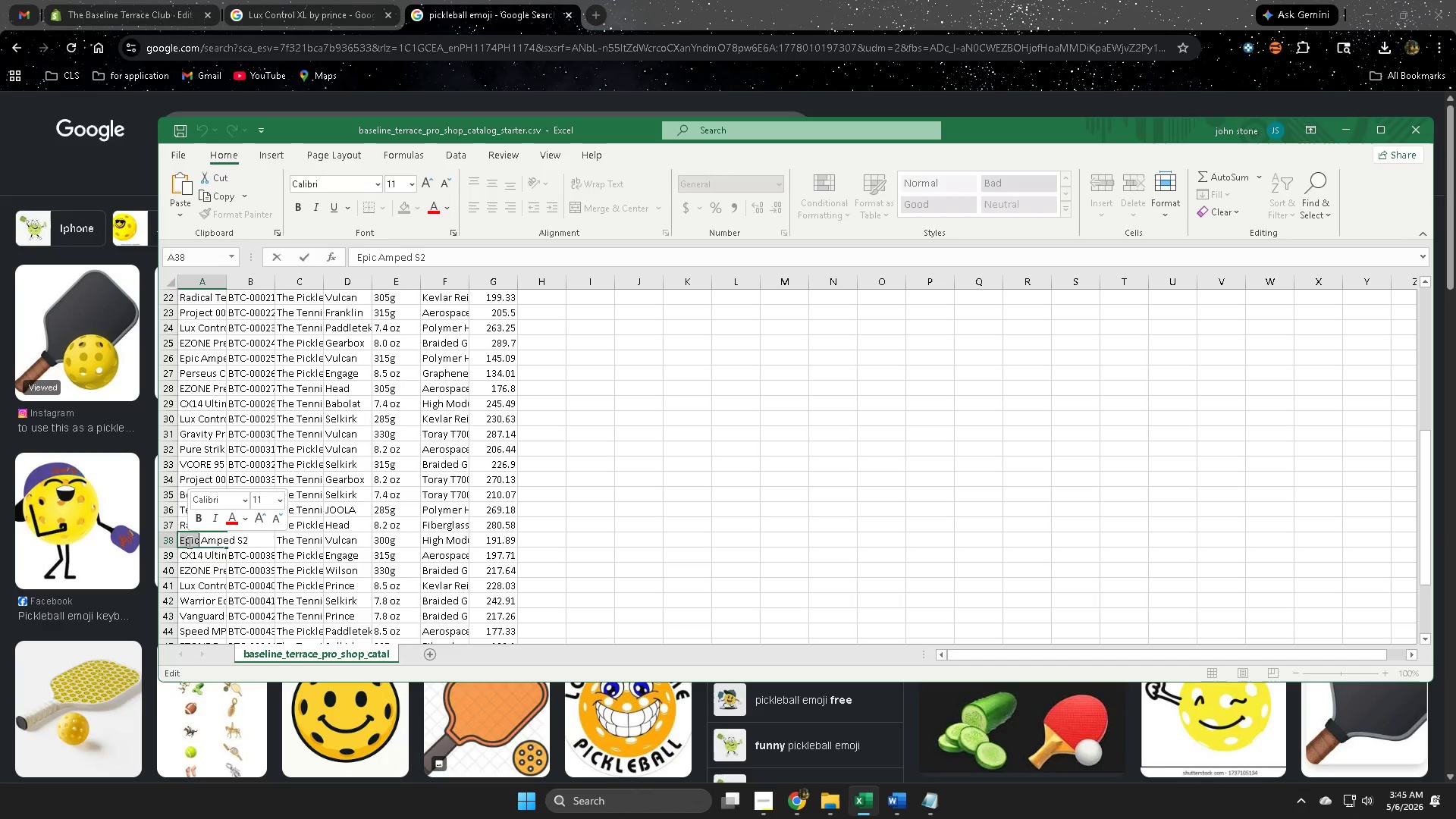 
triple_click([188, 542])
 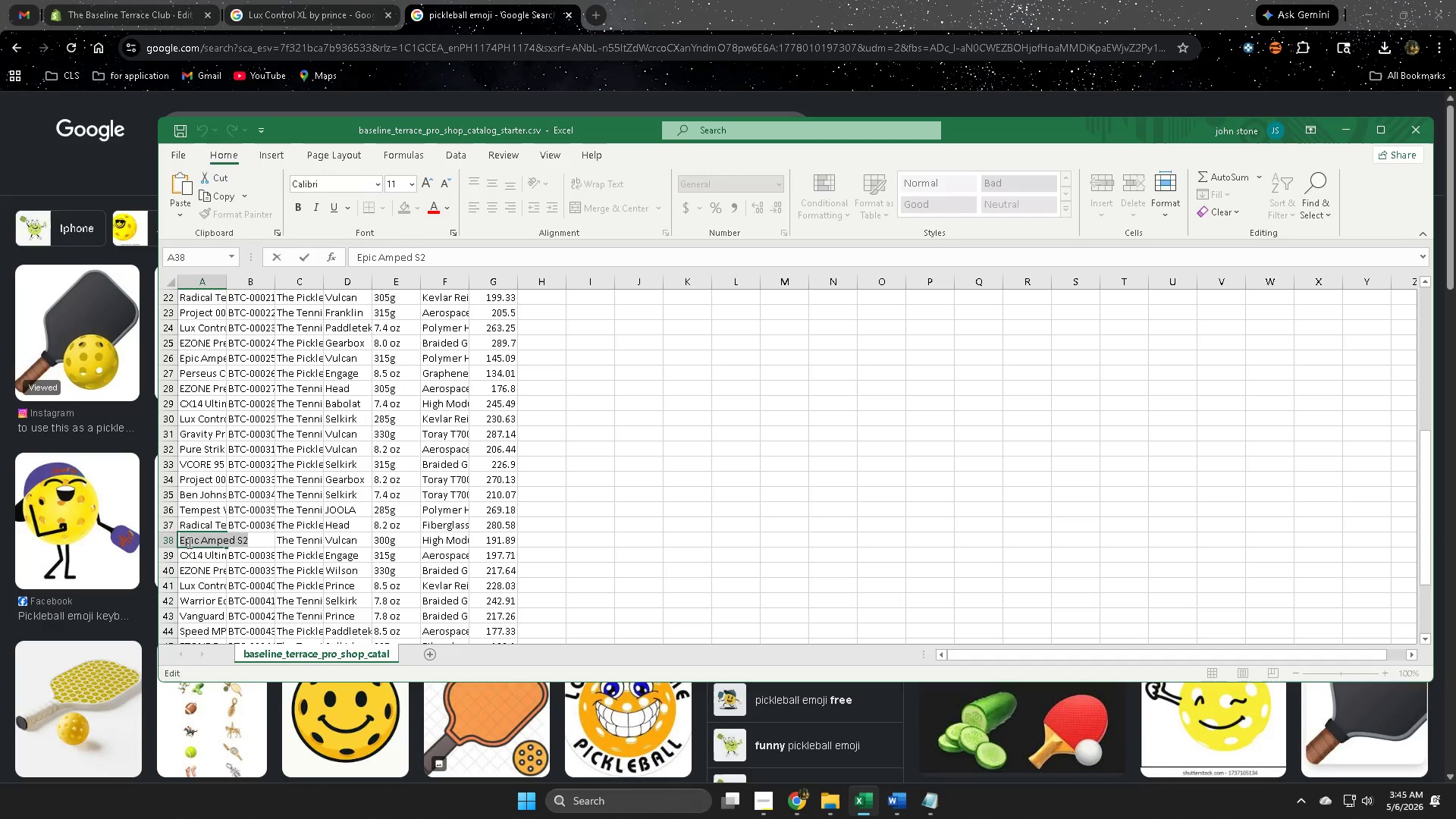 
triple_click([188, 542])
 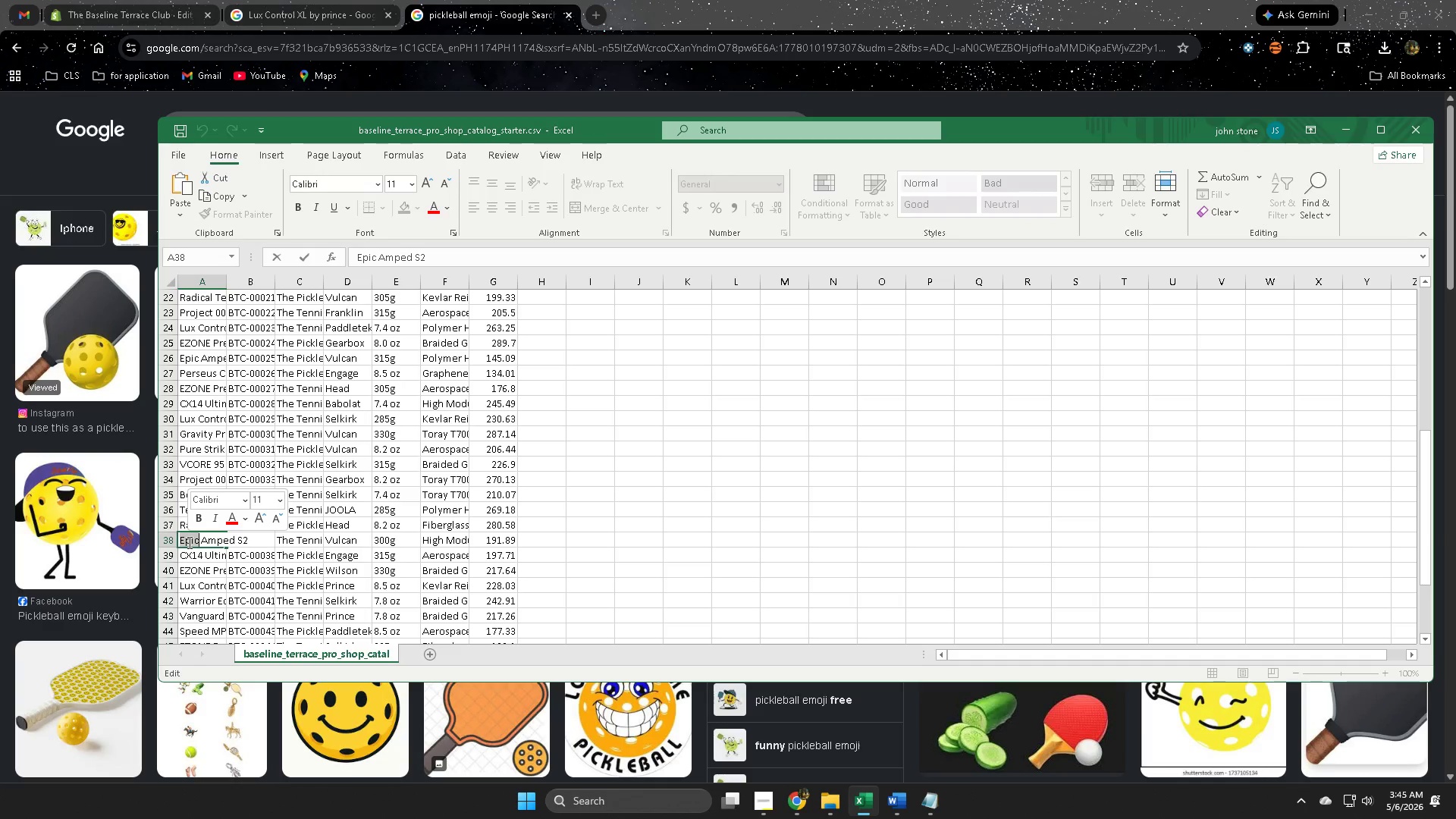 
key(Control+ControlLeft)
 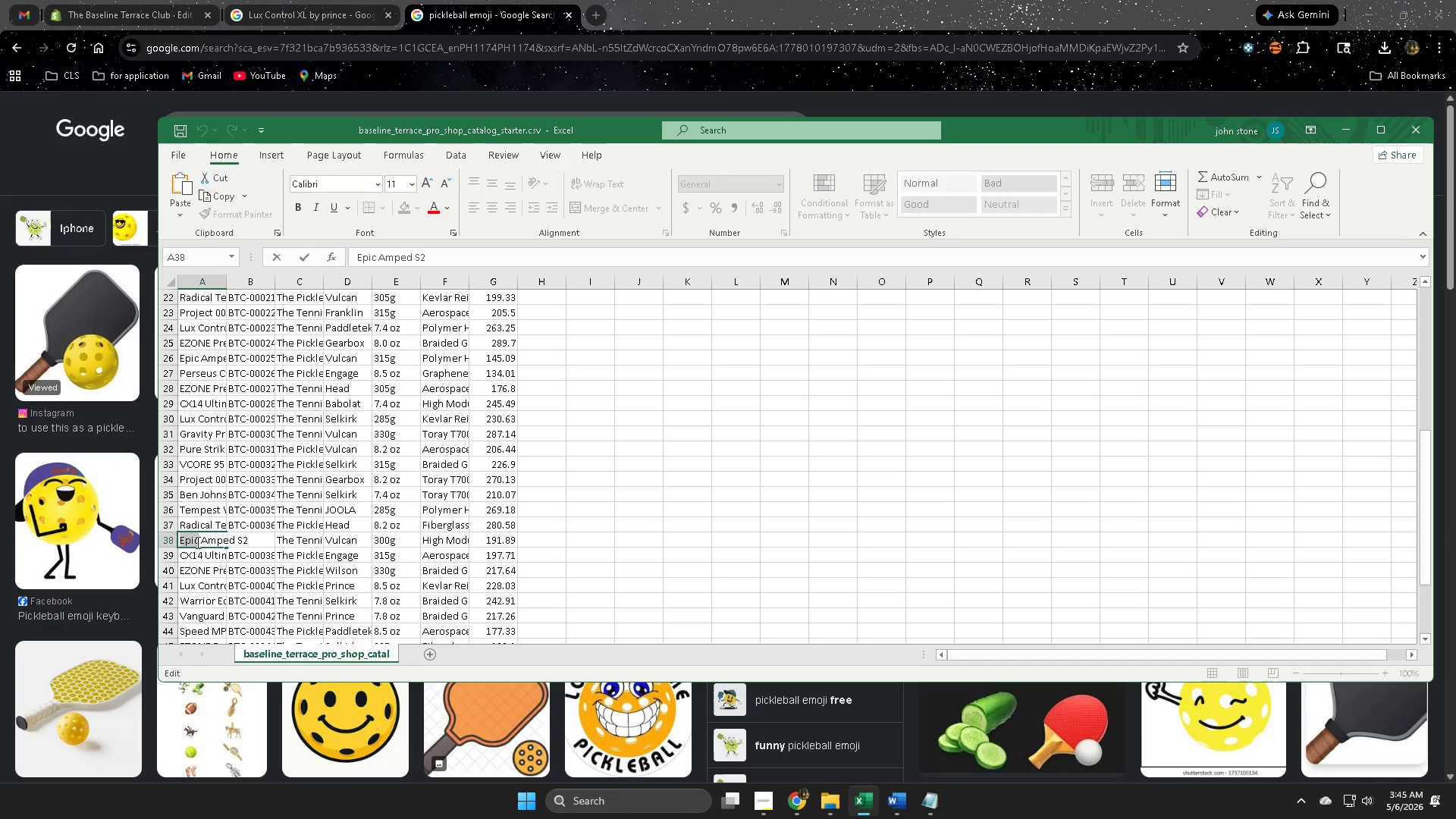 
left_click([187, 538])
 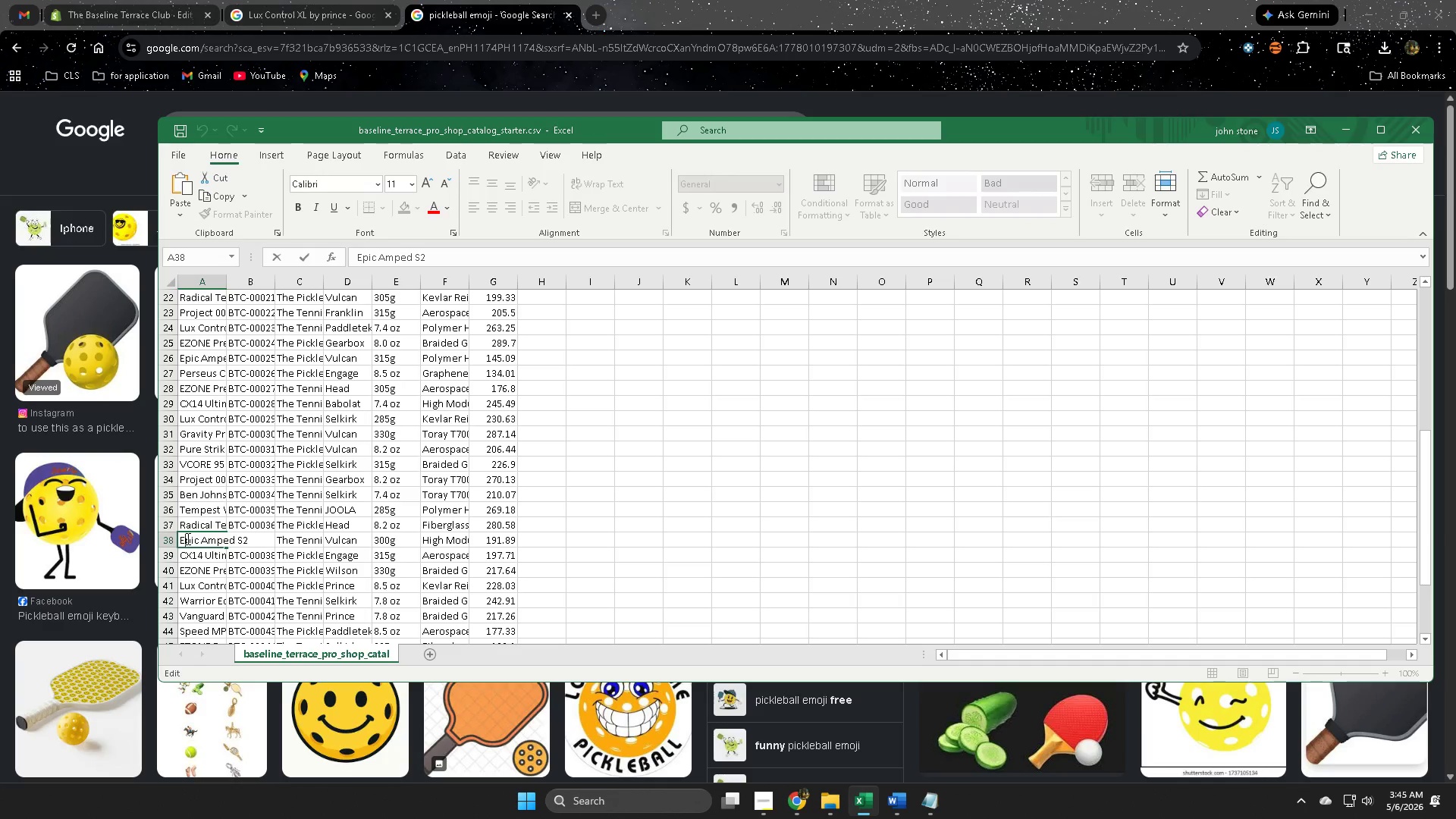 
left_click_drag(start_coordinate=[187, 538], to_coordinate=[241, 541])
 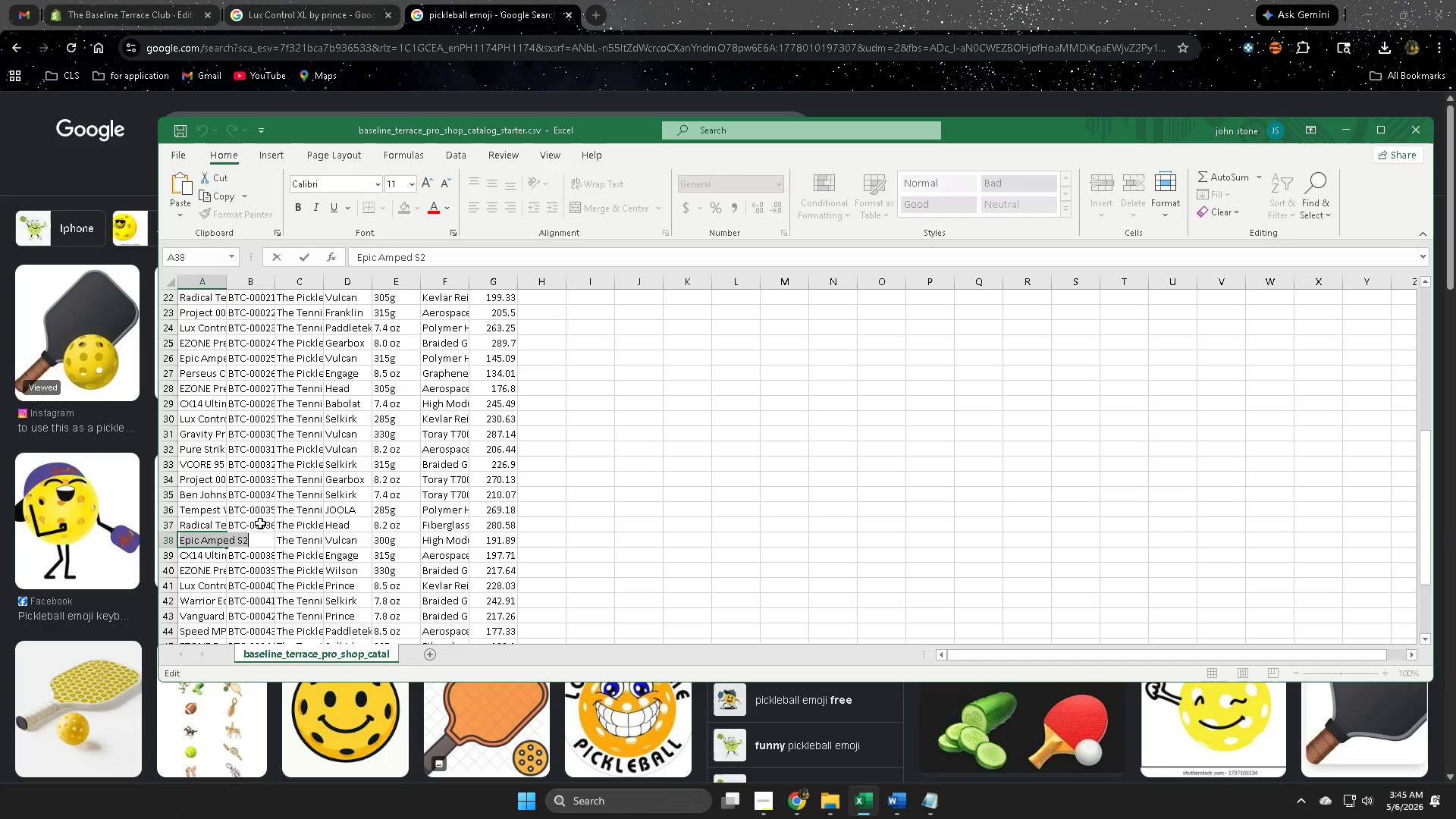 
key(Control+ControlLeft)
 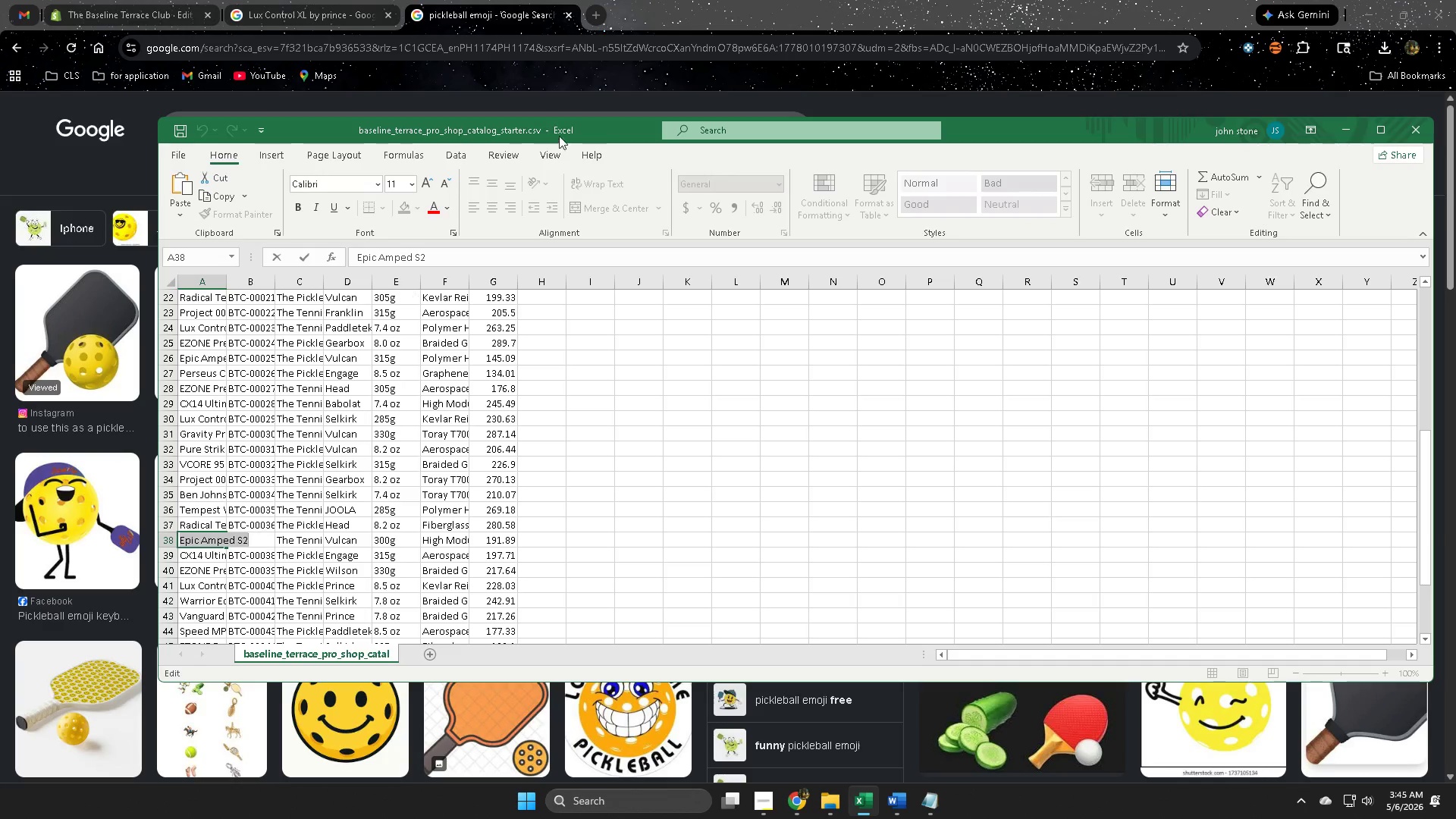 
key(Control+C)
 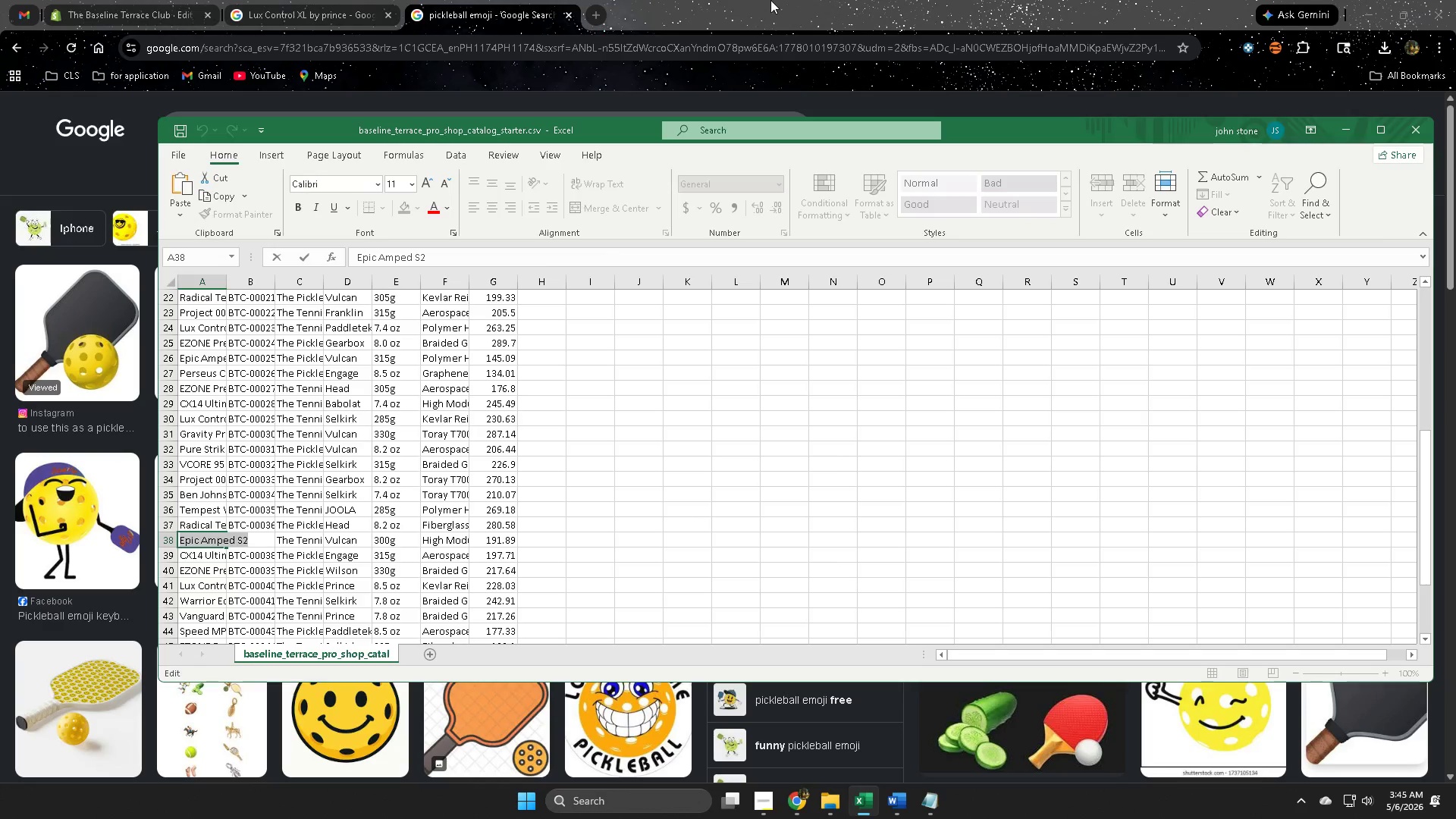 
left_click([771, 0])
 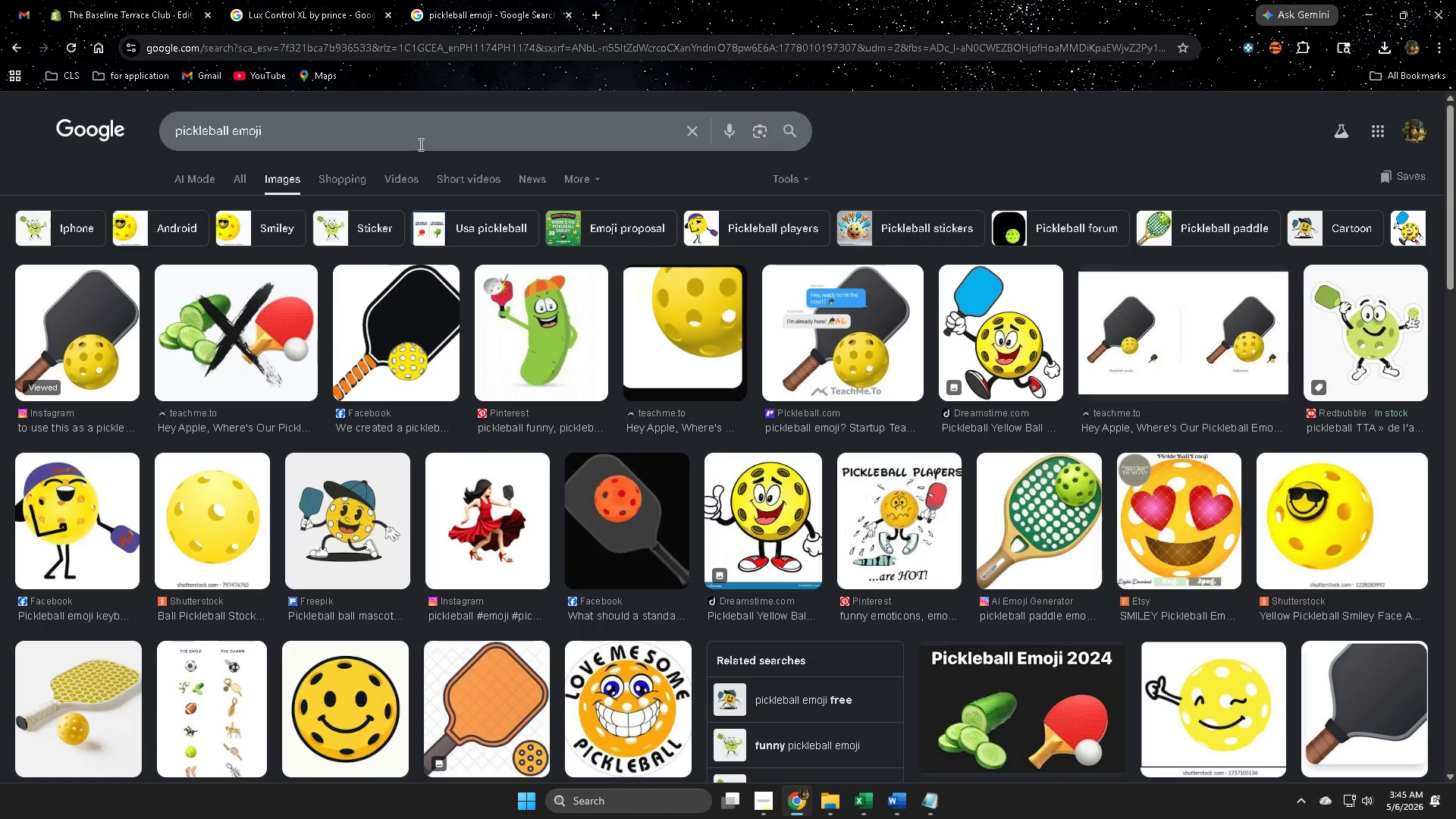 
double_click([419, 143])
 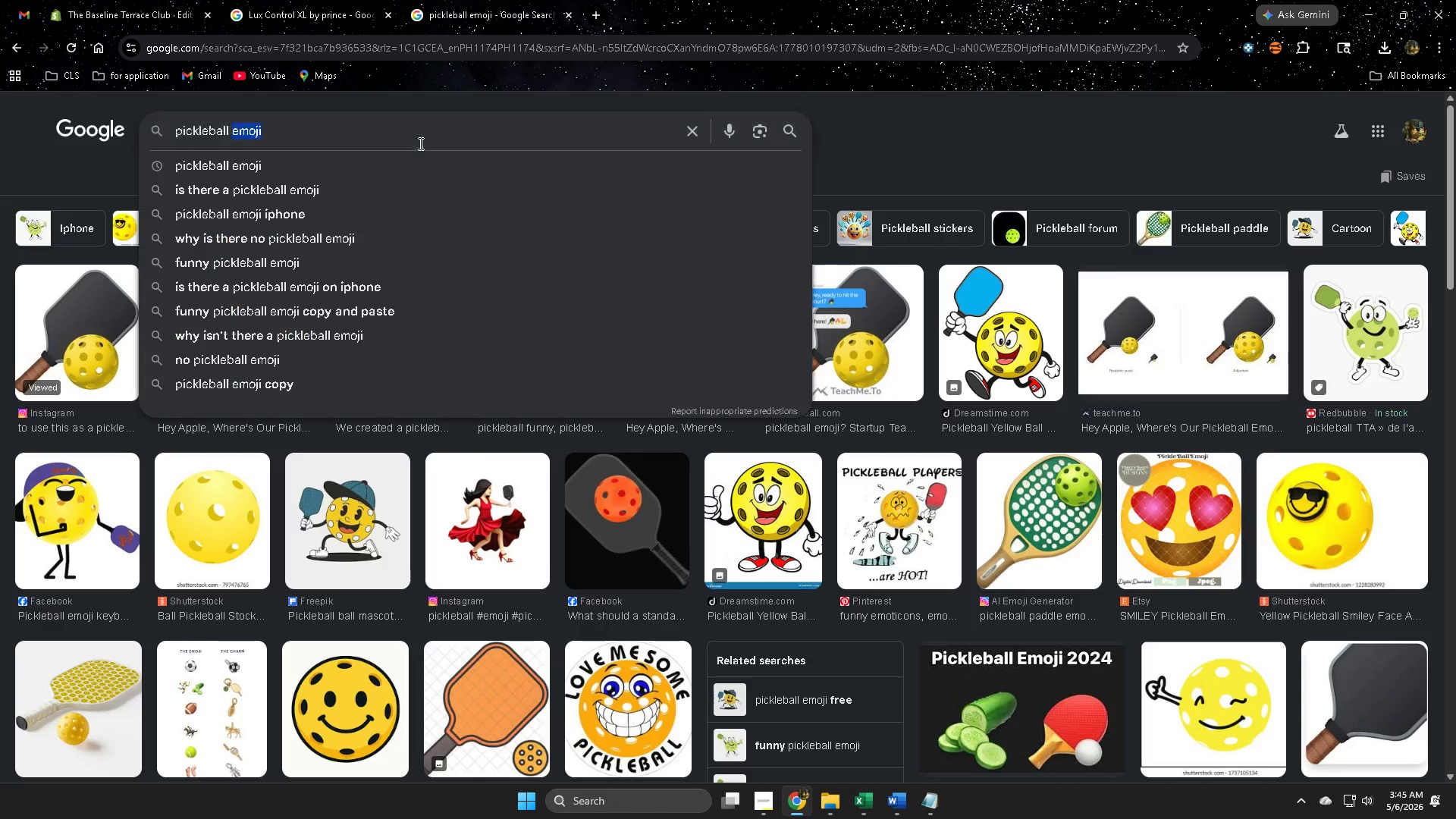 
triple_click([419, 143])
 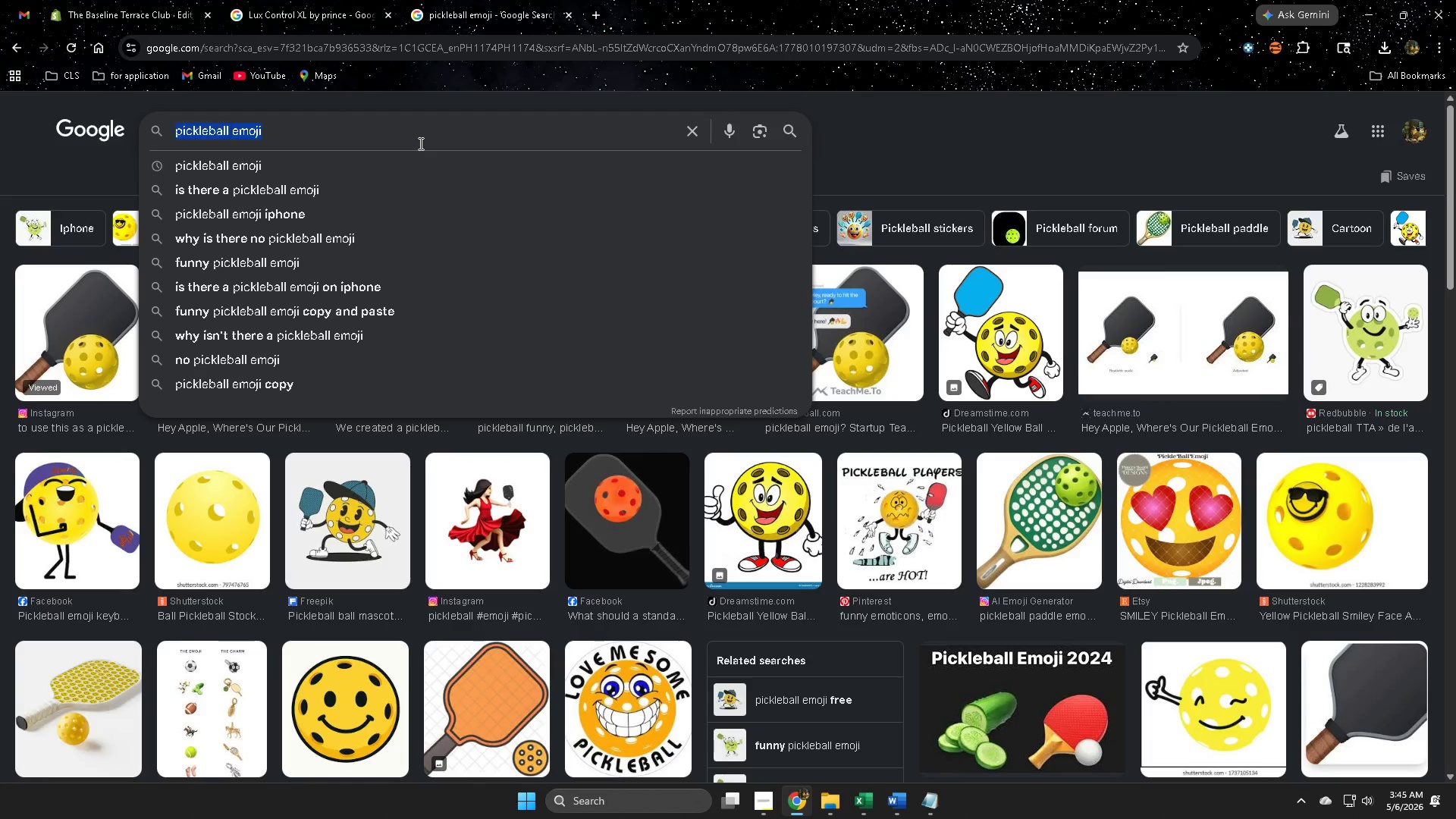 
key(Control+ControlLeft)
 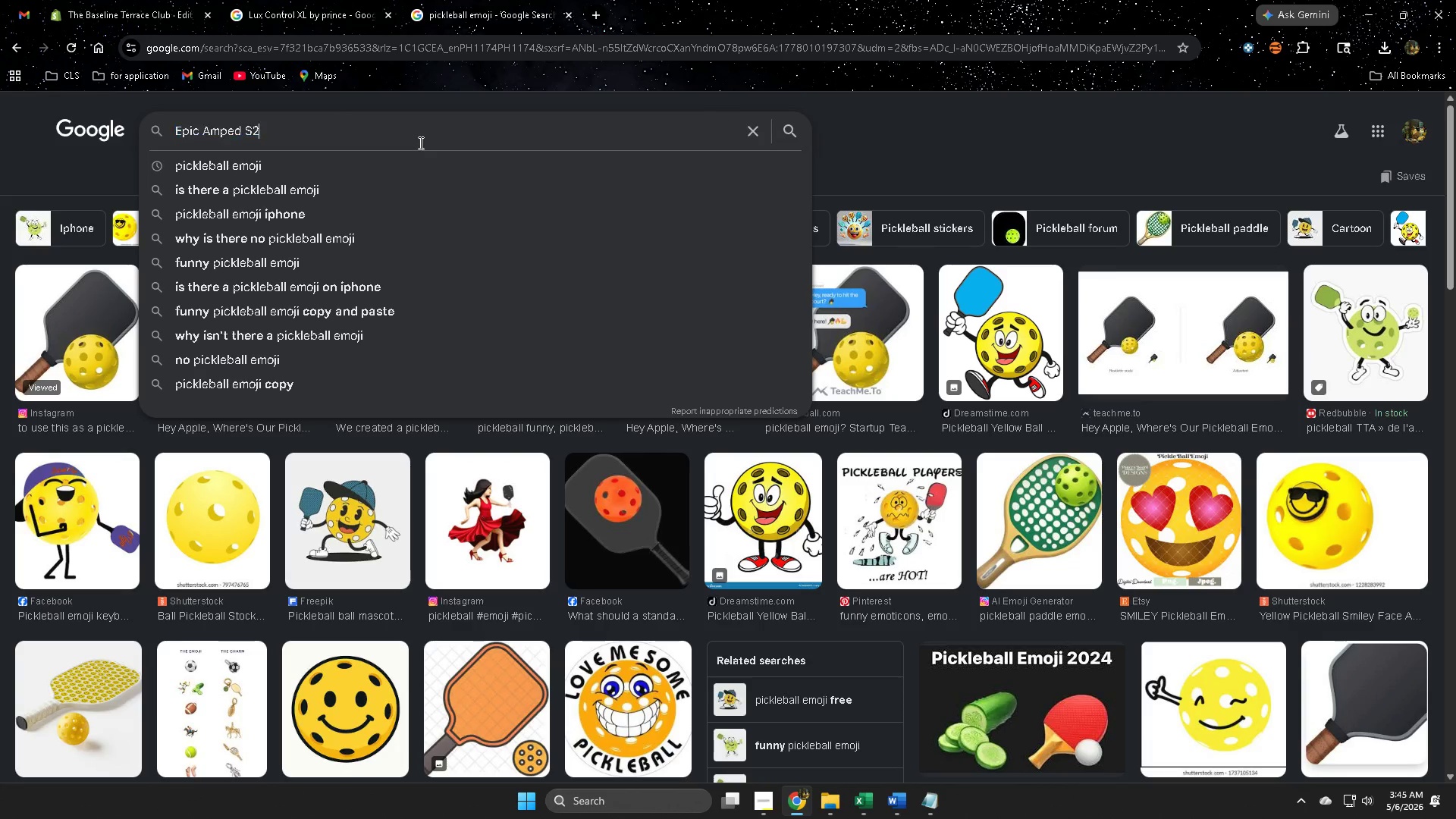 
key(Control+V)
 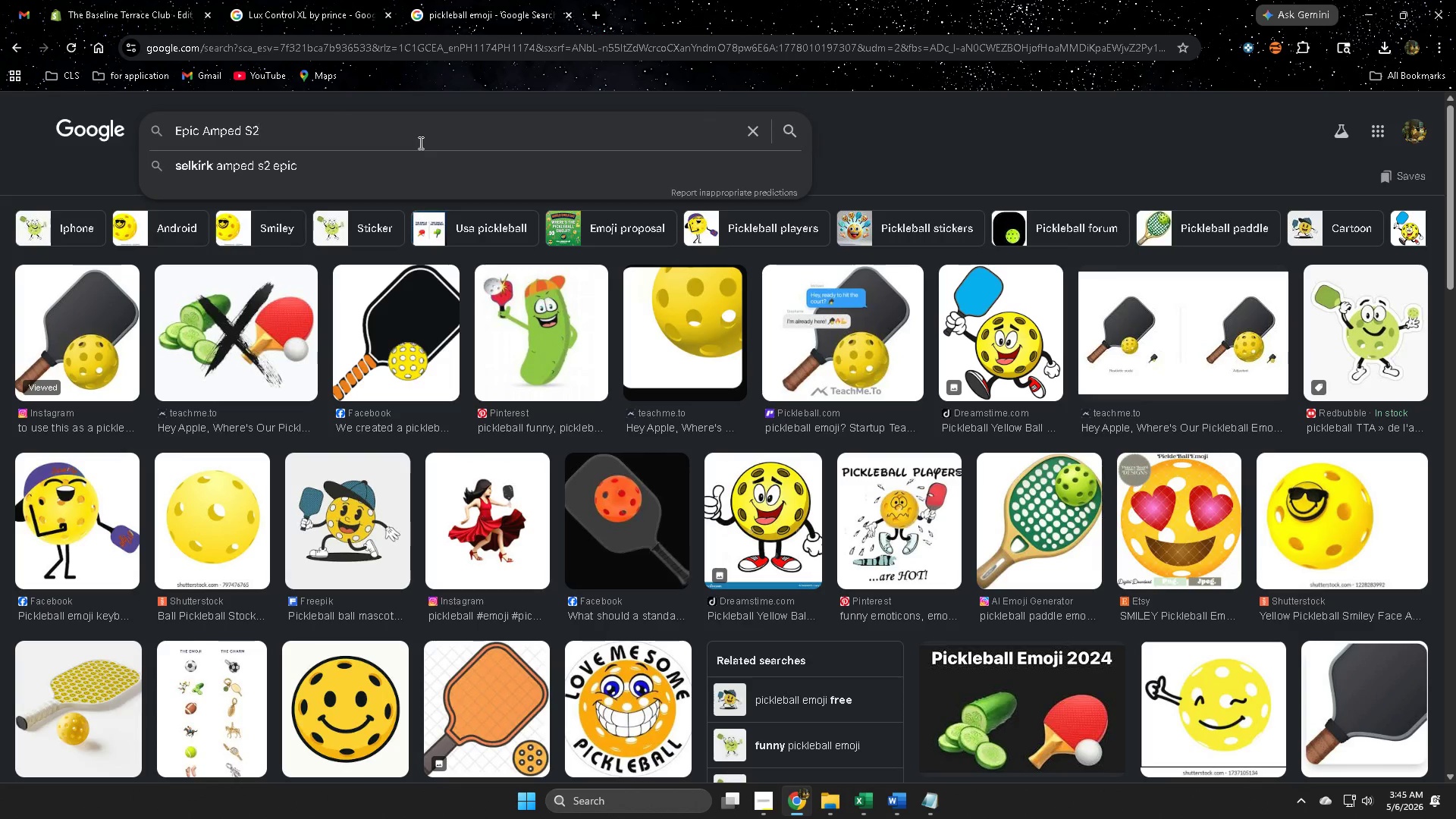 
key(Enter)
 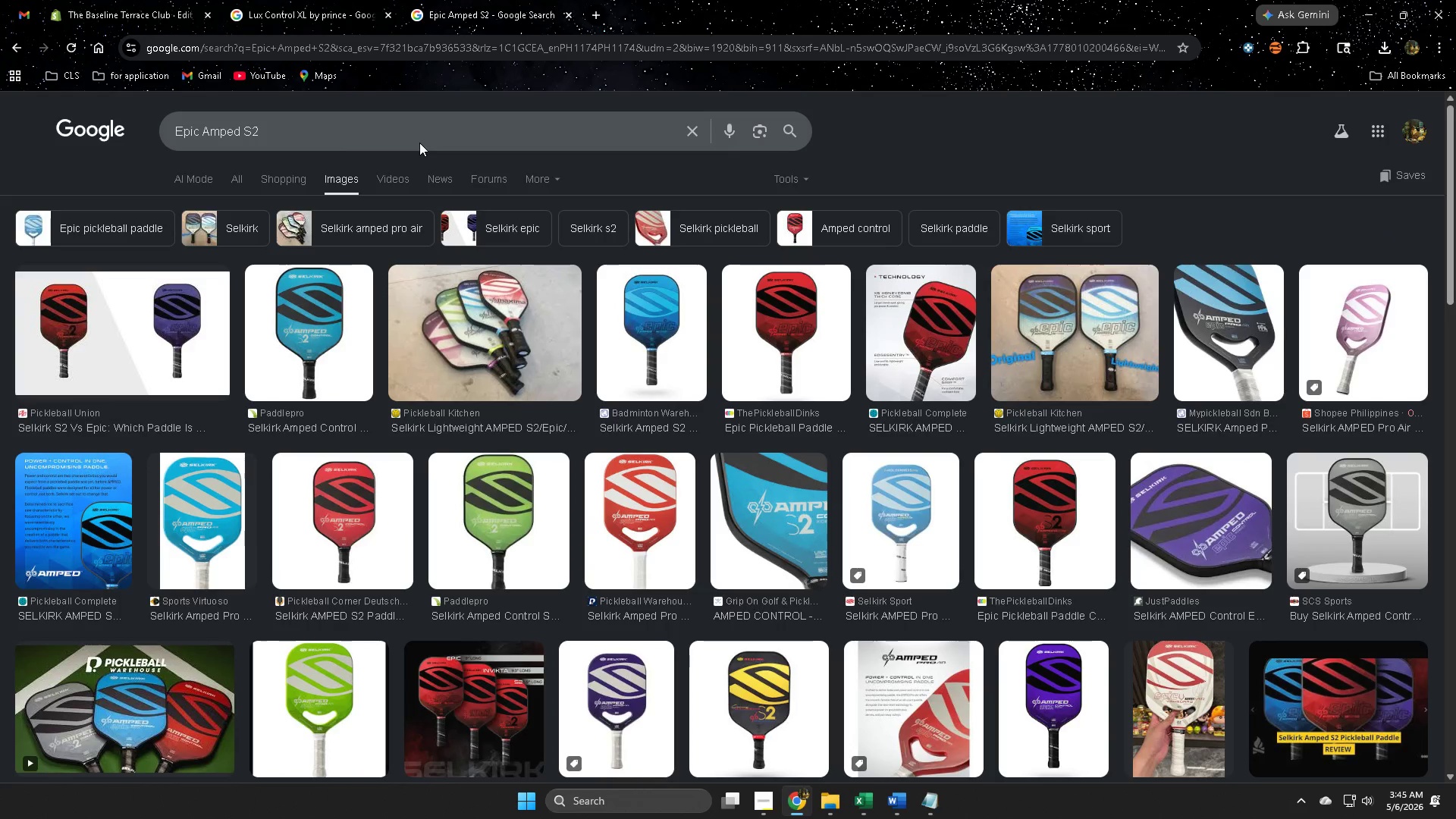 
wait(10.02)
 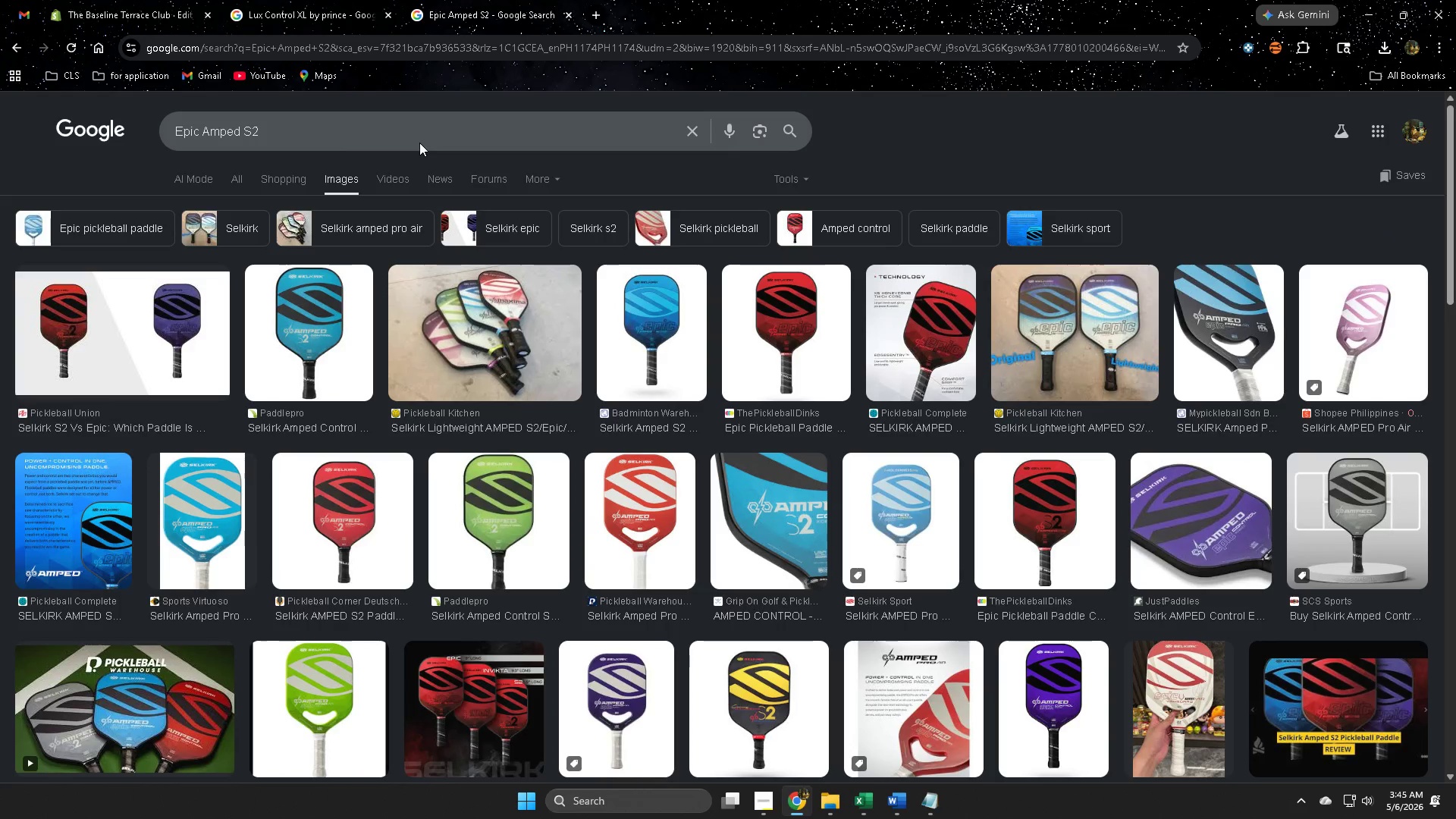 
left_click([101, 12])
 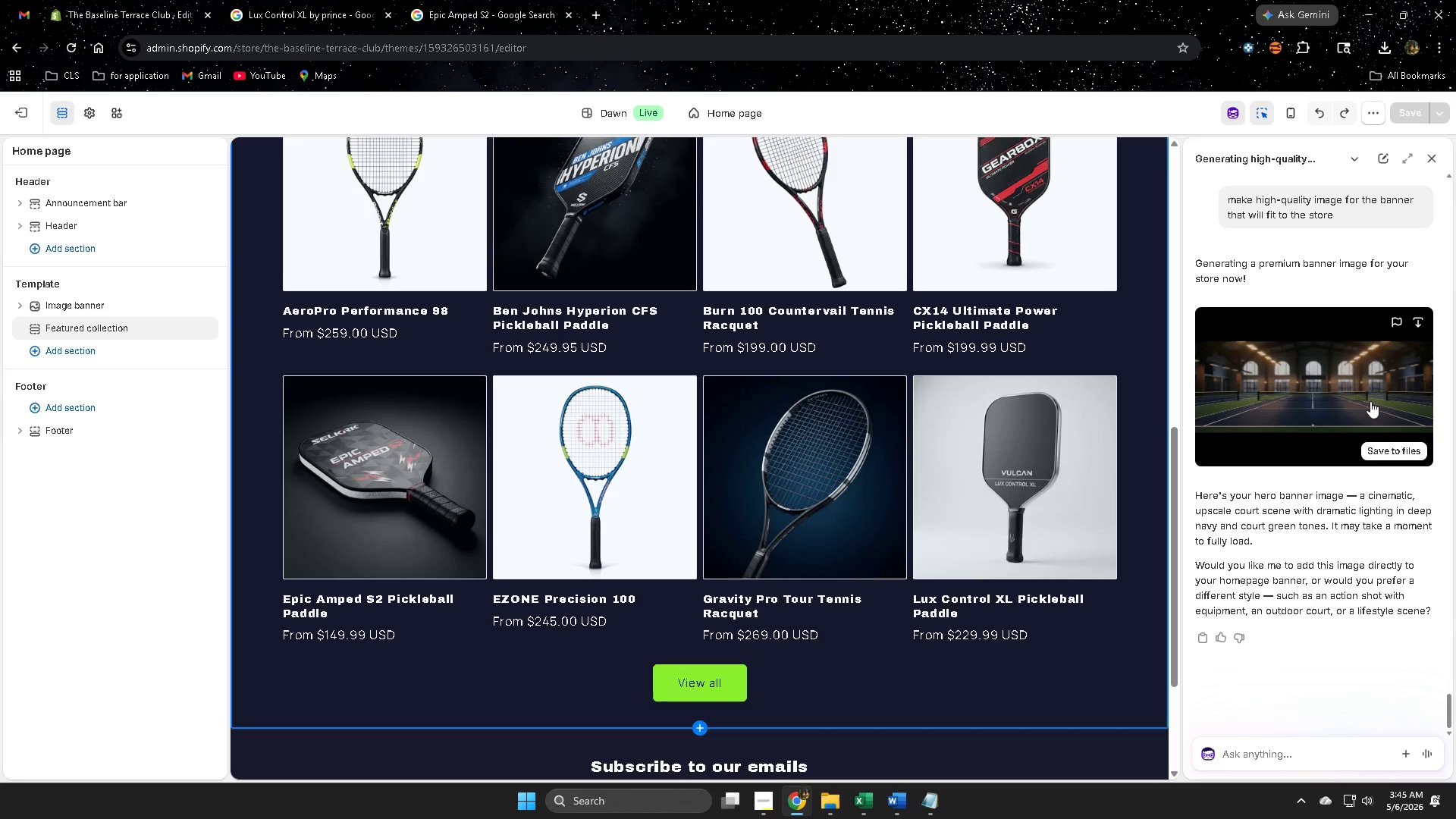 
left_click([1379, 452])
 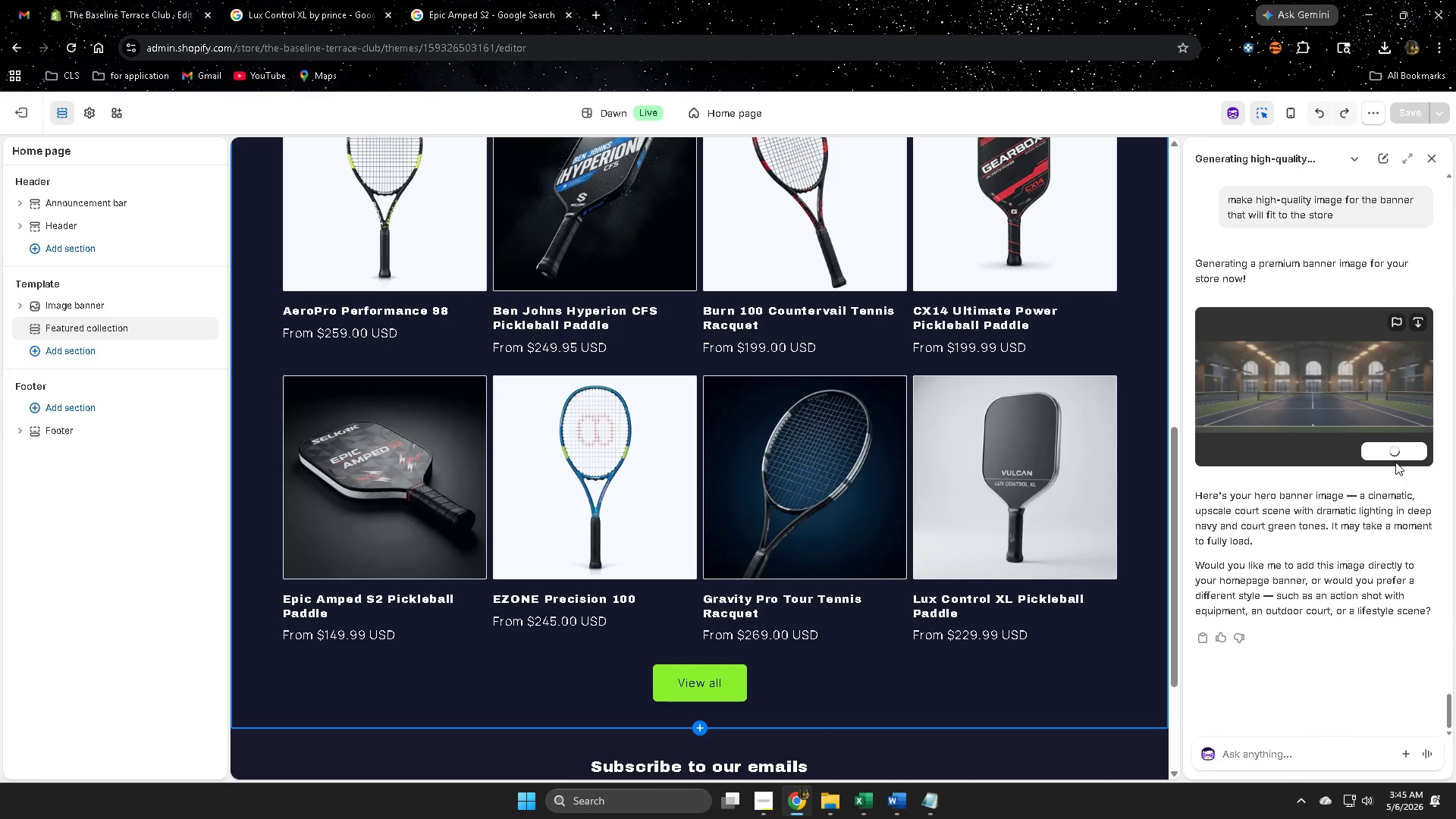 
scroll: coordinate [863, 494], scroll_direction: up, amount: 16.0
 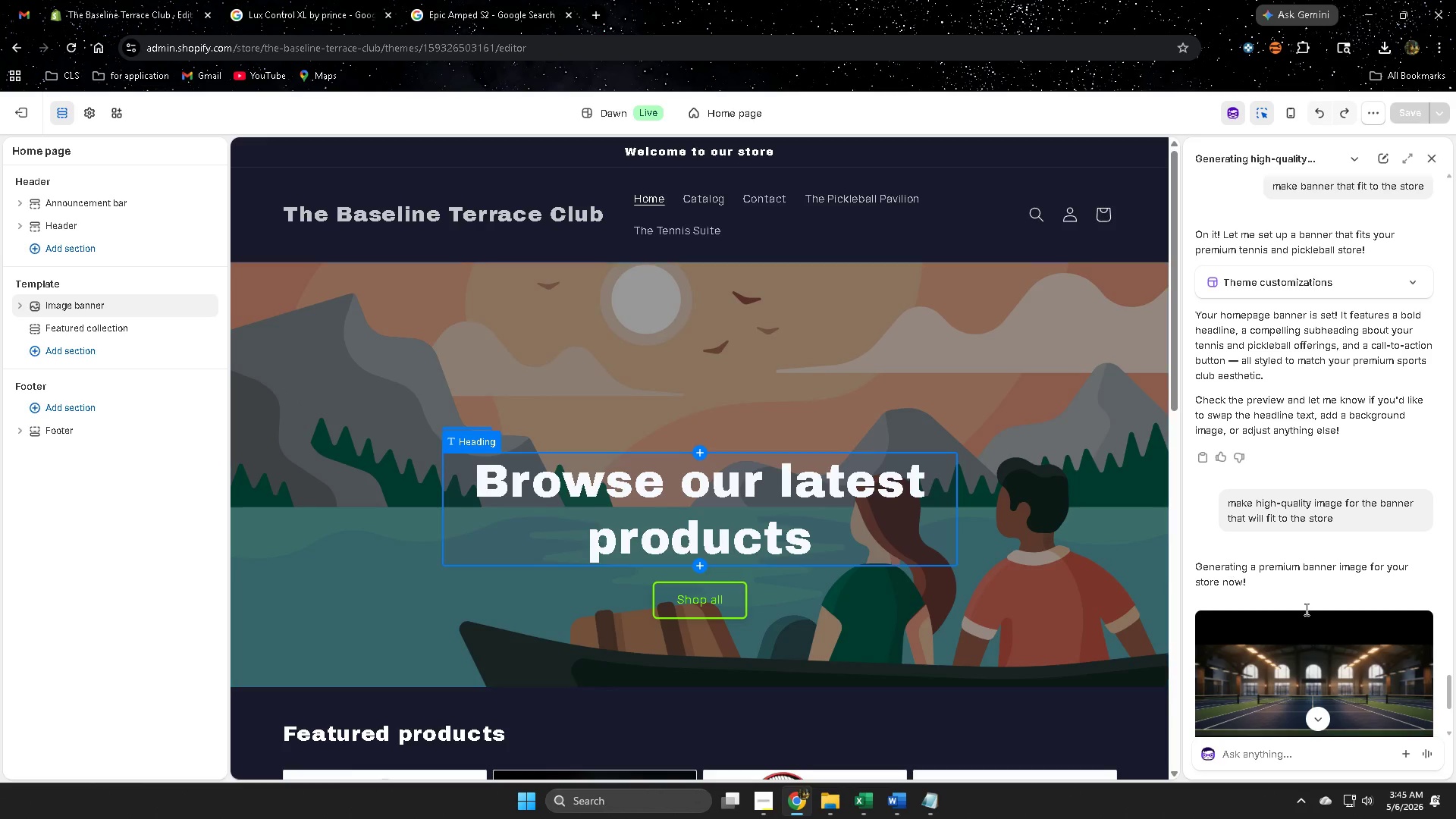 
scroll: coordinate [1303, 642], scroll_direction: down, amount: 4.0
 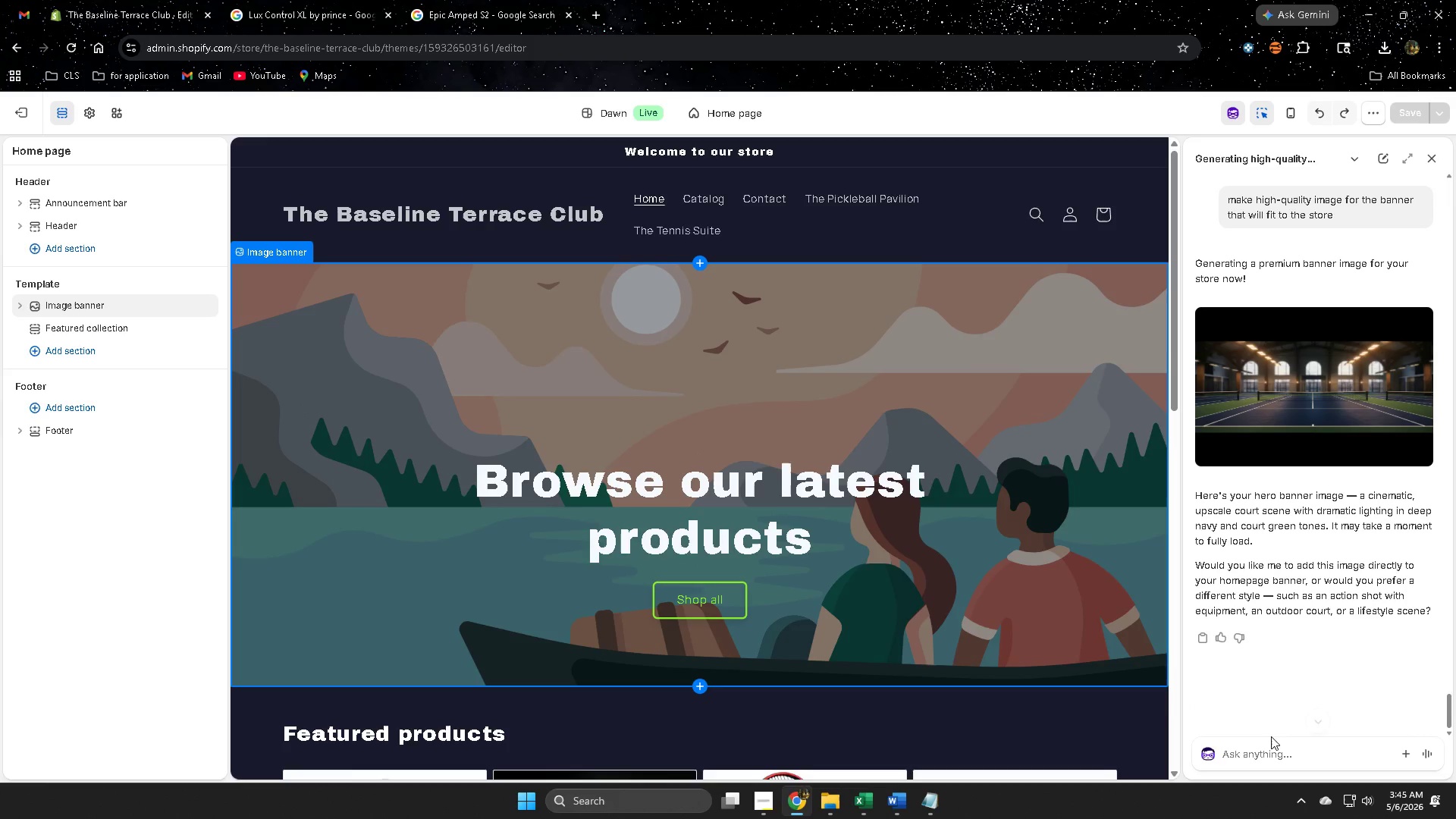 
left_click_drag(start_coordinate=[1263, 741], to_coordinate=[1260, 748])
 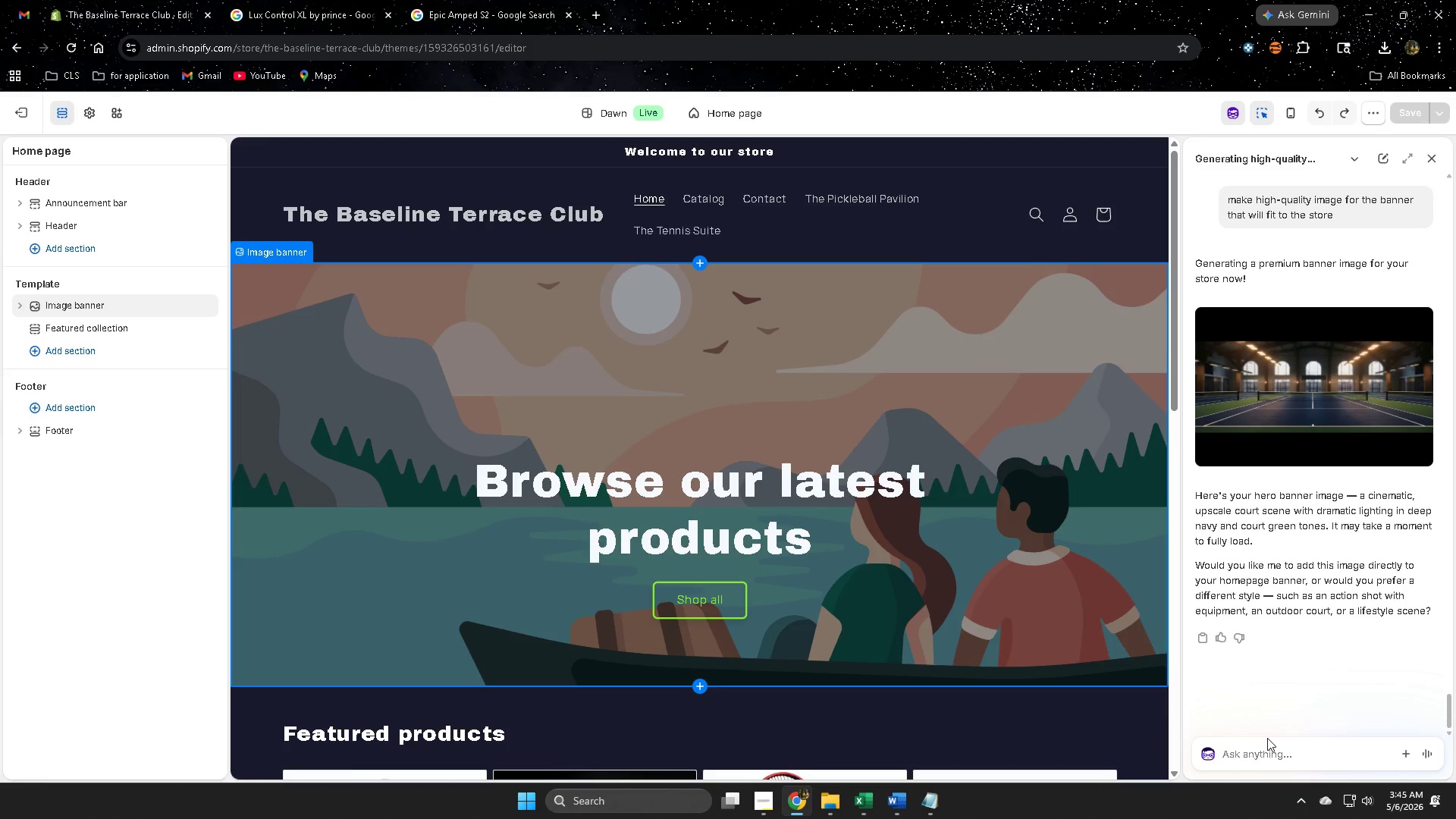 
type(do you a)
key(Backspace)
type(have text i can chooese for my banner)
 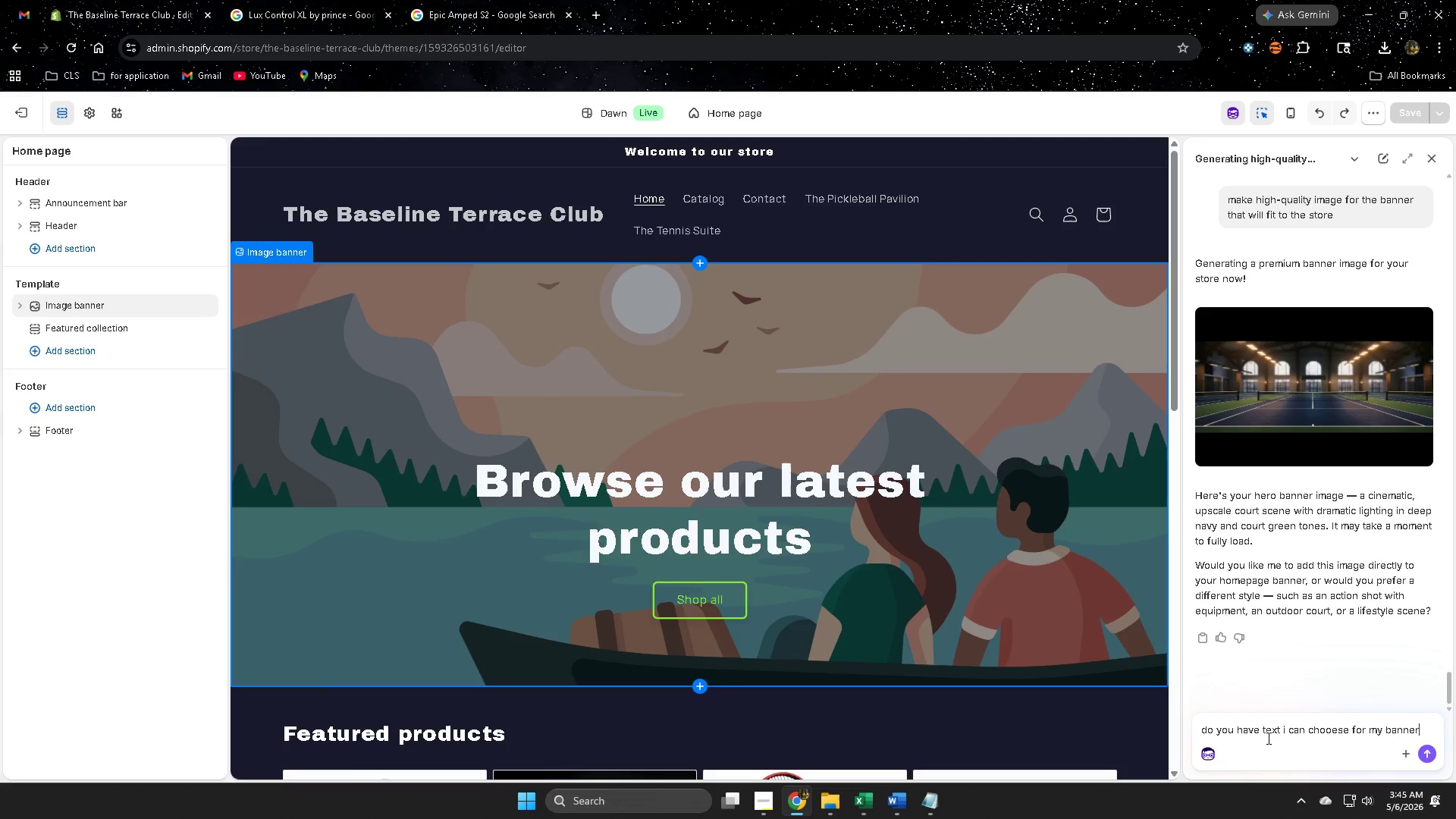 
key(Enter)
 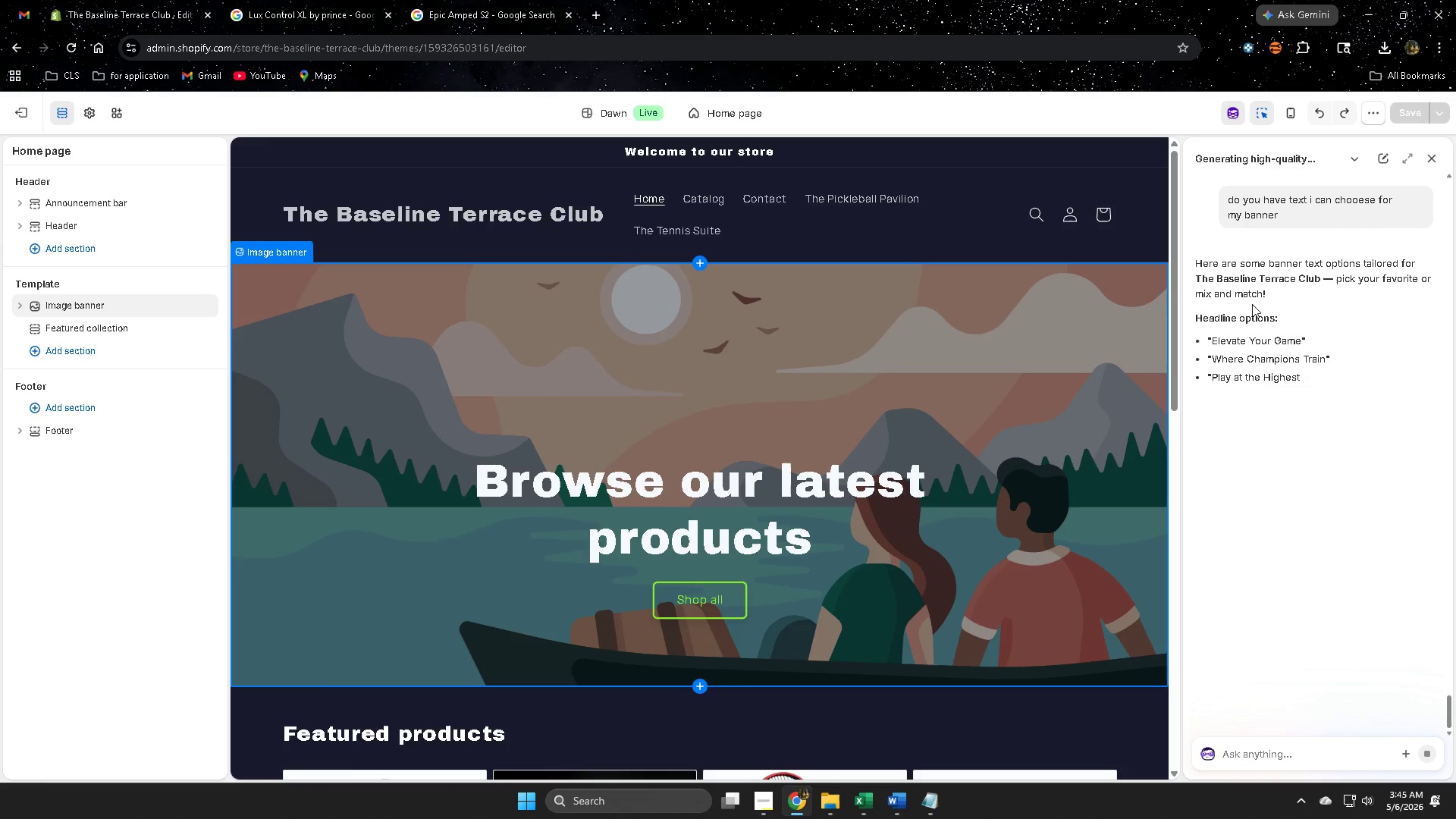 
wait(9.98)
 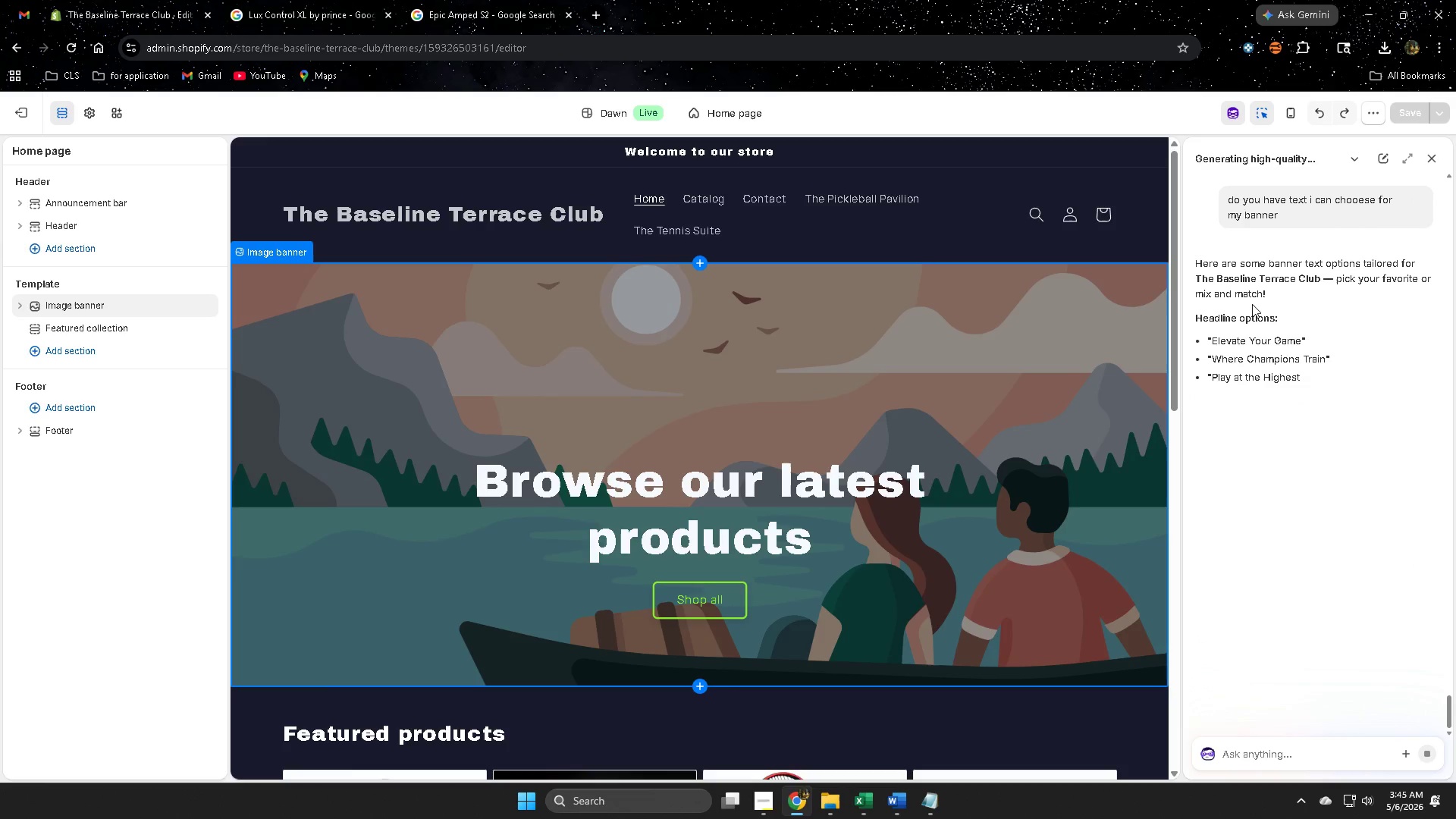 
left_click([1225, 396])
 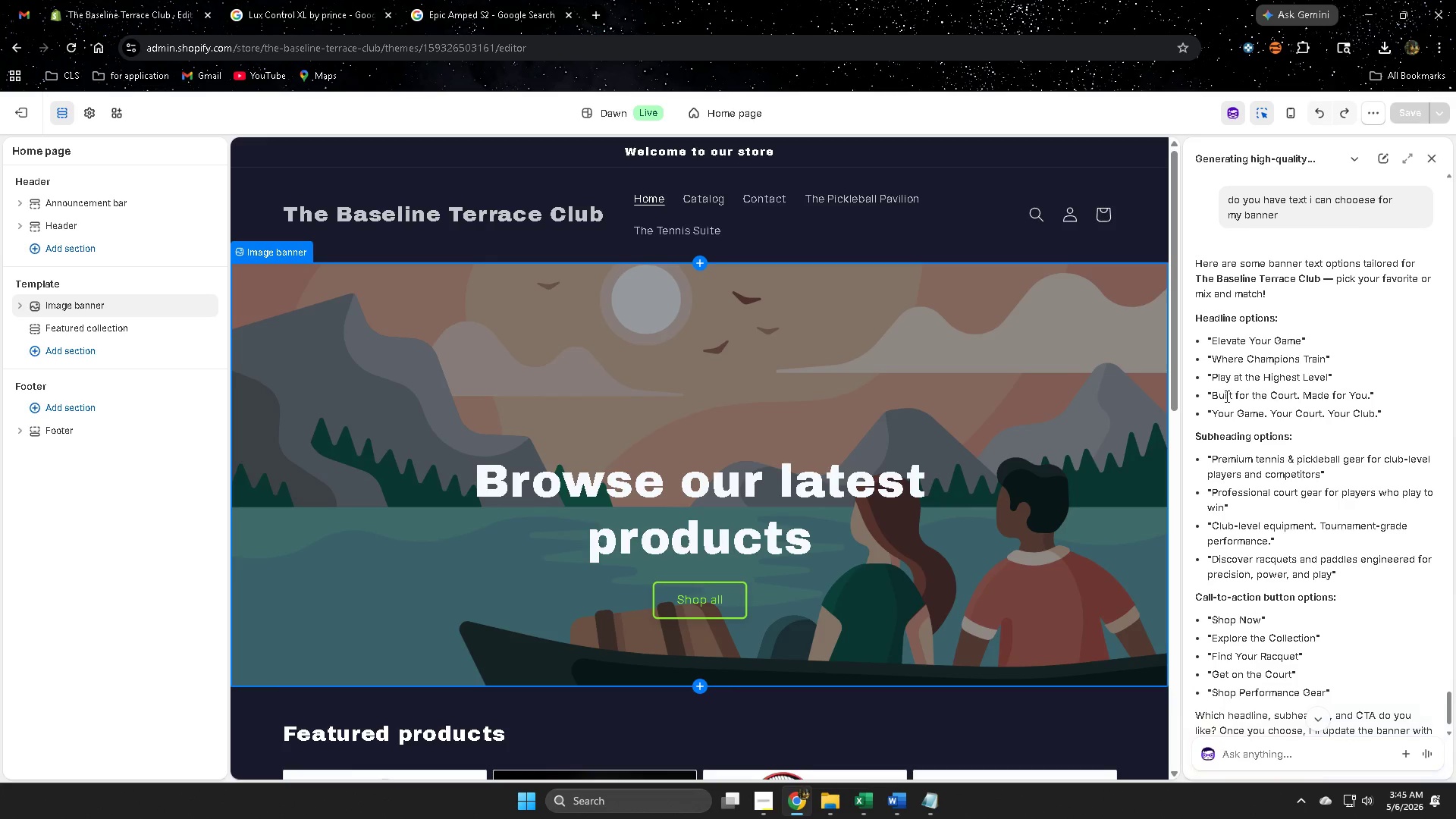 
left_click_drag(start_coordinate=[1225, 396], to_coordinate=[1356, 397])
 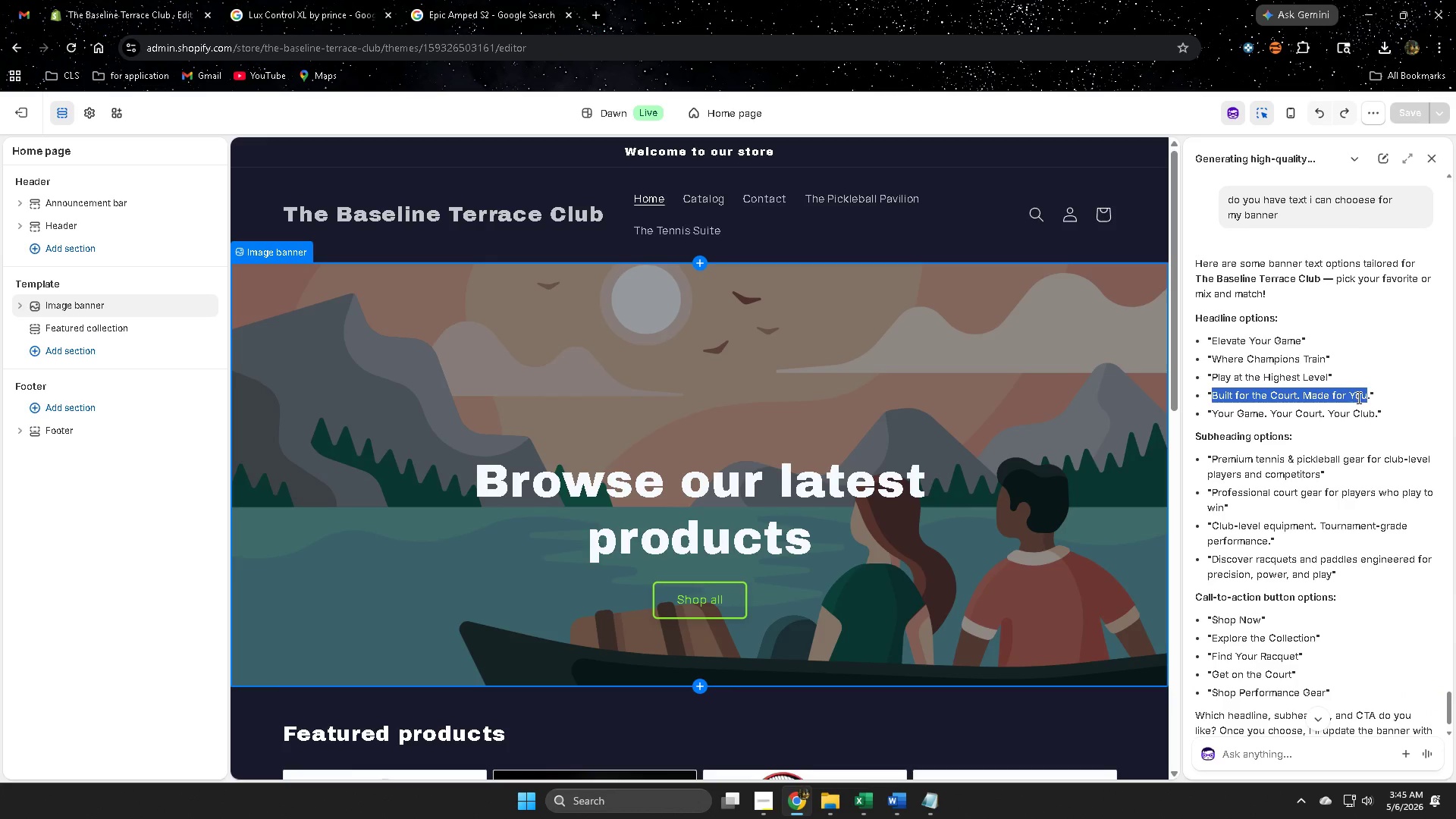 
key(Control+ControlLeft)
 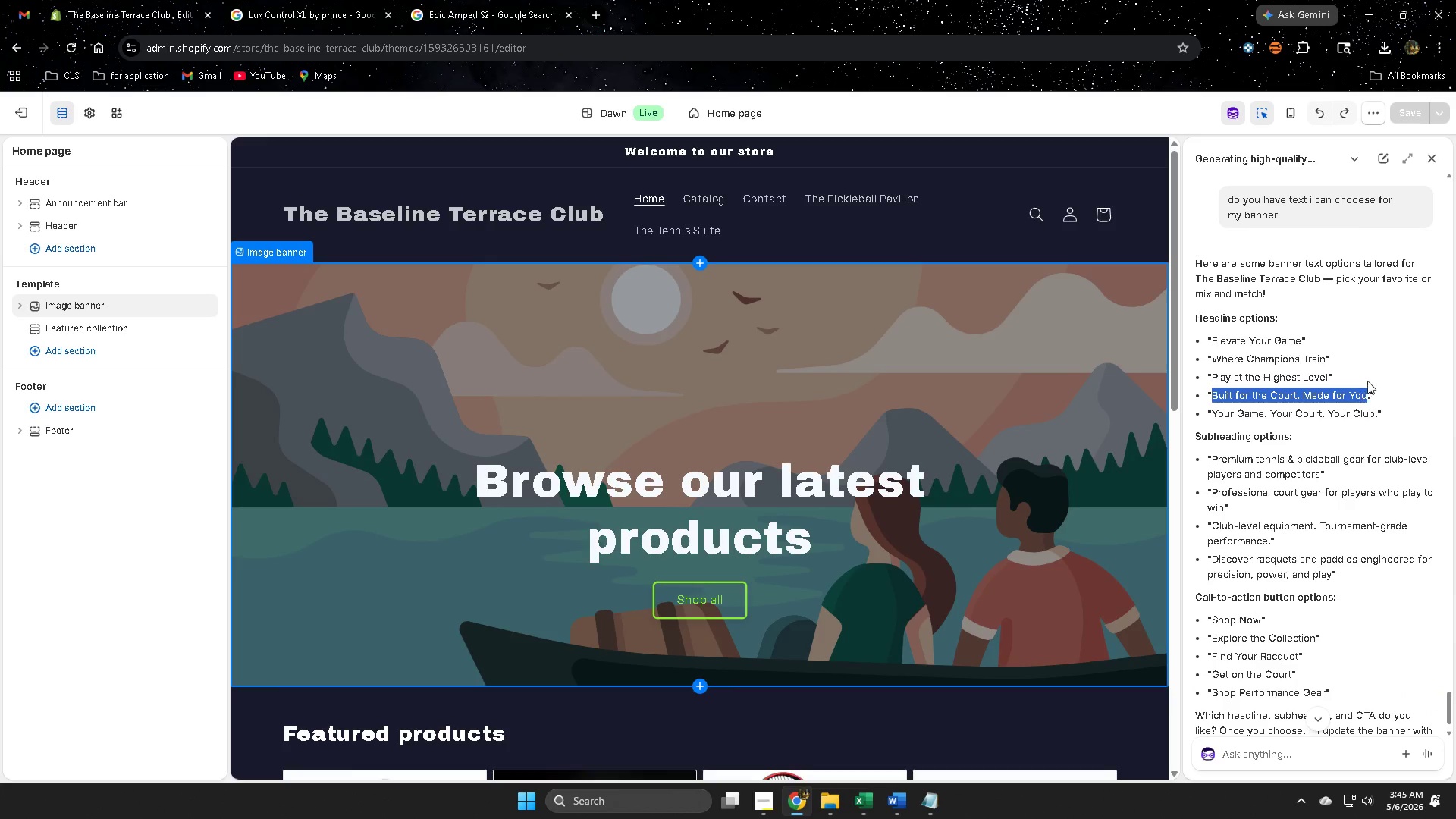 
key(Control+C)
 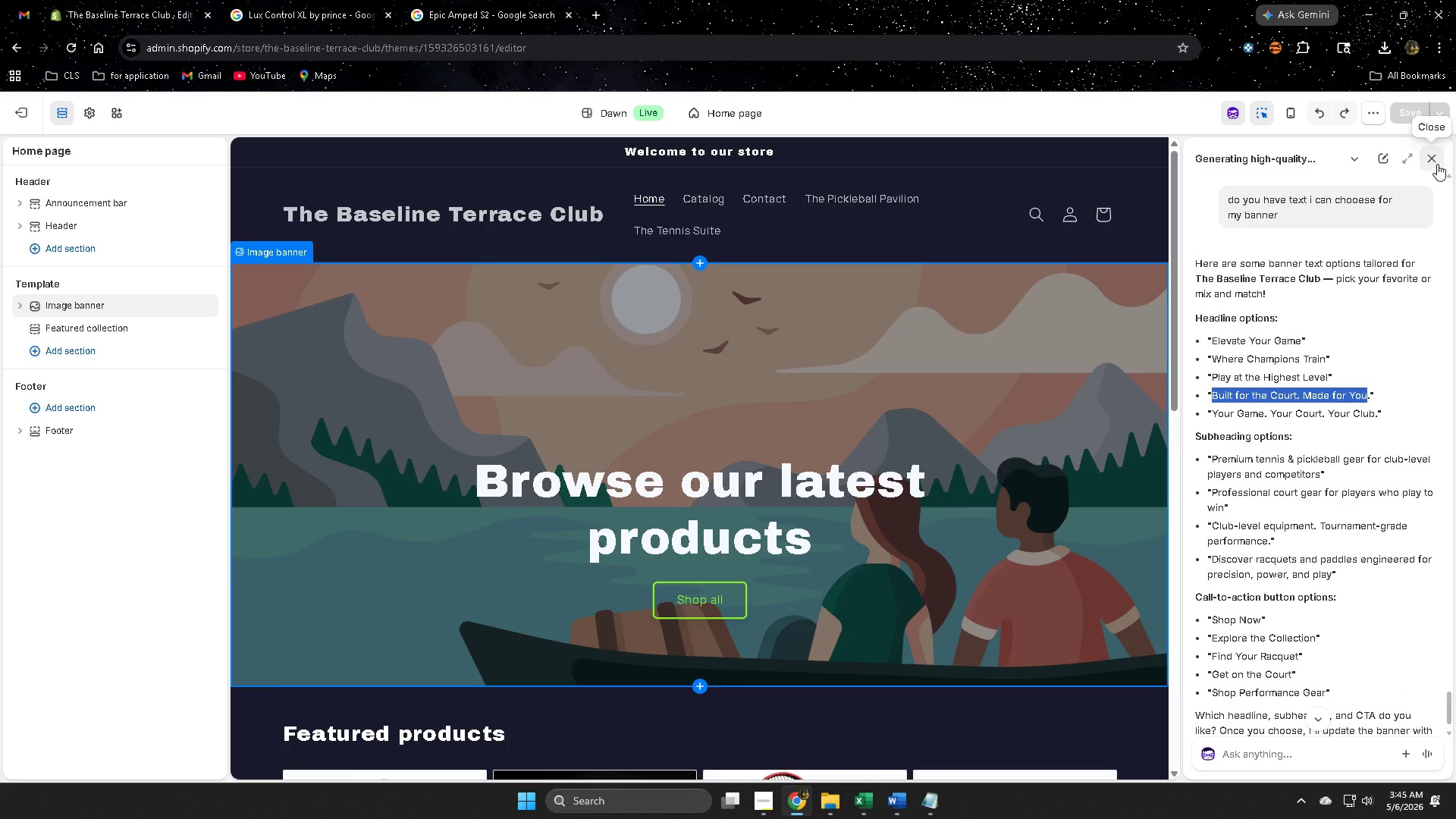 
left_click([1432, 158])
 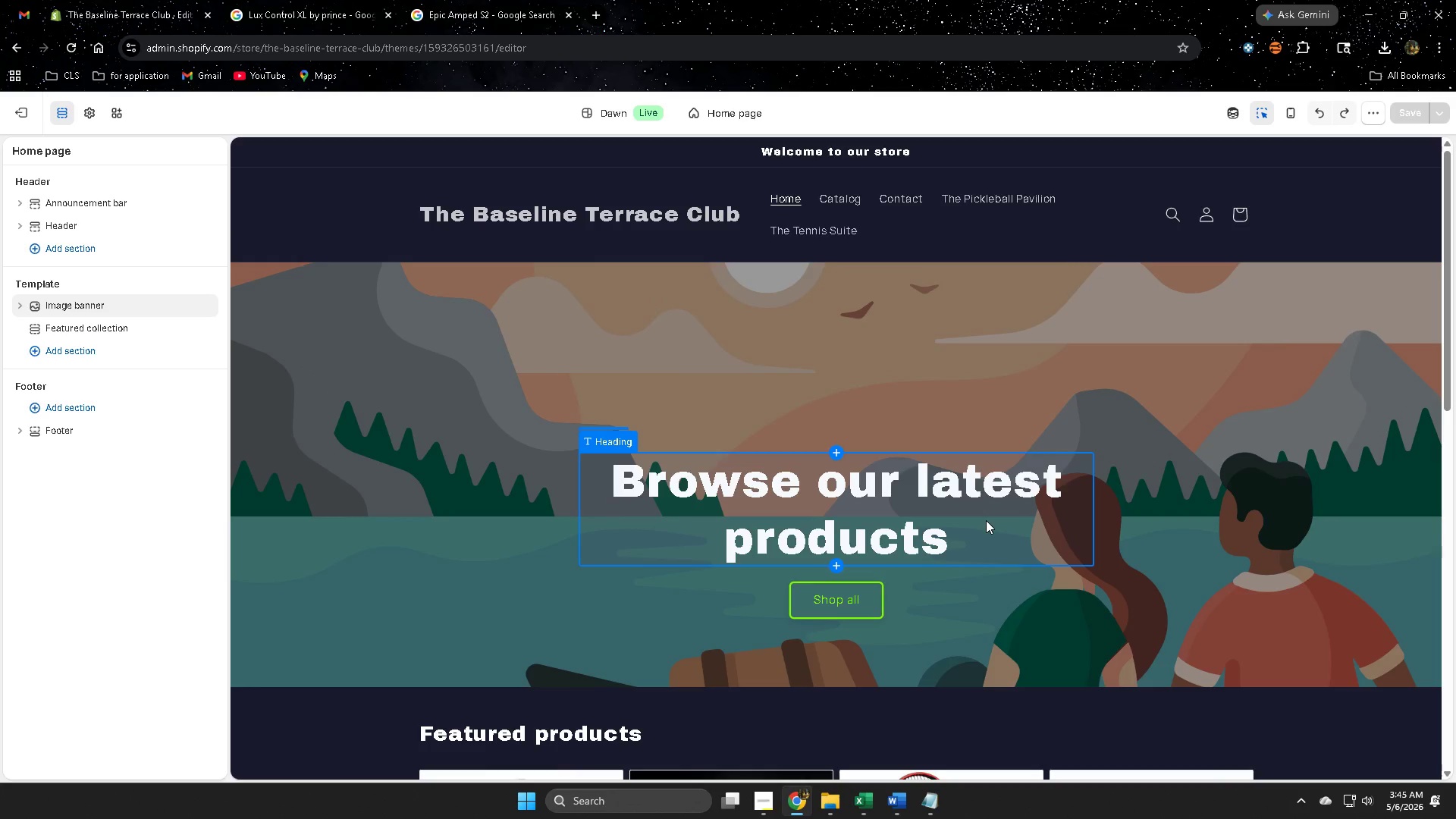 
double_click([986, 520])
 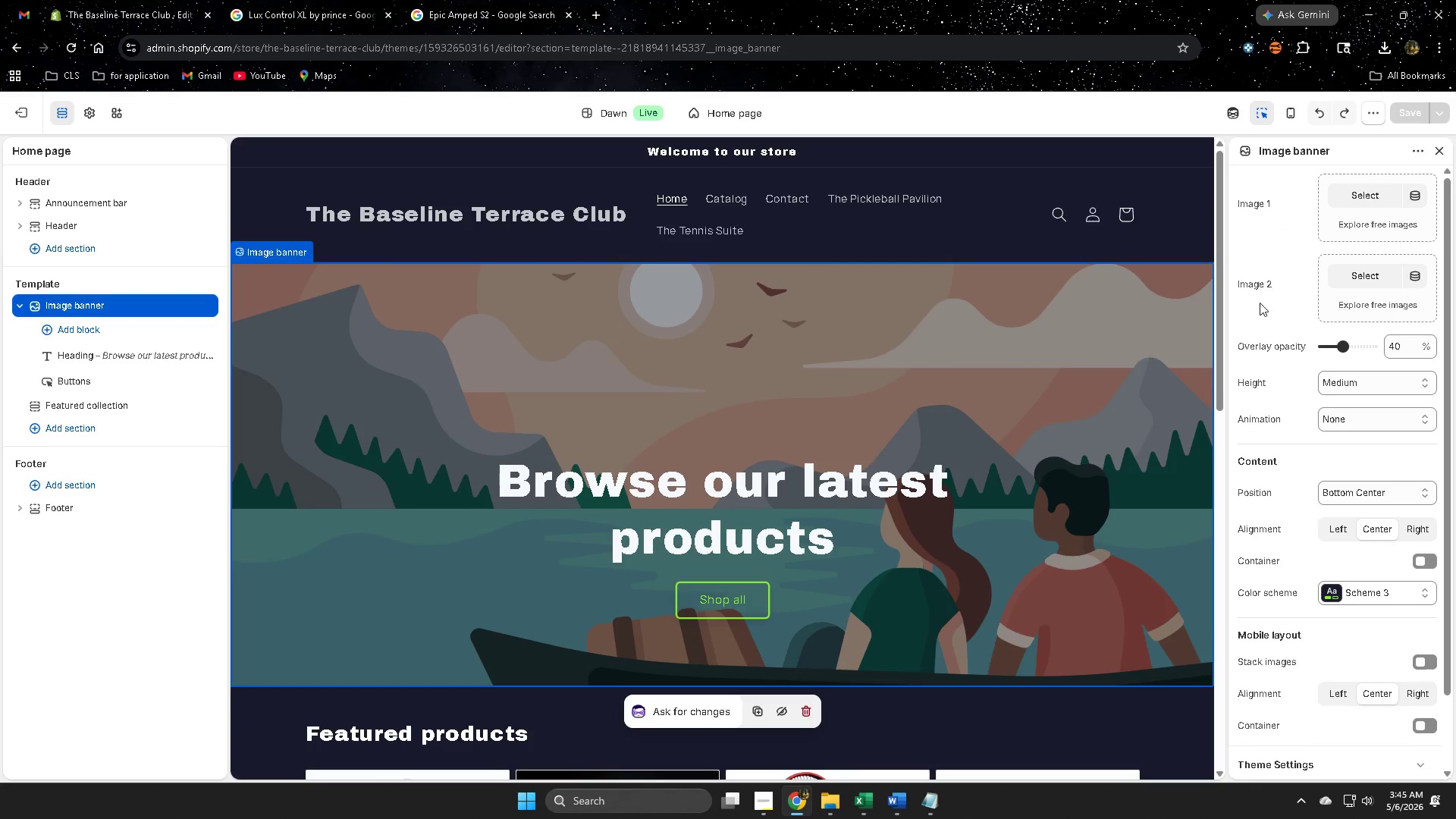 
left_click([848, 494])
 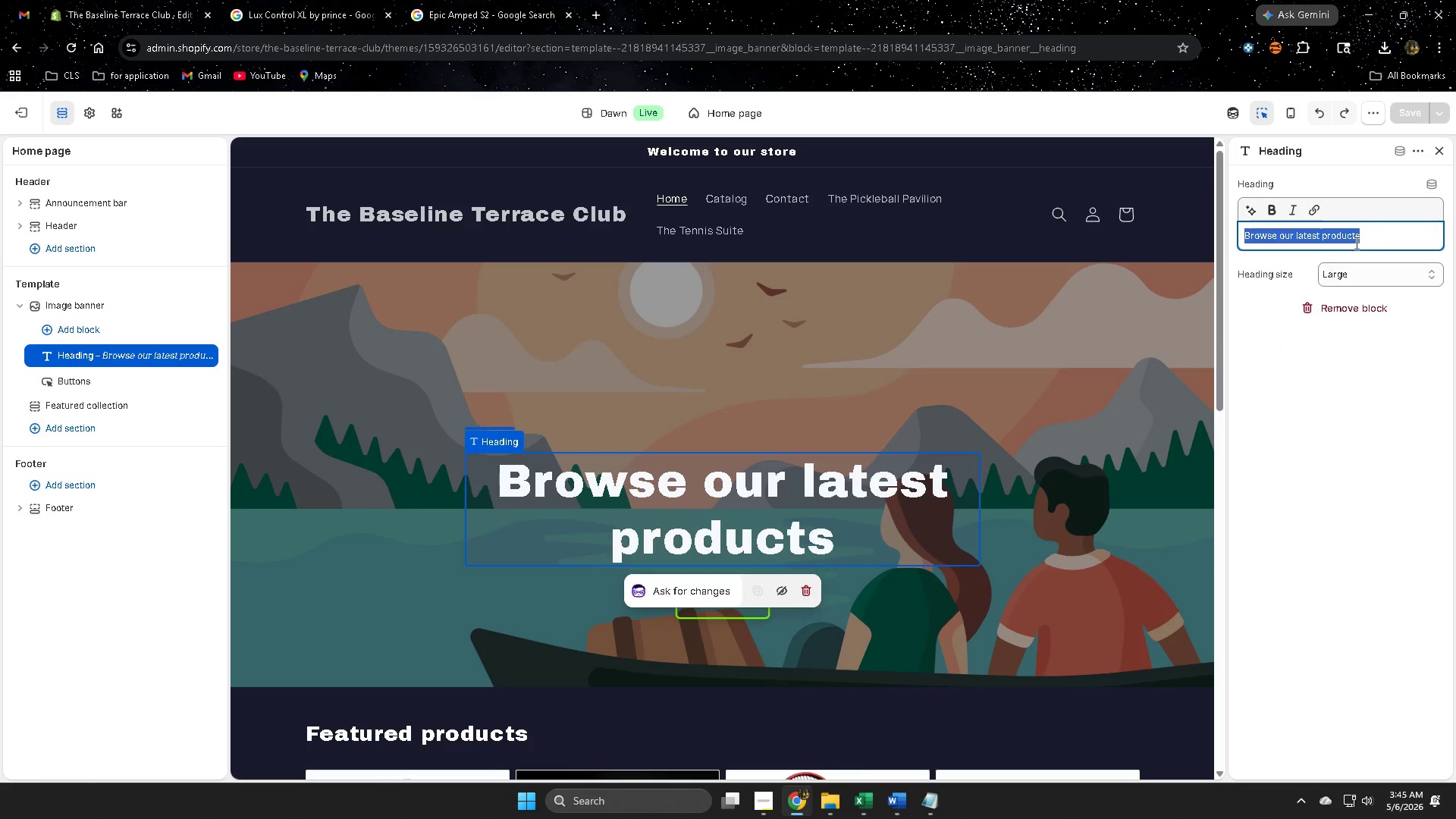 
double_click([1372, 238])
 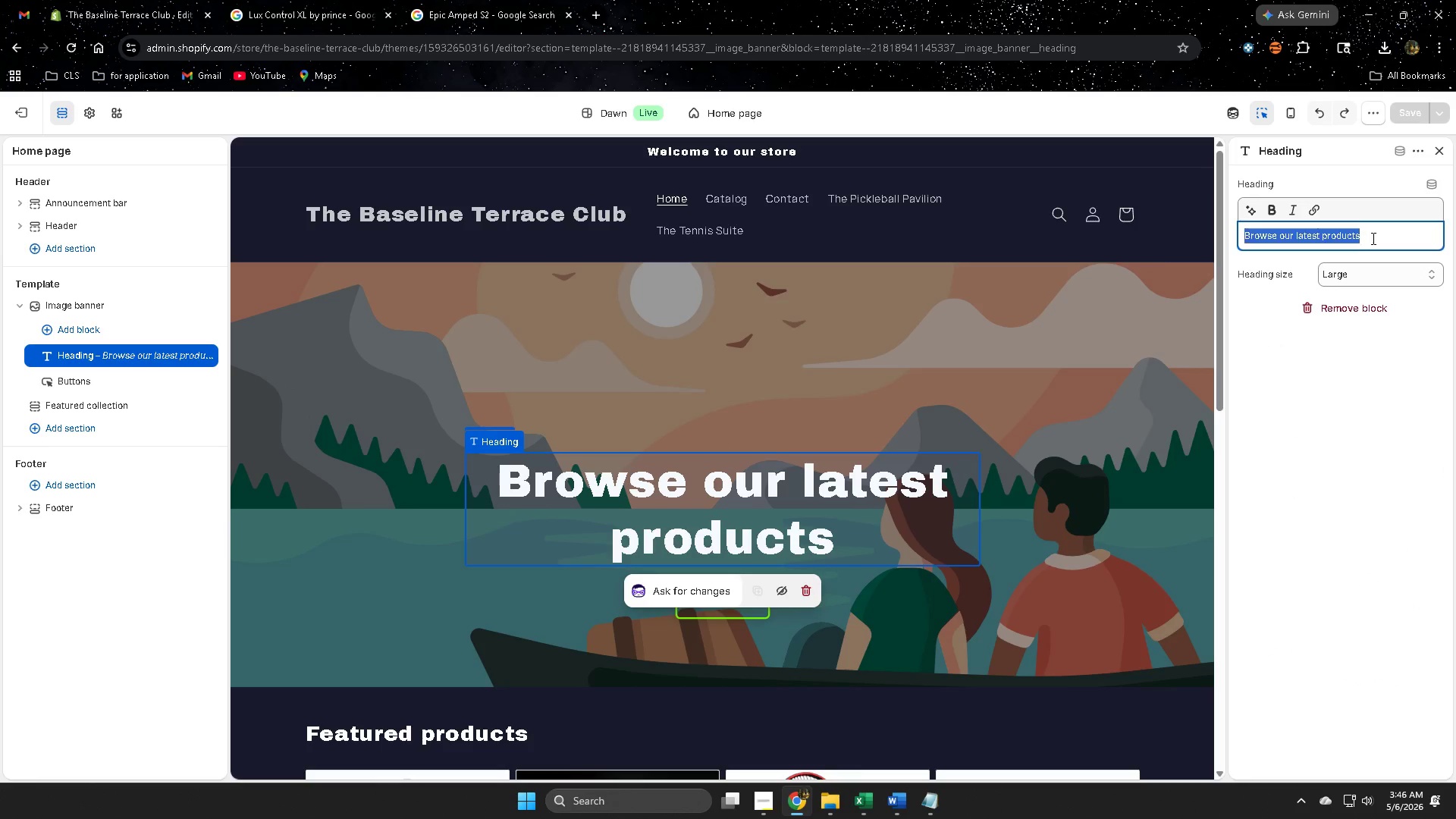 
triple_click([1372, 238])
 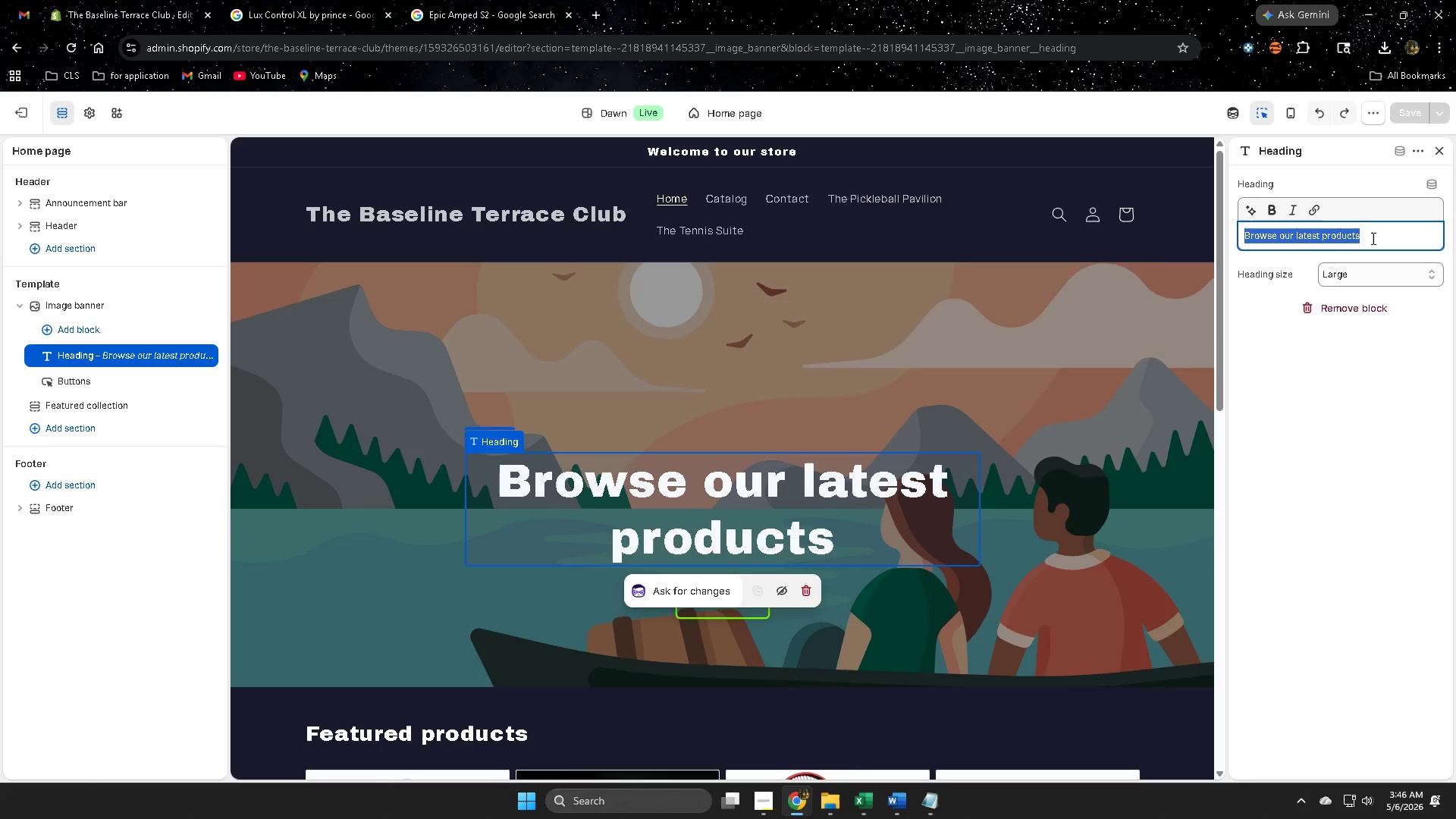 
key(Control+ControlLeft)
 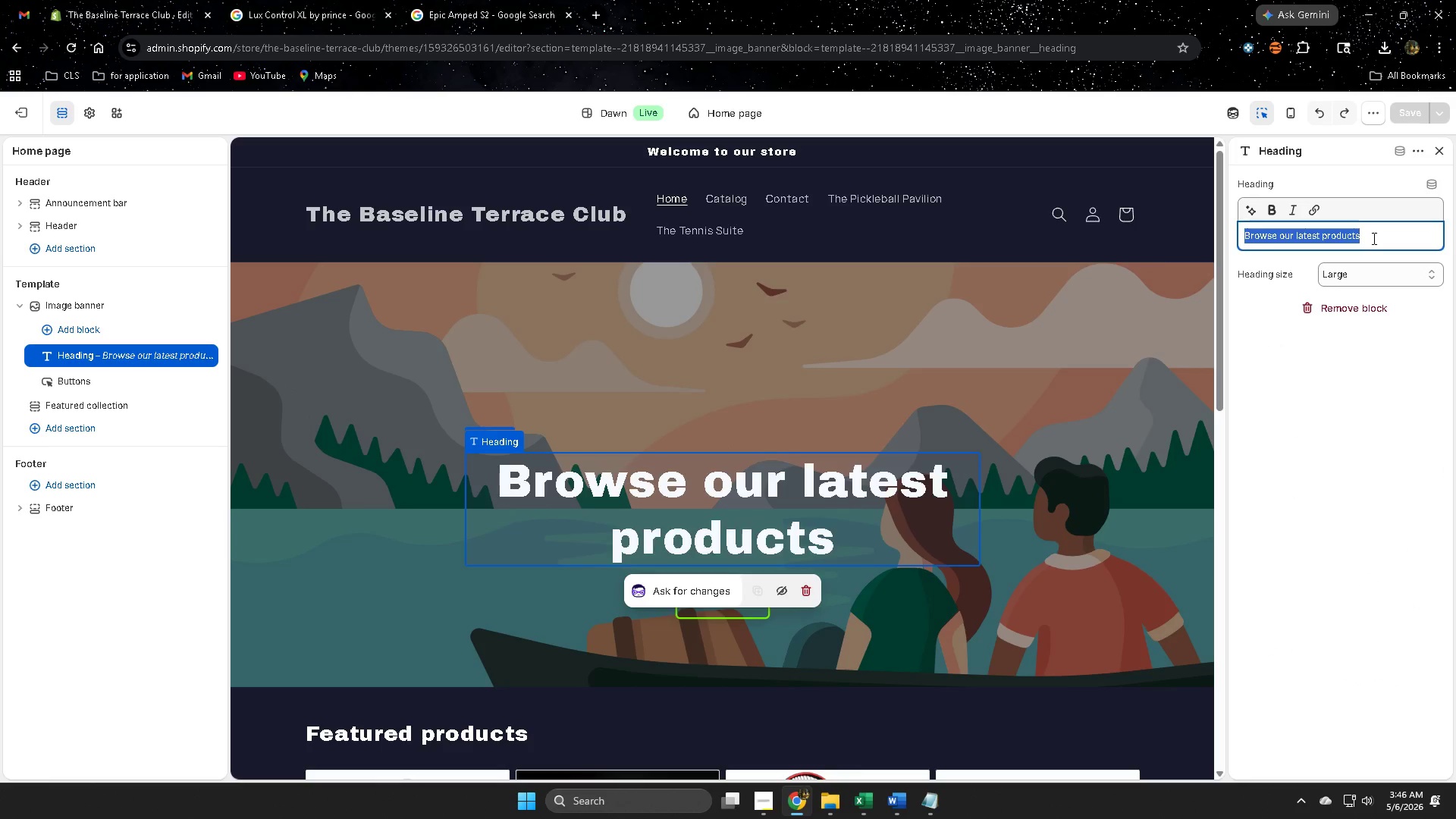 
key(Control+V)
 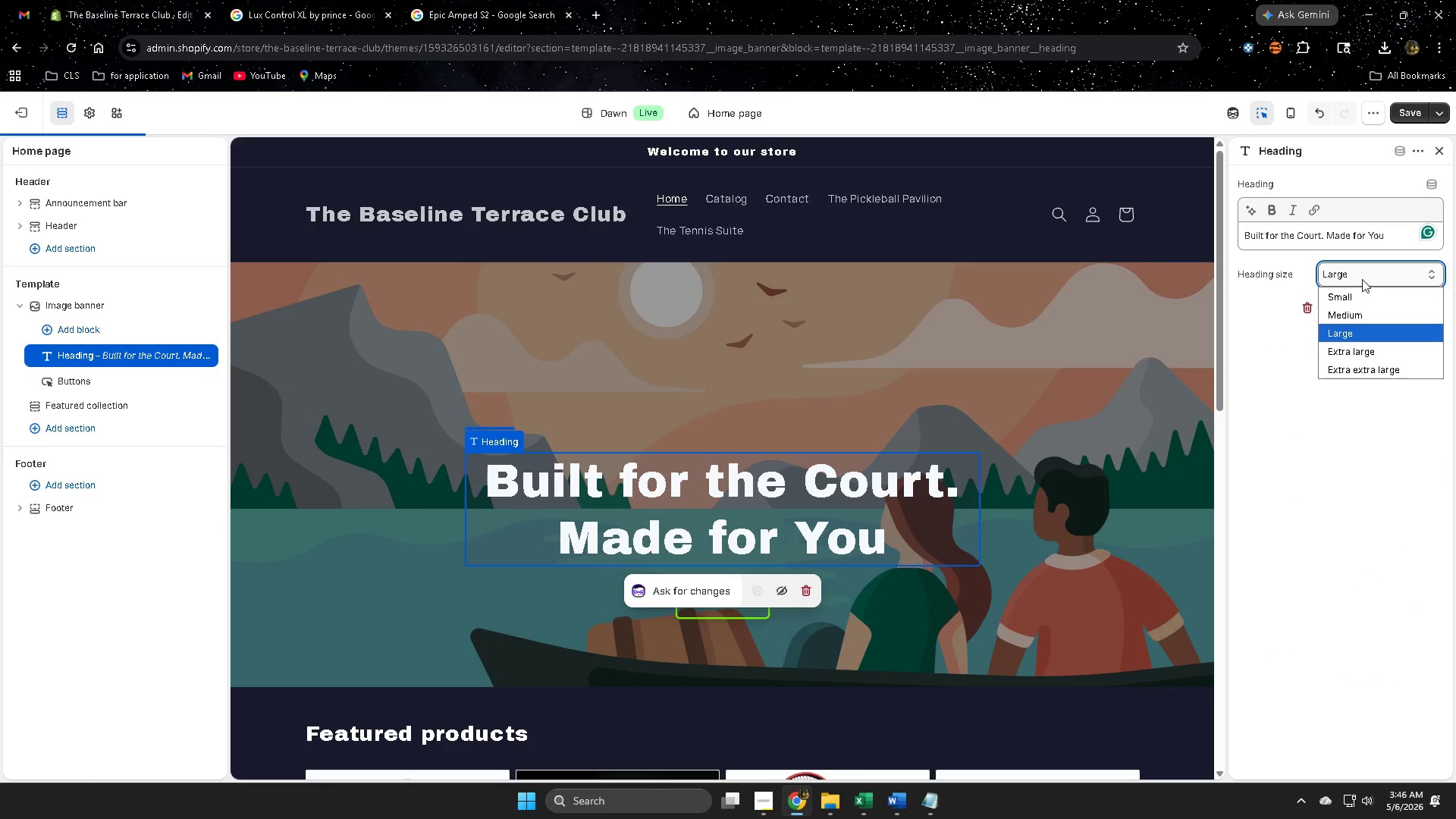 
left_click([1348, 311])
 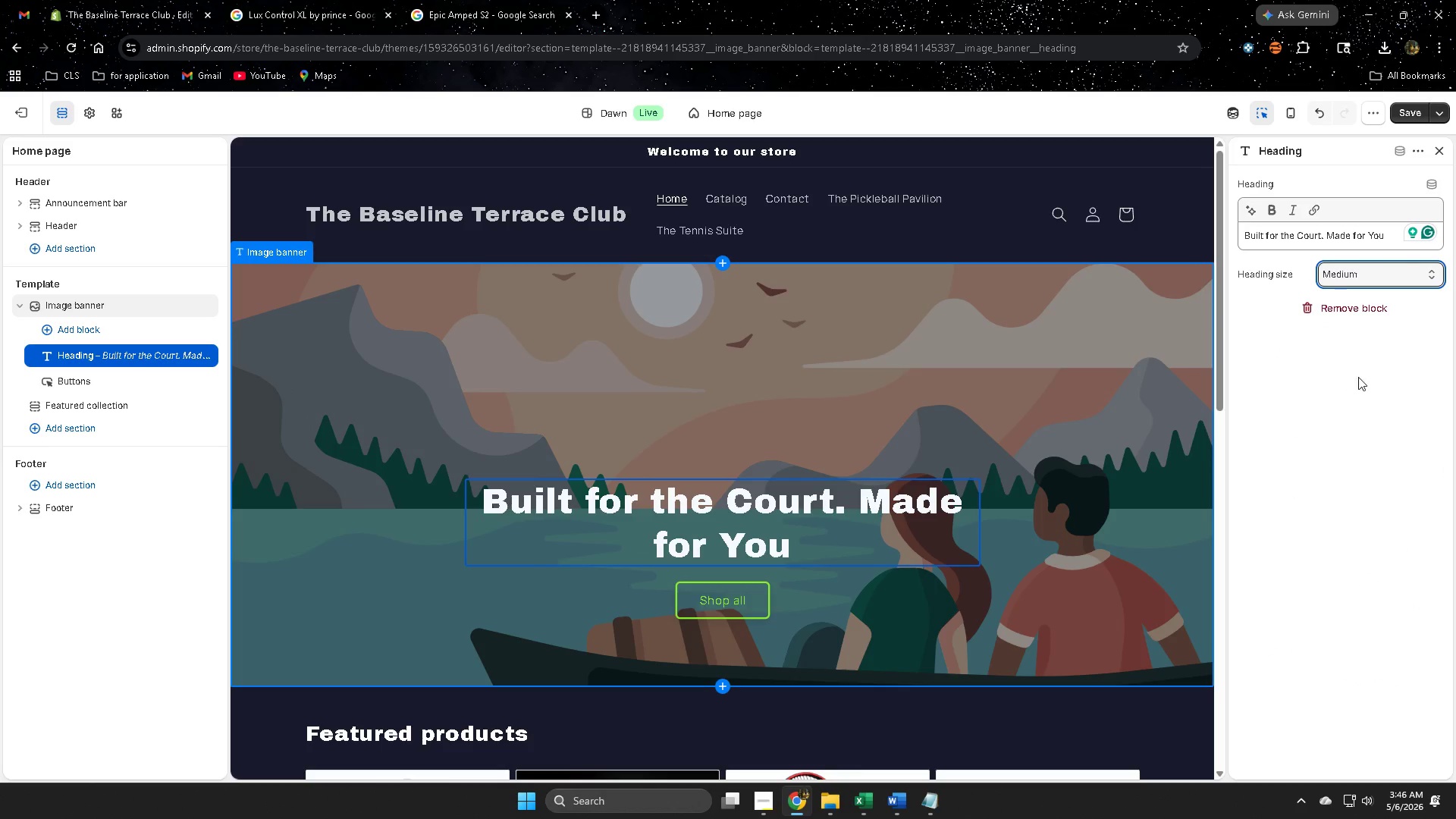 
wait(5.5)
 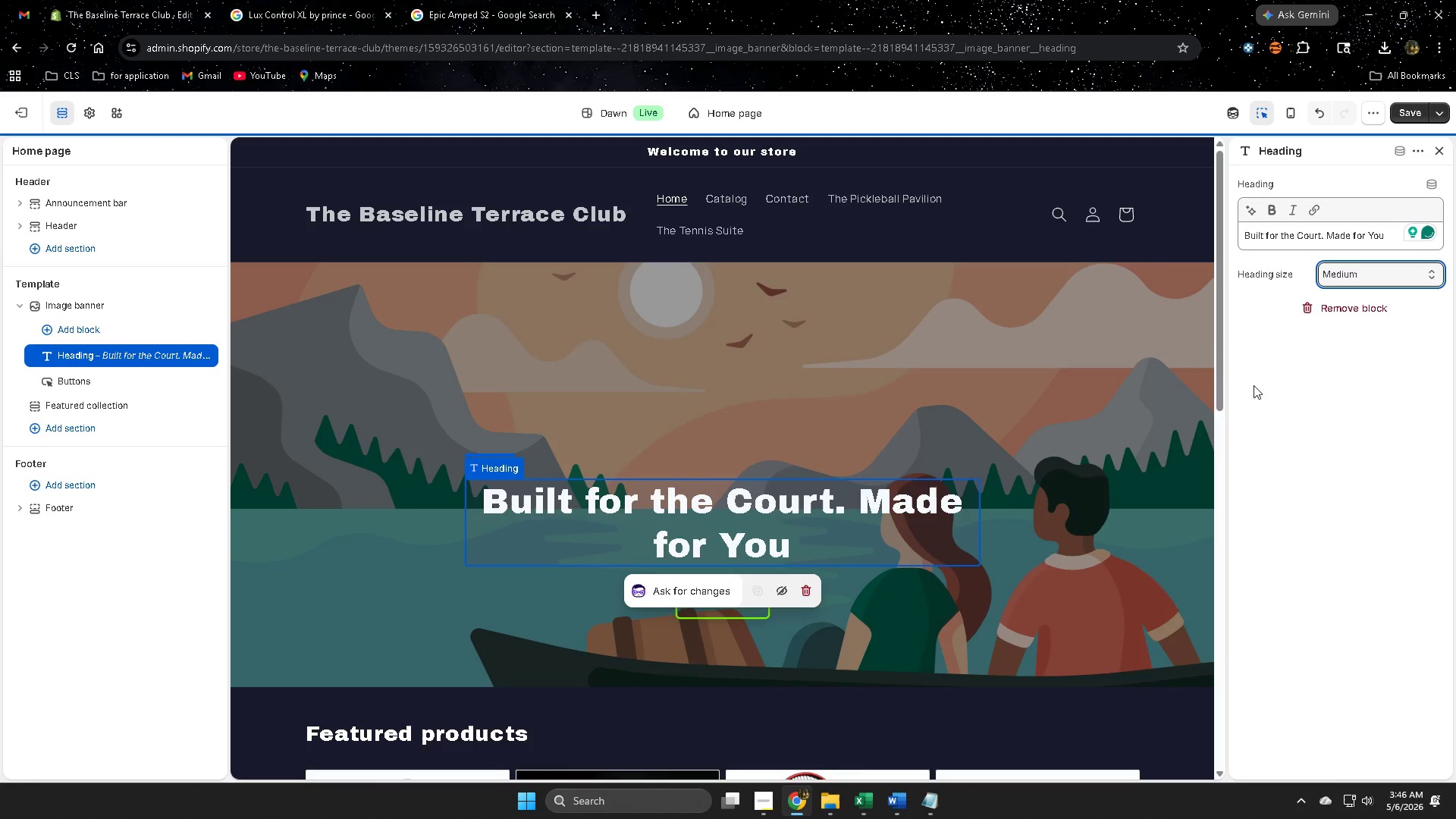 
scroll: coordinate [1320, 317], scroll_direction: up, amount: 7.0
 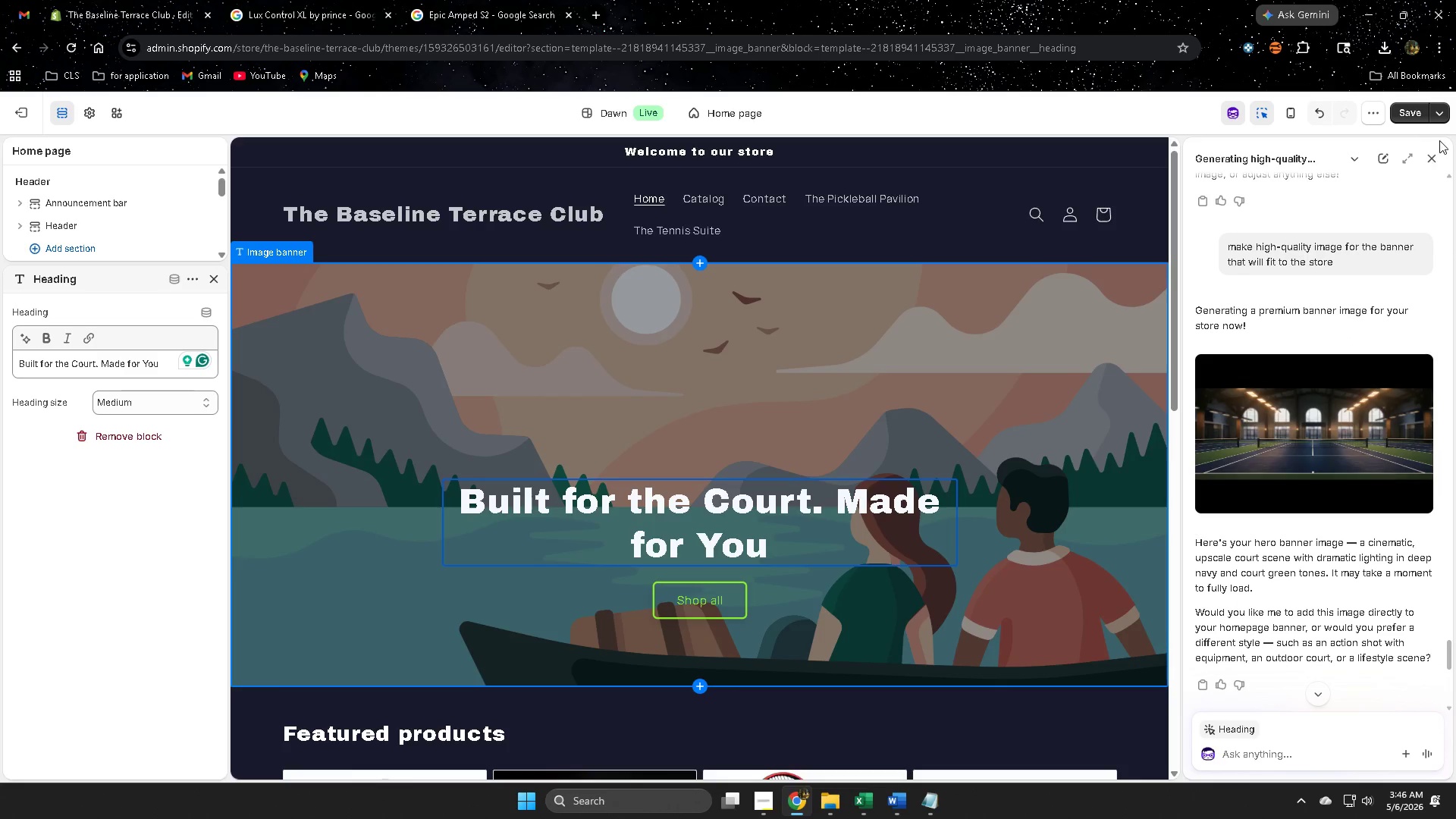 
left_click([1436, 159])
 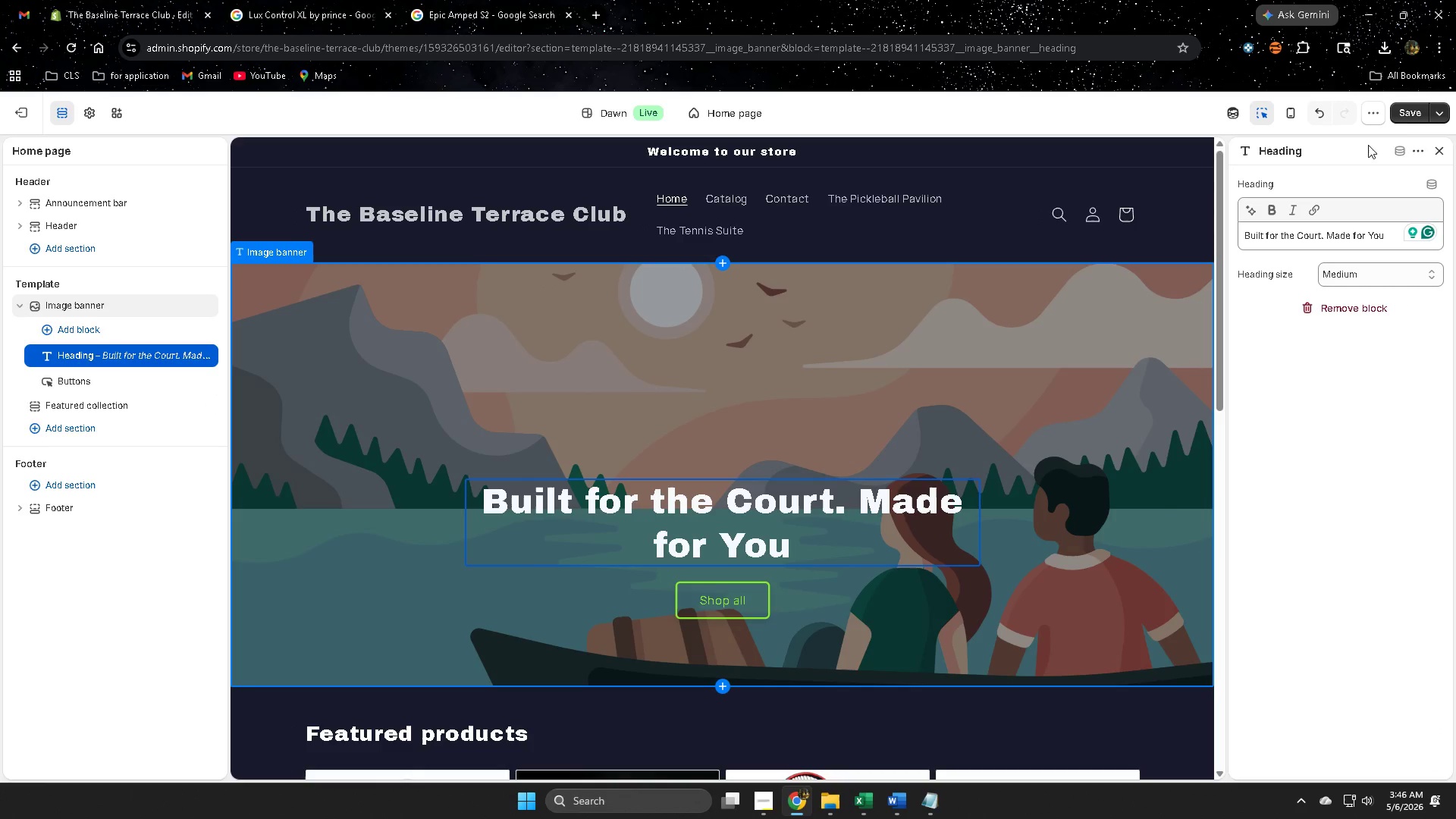 
left_click([1407, 118])
 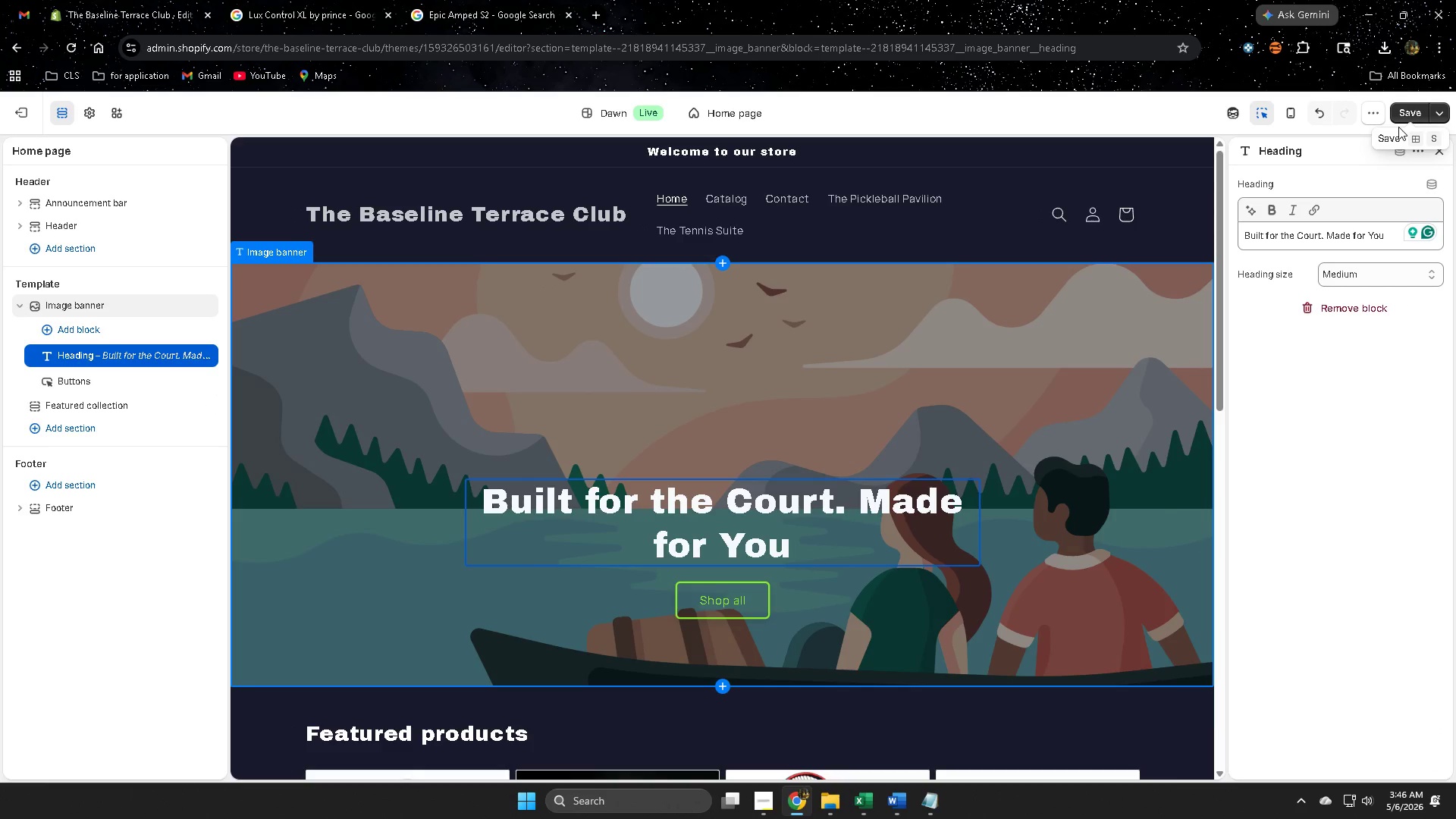 
left_click([1415, 113])
 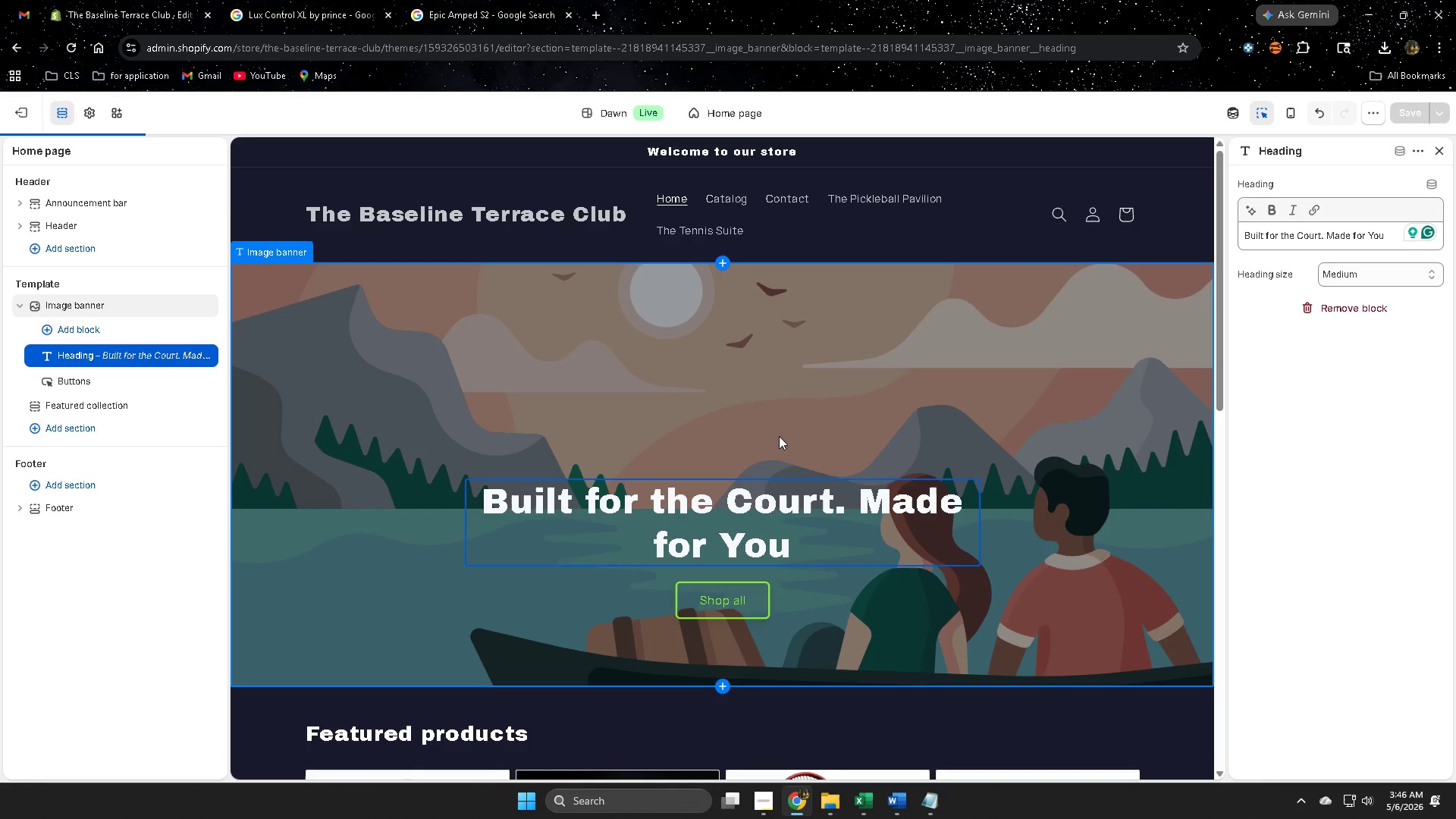 
left_click([863, 375])
 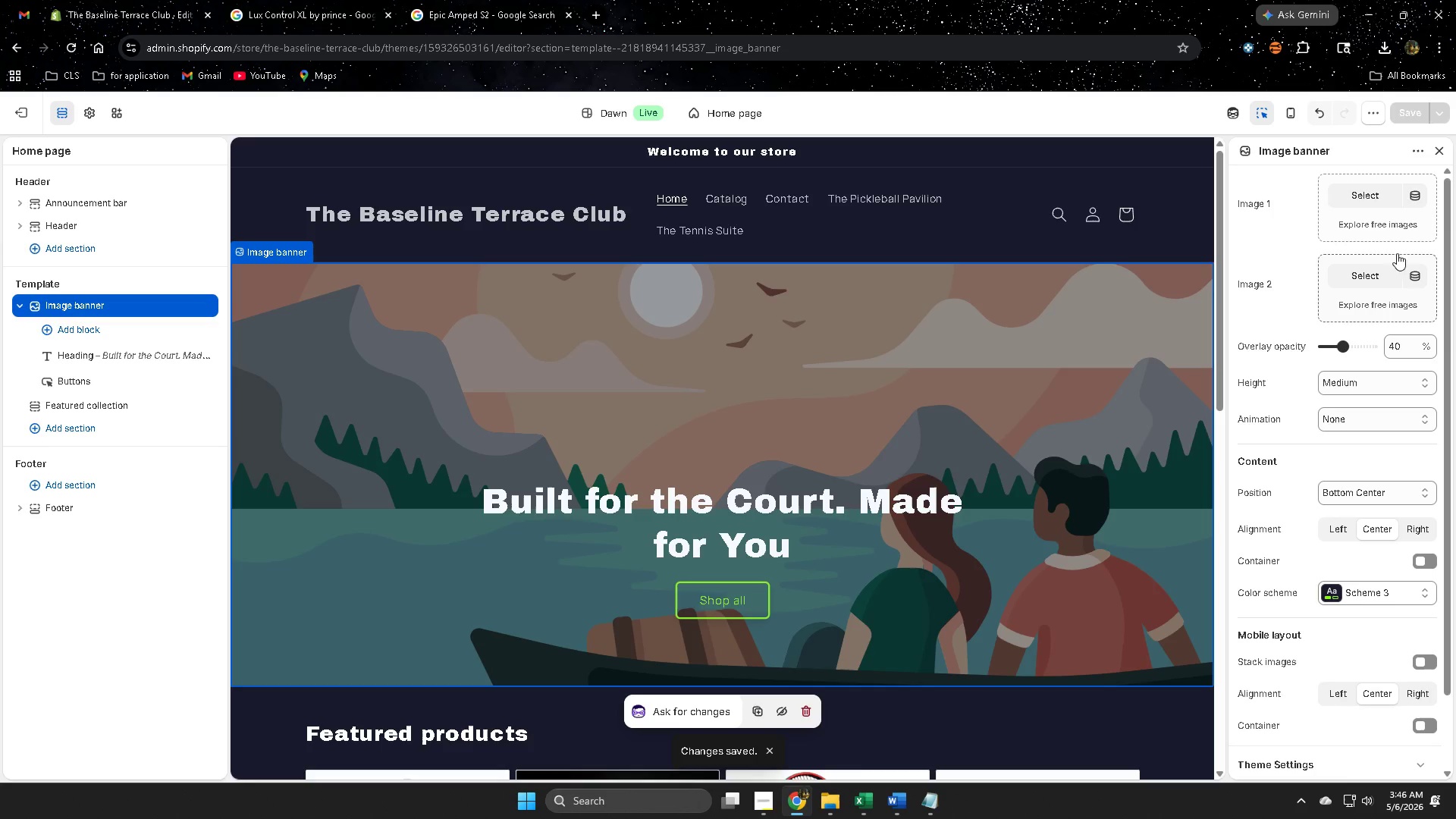 
left_click([1373, 226])
 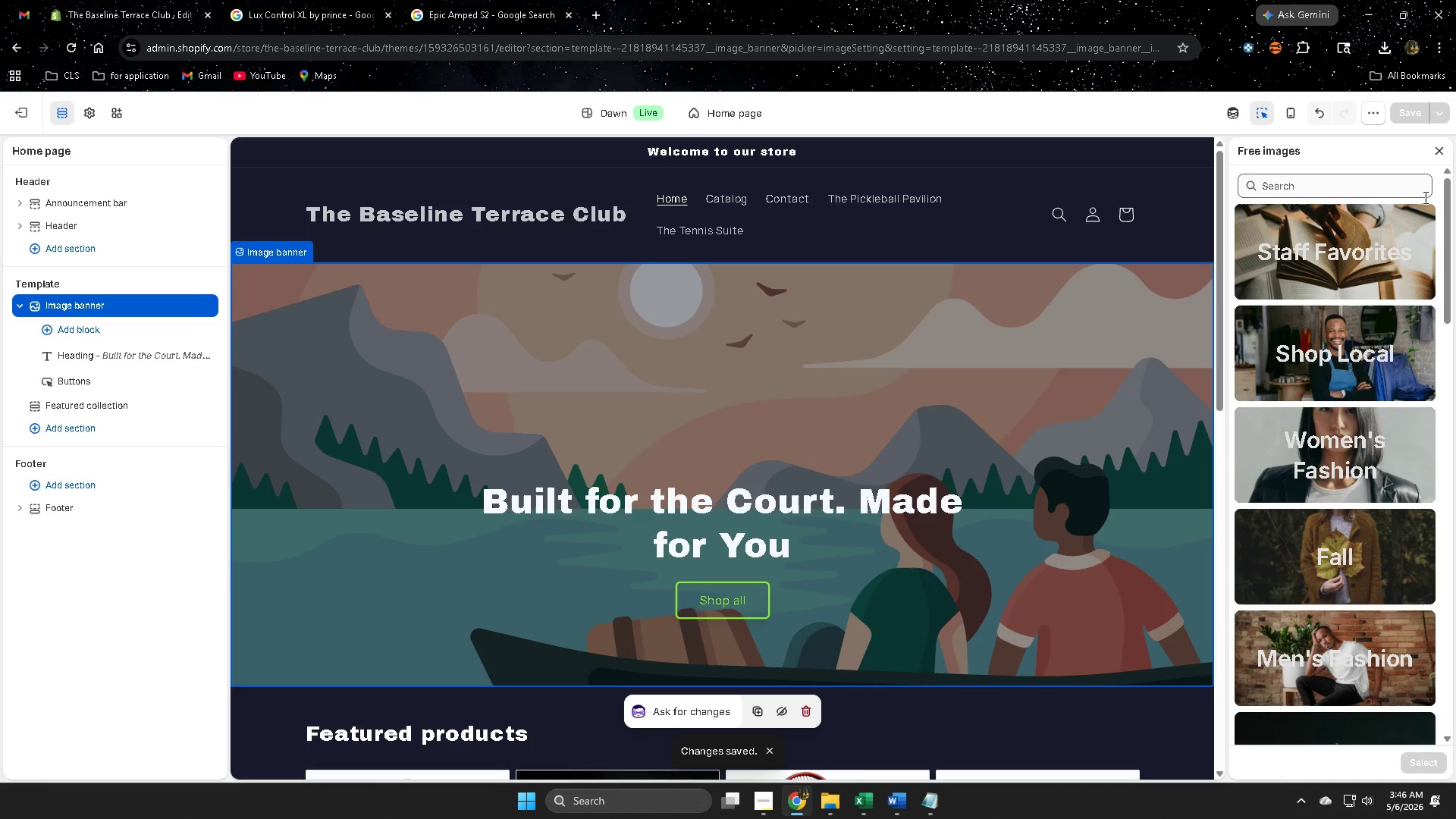 
left_click([1437, 153])
 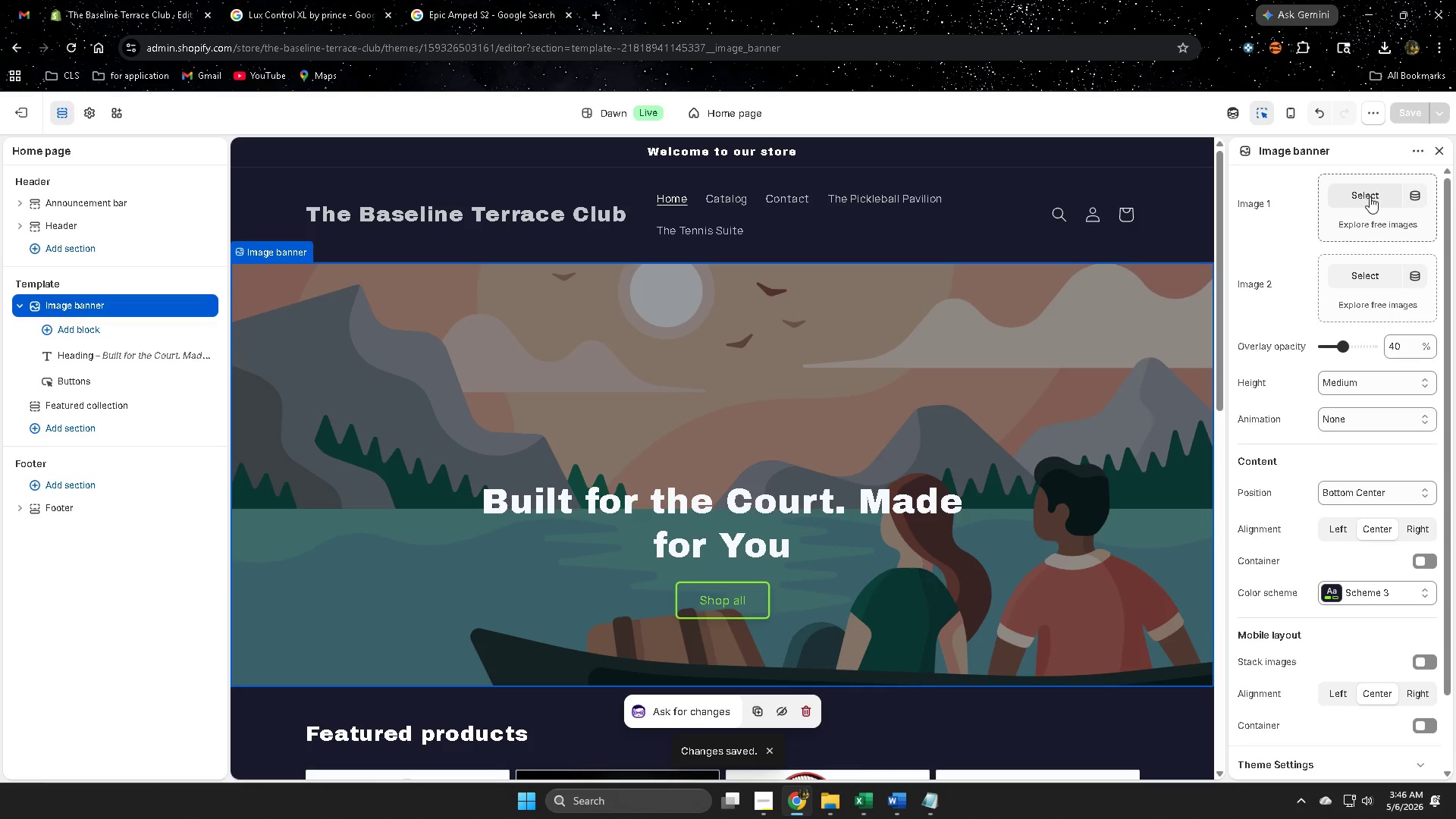 
left_click([1374, 196])
 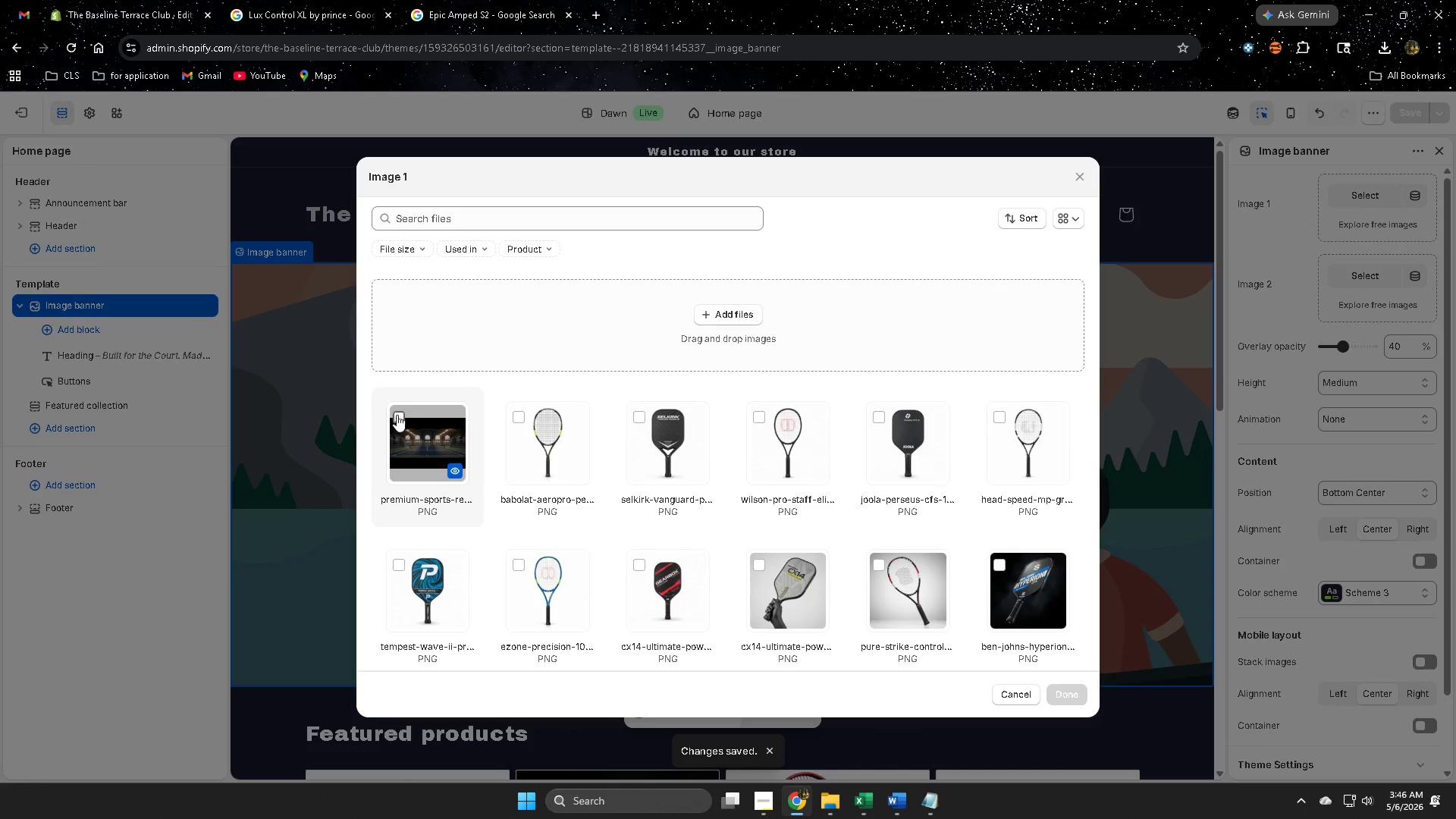 
left_click([1073, 694])
 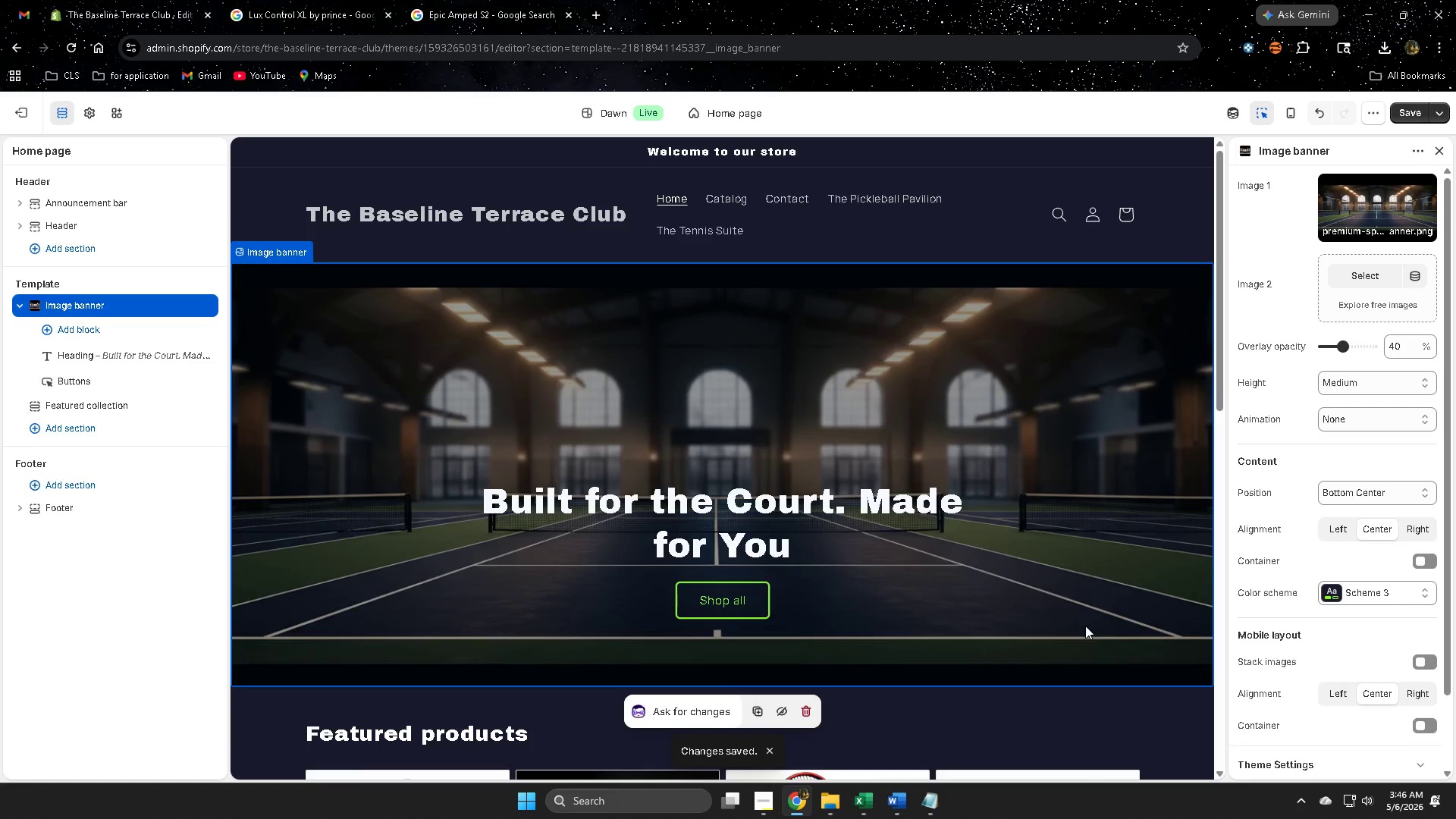 
wait(5.19)
 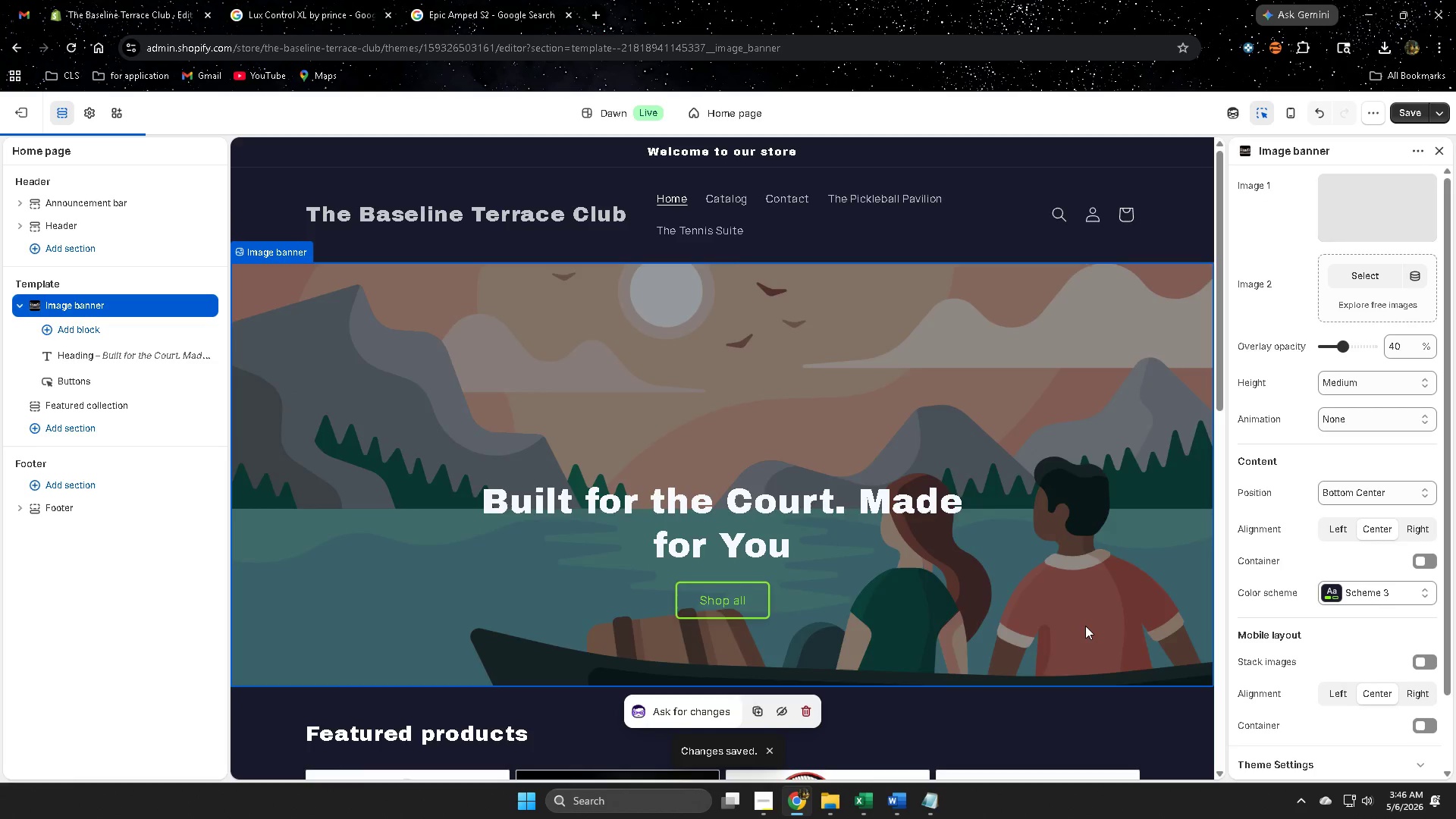 
left_click([1408, 114])
 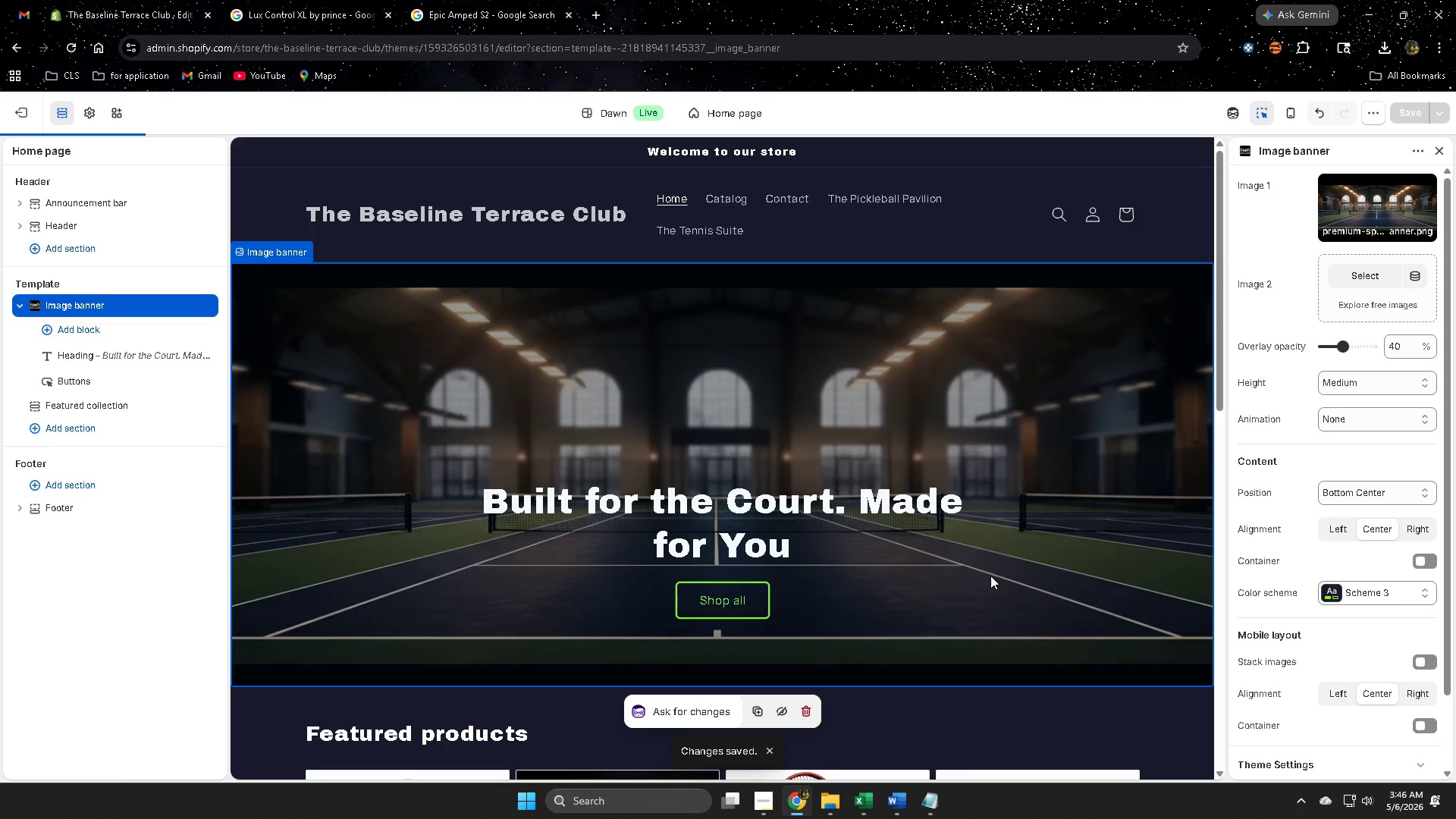 
scroll: coordinate [1031, 544], scroll_direction: down, amount: 6.0
 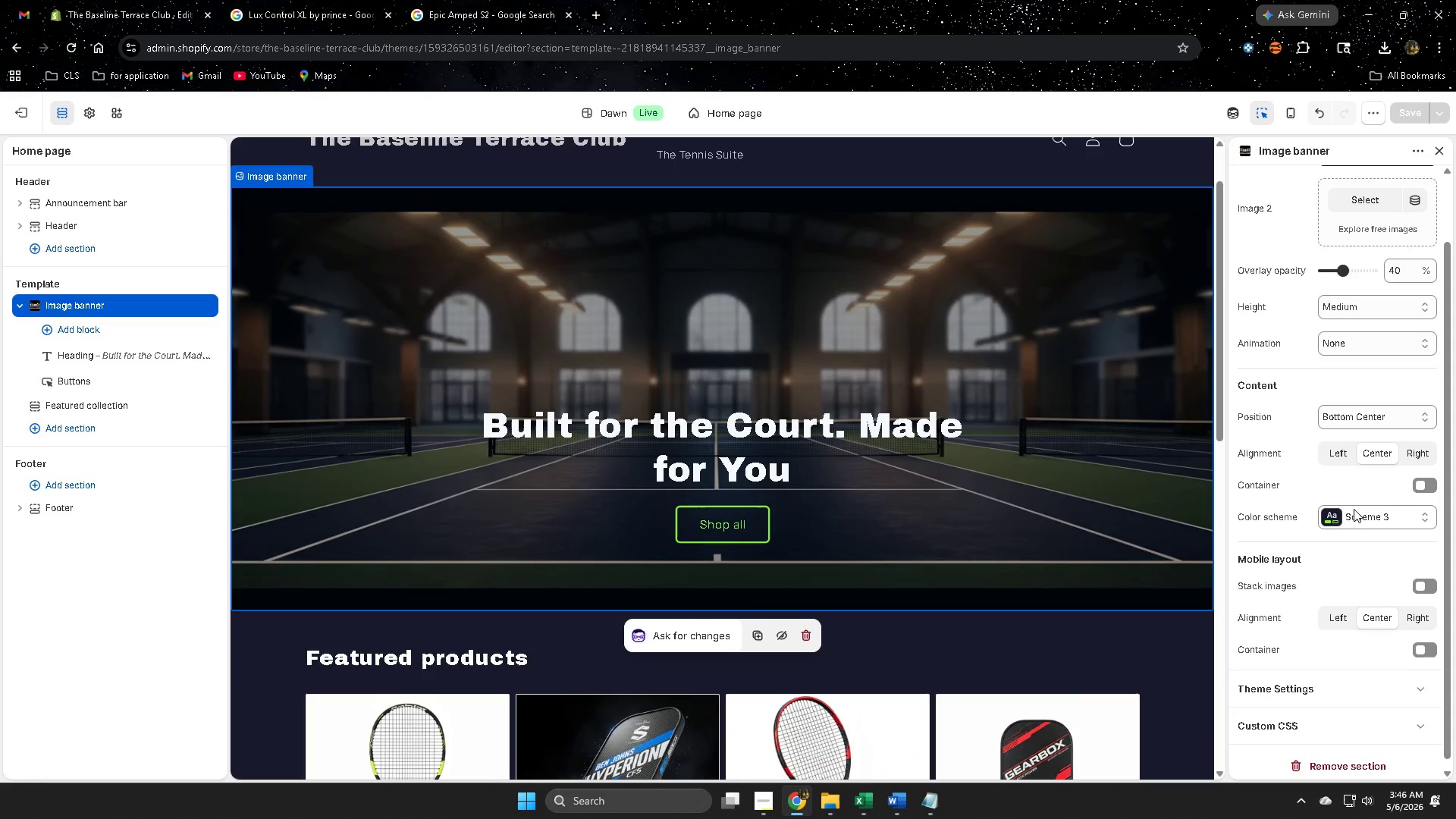 
scroll: coordinate [1251, 607], scroll_direction: down, amount: 2.0
 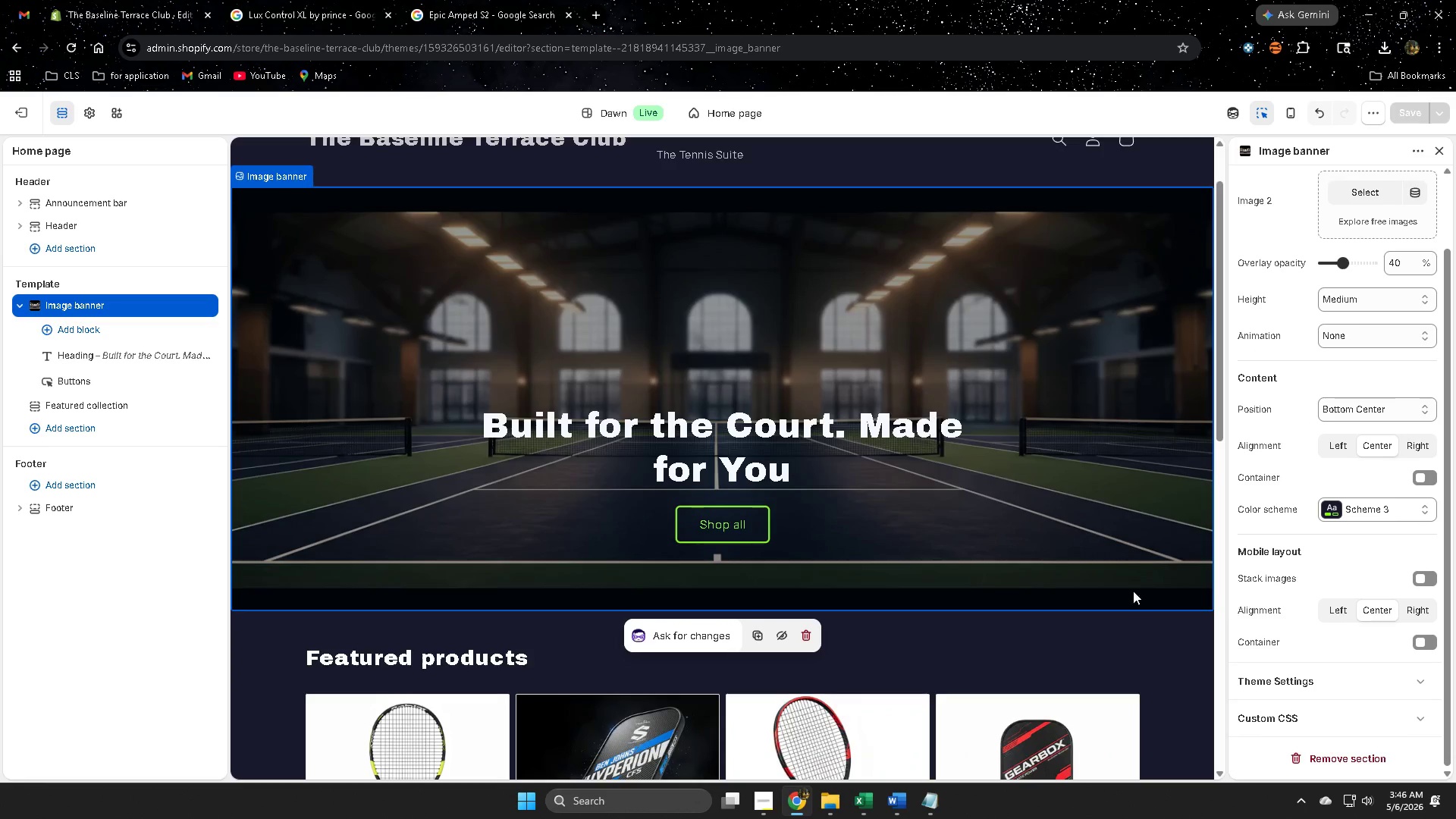 
scroll: coordinate [1109, 592], scroll_direction: none, amount: 0.0
 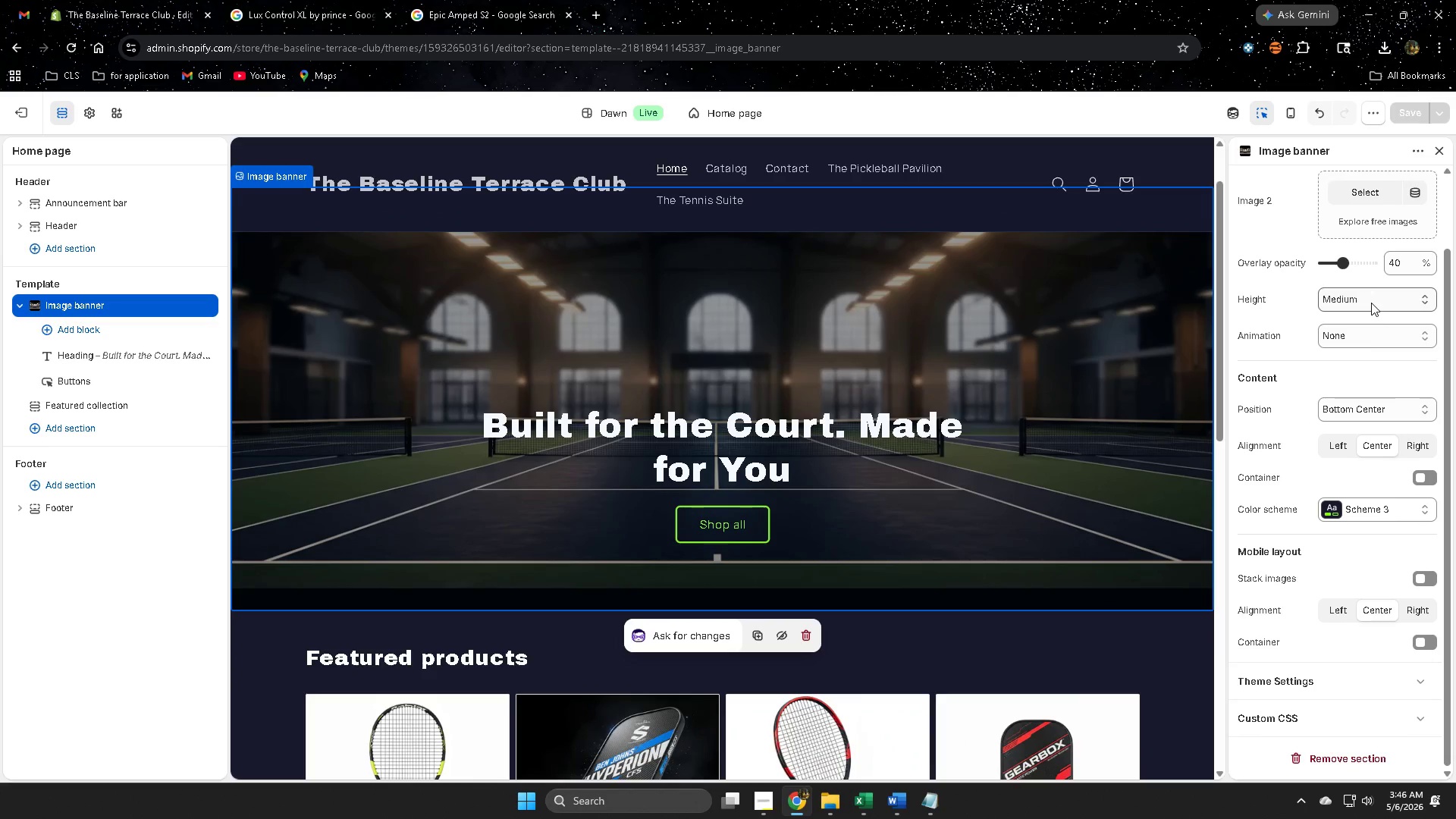 
scroll: coordinate [1330, 616], scroll_direction: down, amount: 3.0
 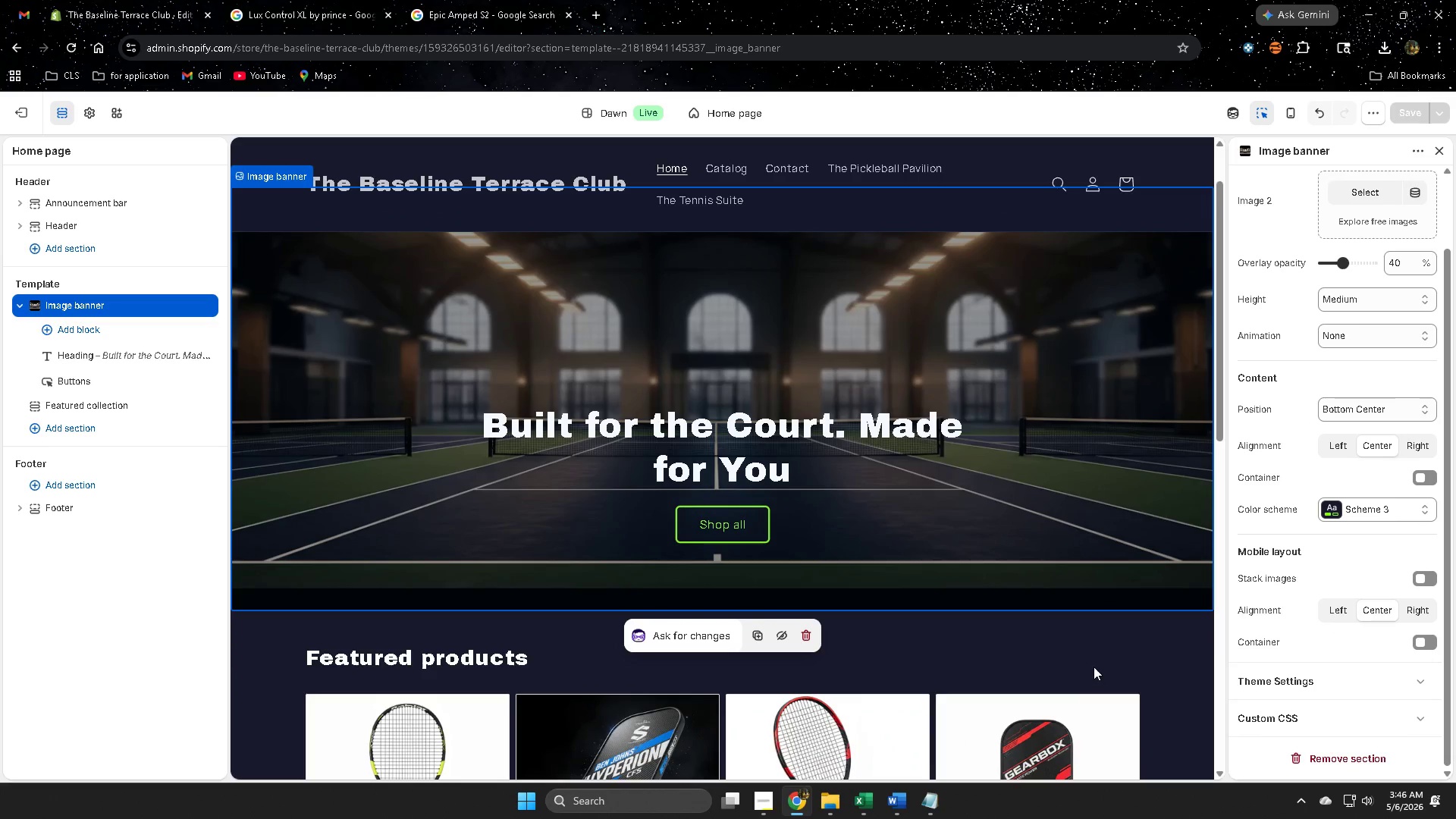 
left_click([1095, 660])
 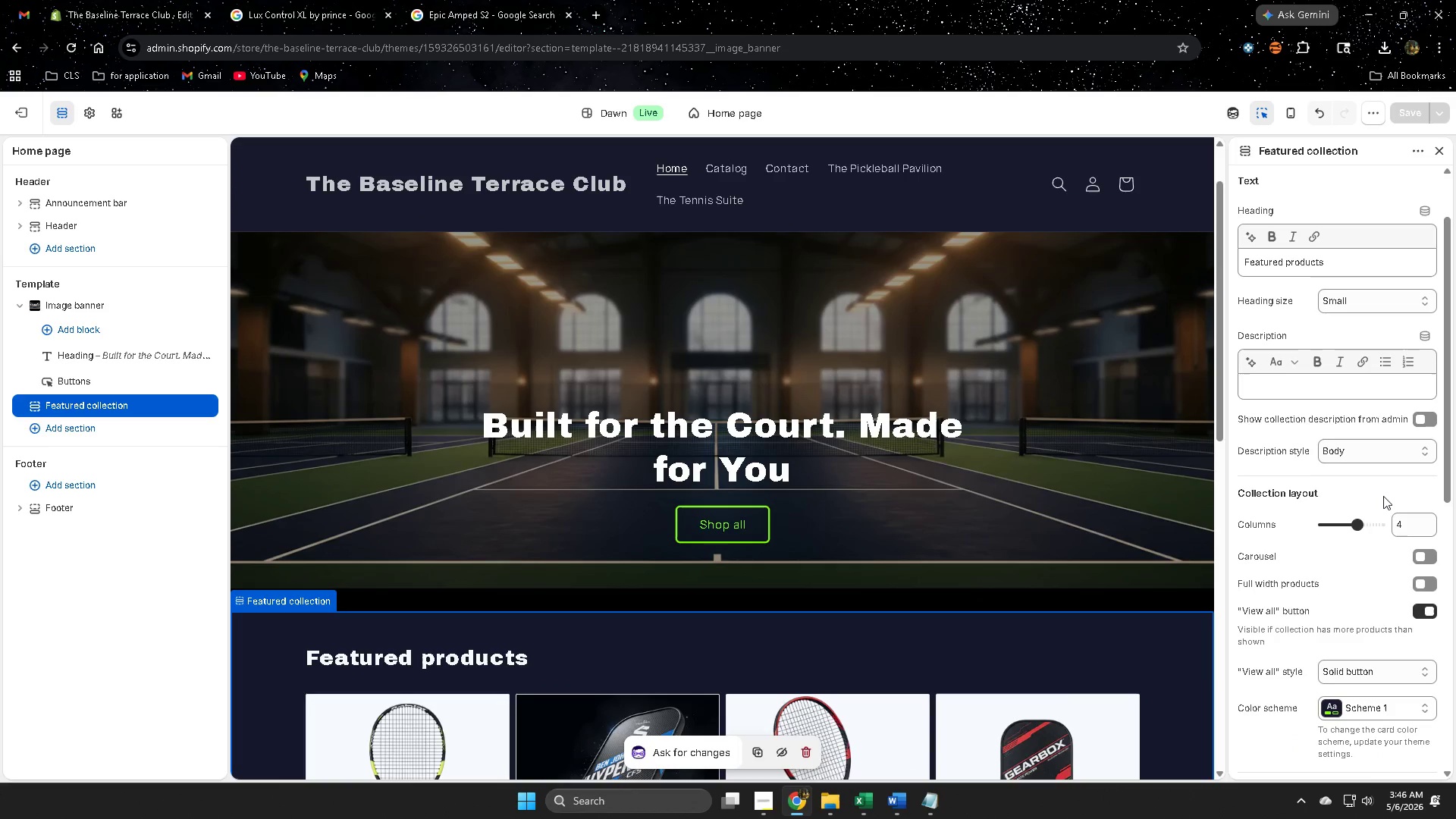 
scroll: coordinate [1419, 474], scroll_direction: down, amount: 5.0
 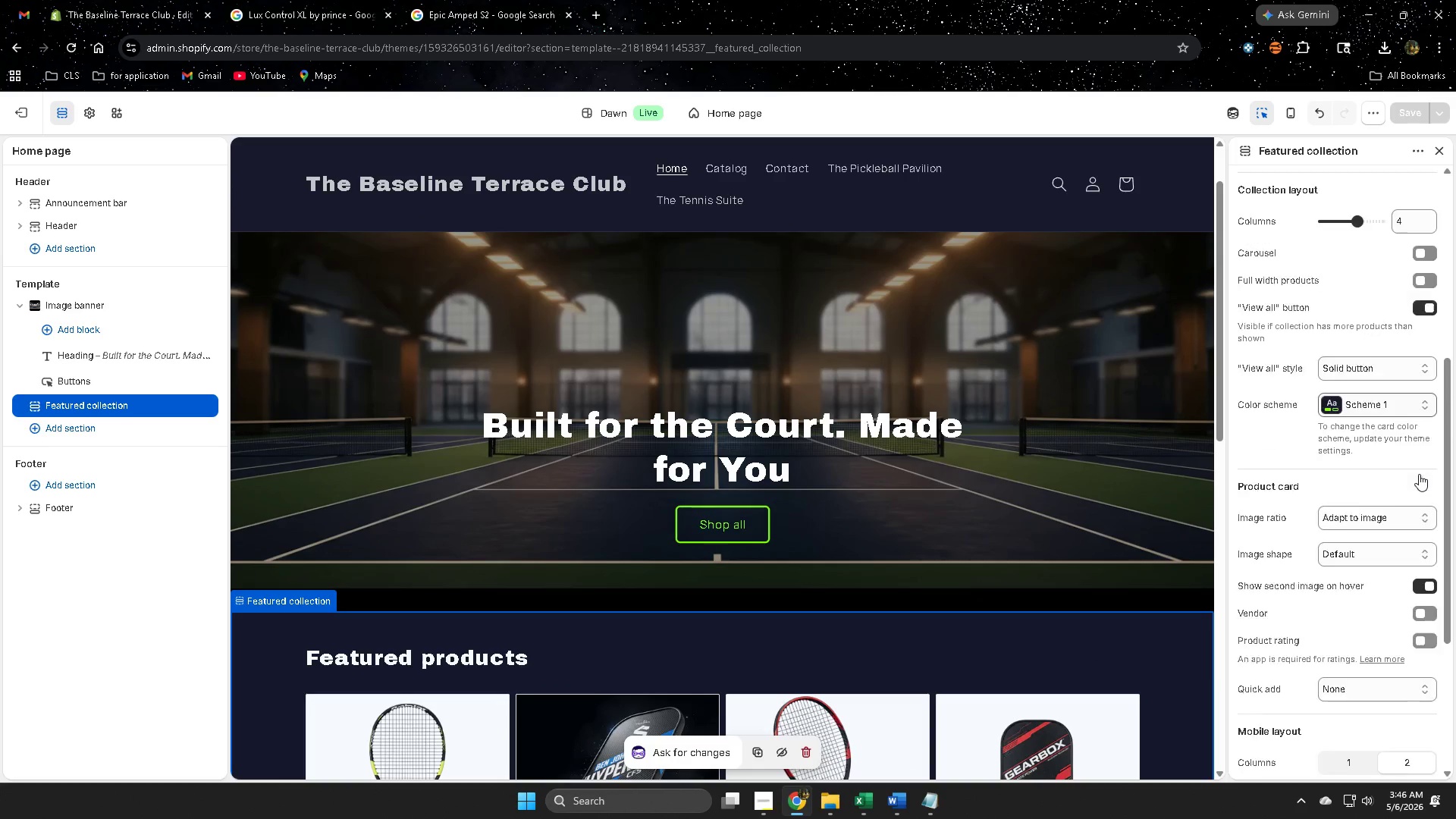 
scroll: coordinate [1419, 474], scroll_direction: none, amount: 0.0
 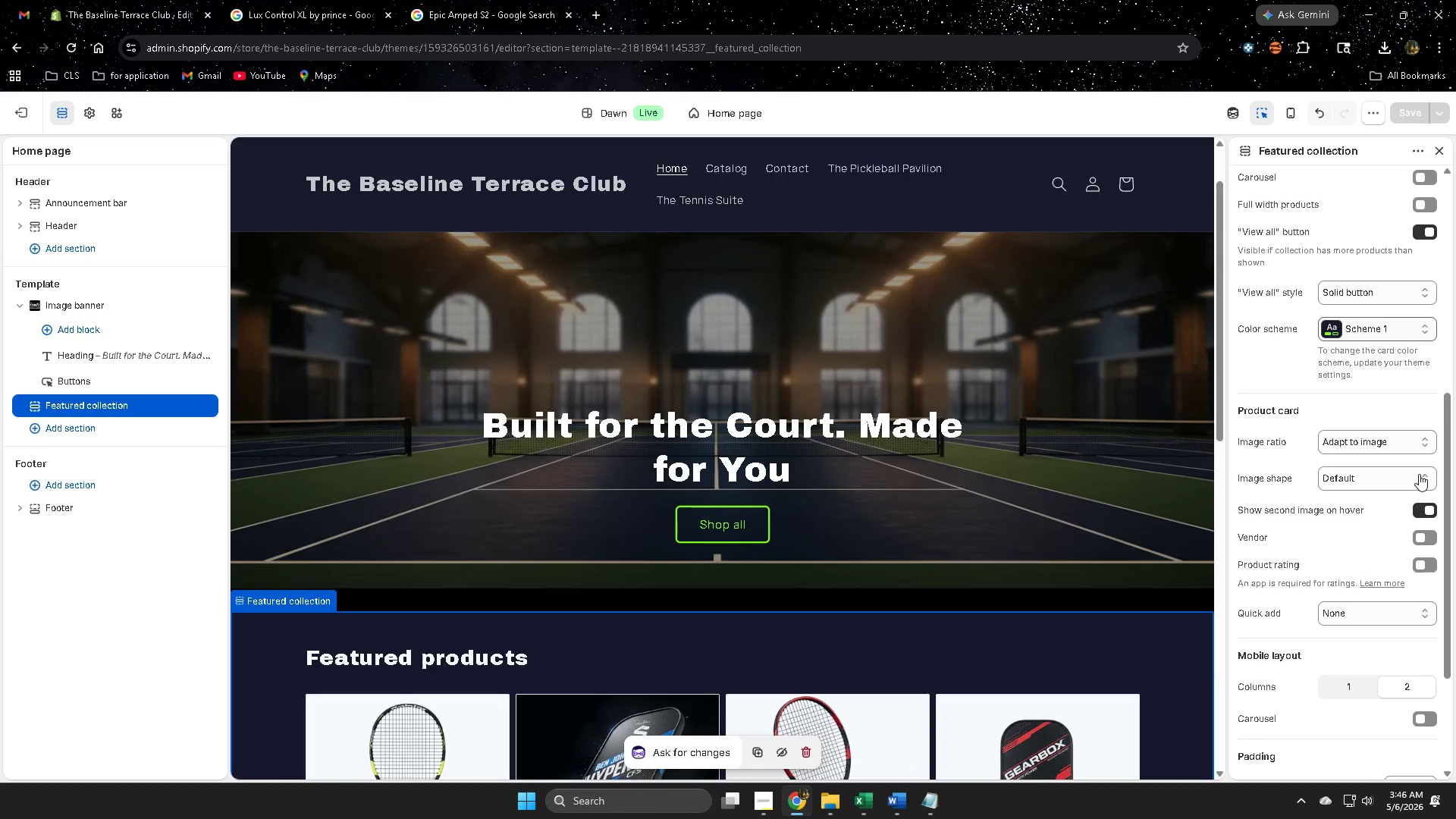 
scroll: coordinate [1419, 474], scroll_direction: down, amount: 2.0
 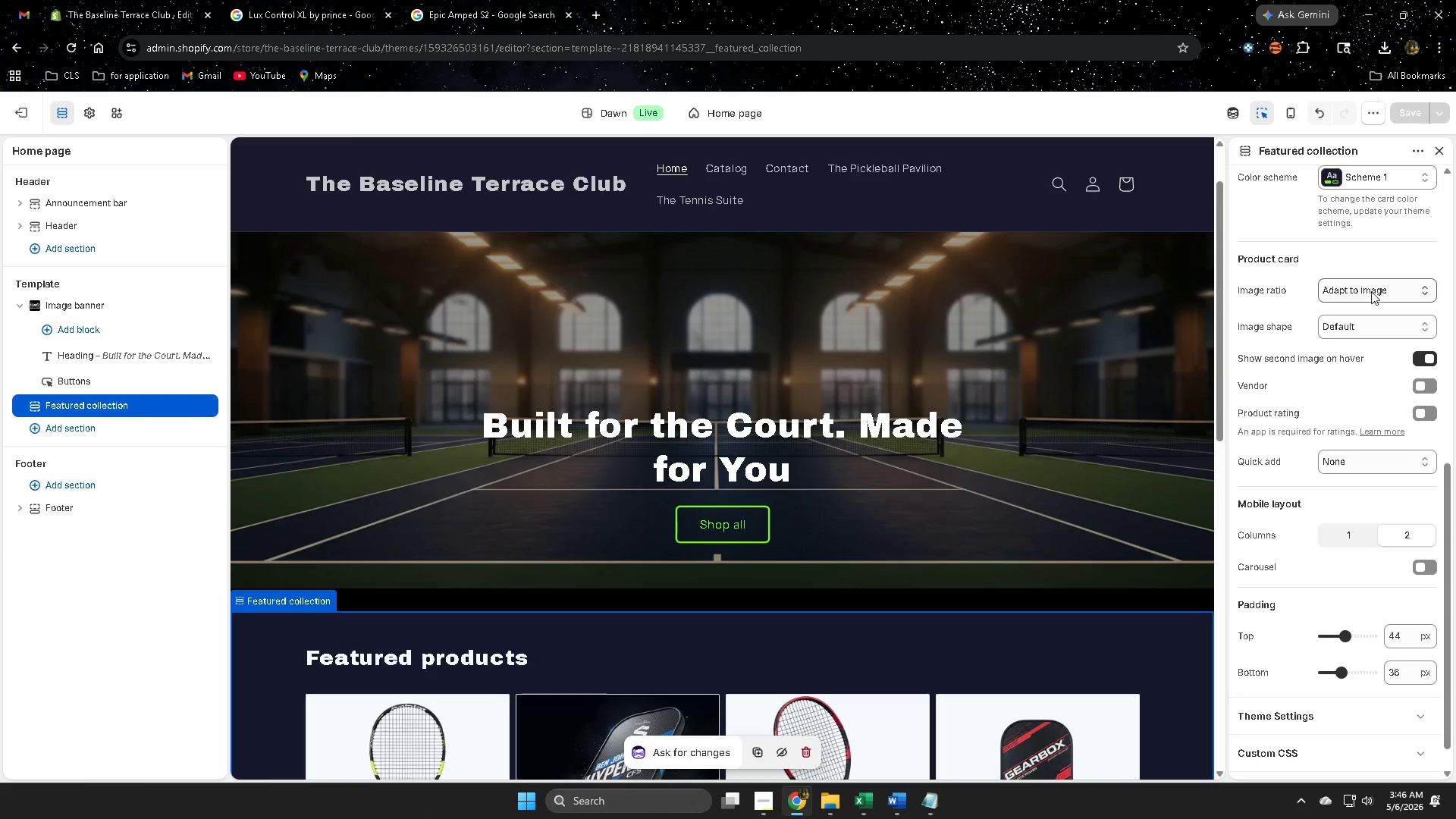 
left_click([1380, 287])
 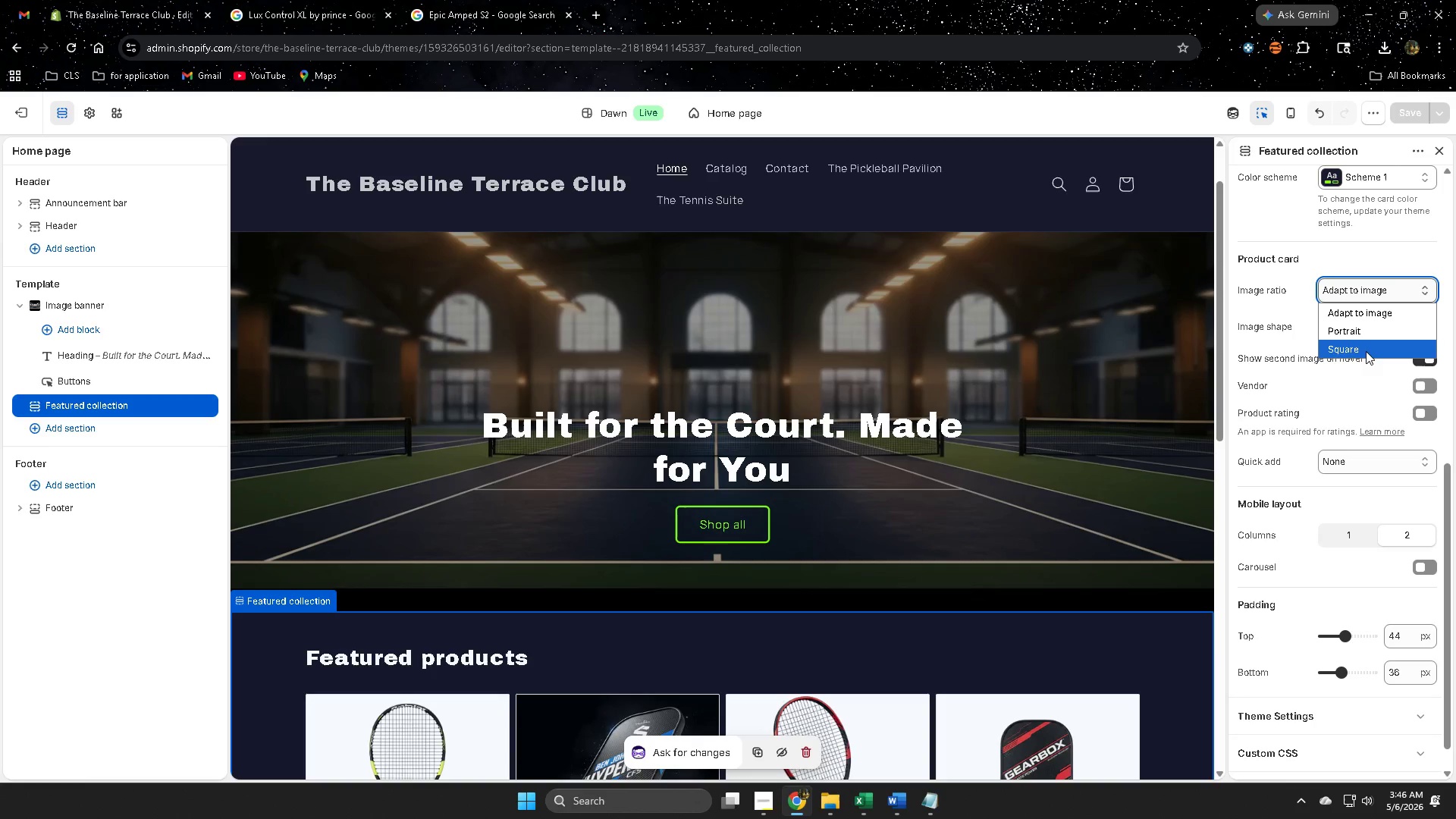 
left_click([1367, 346])
 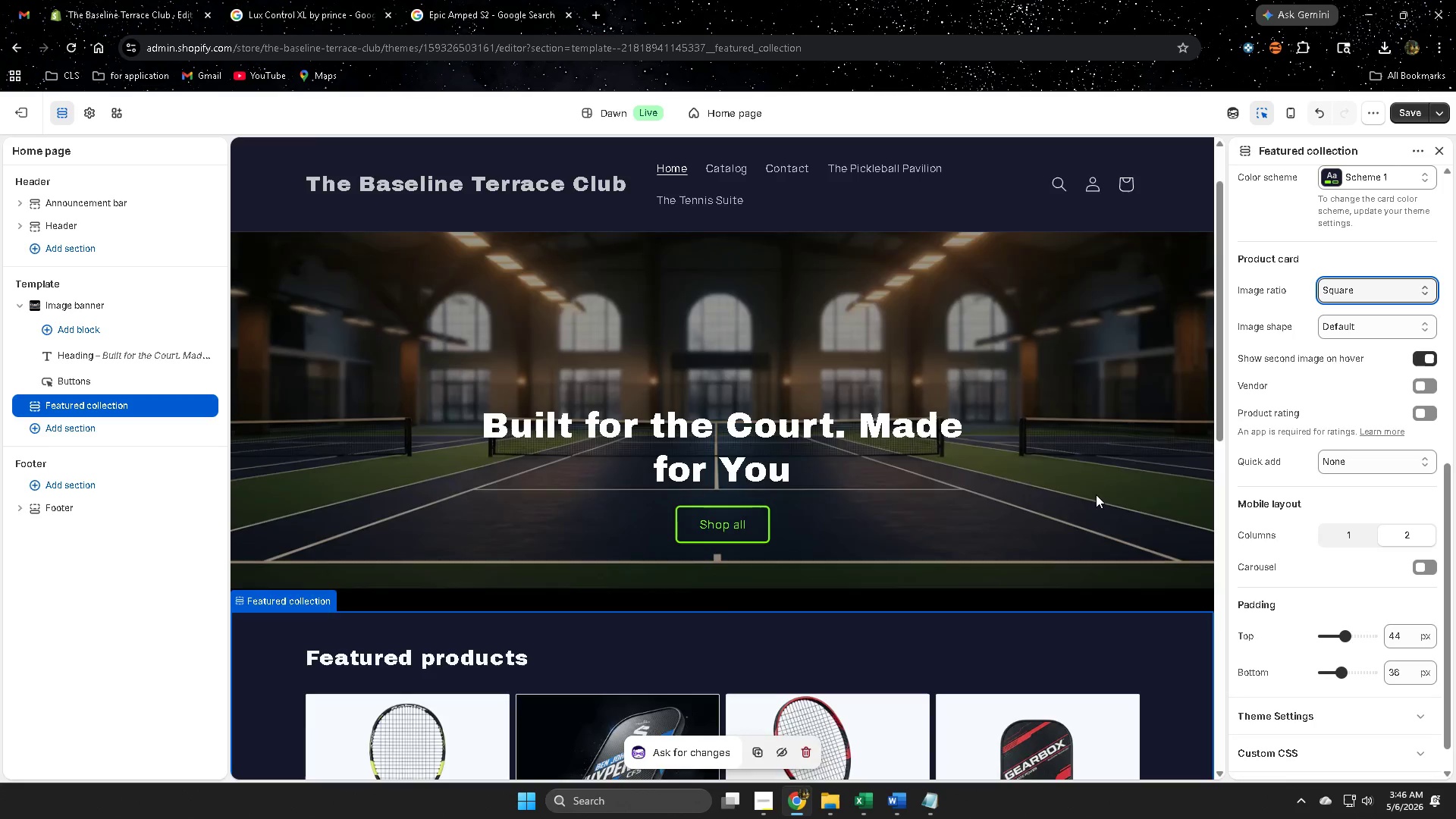 
scroll: coordinate [1109, 493], scroll_direction: down, amount: 8.0
 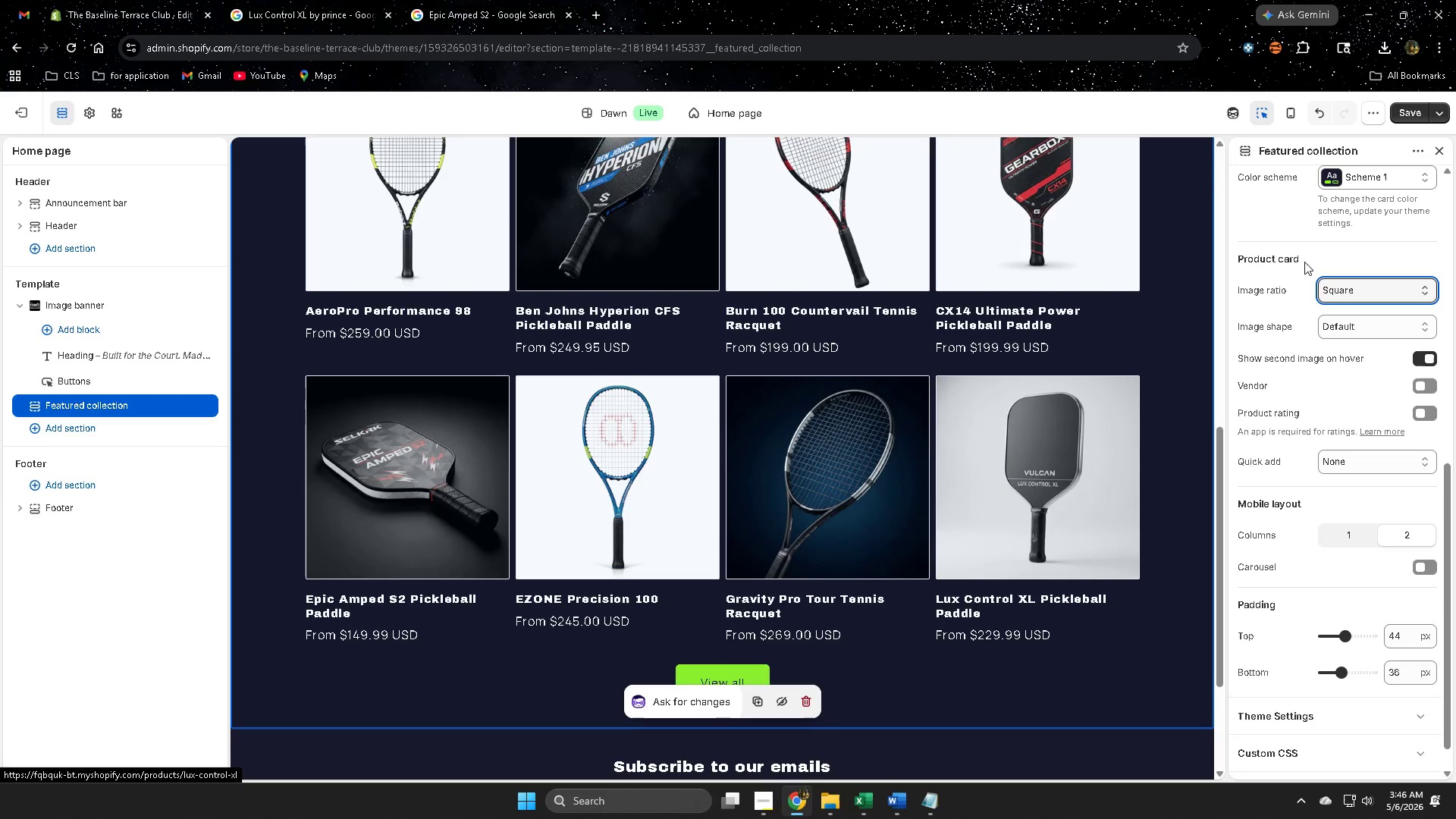 
left_click([1401, 113])
 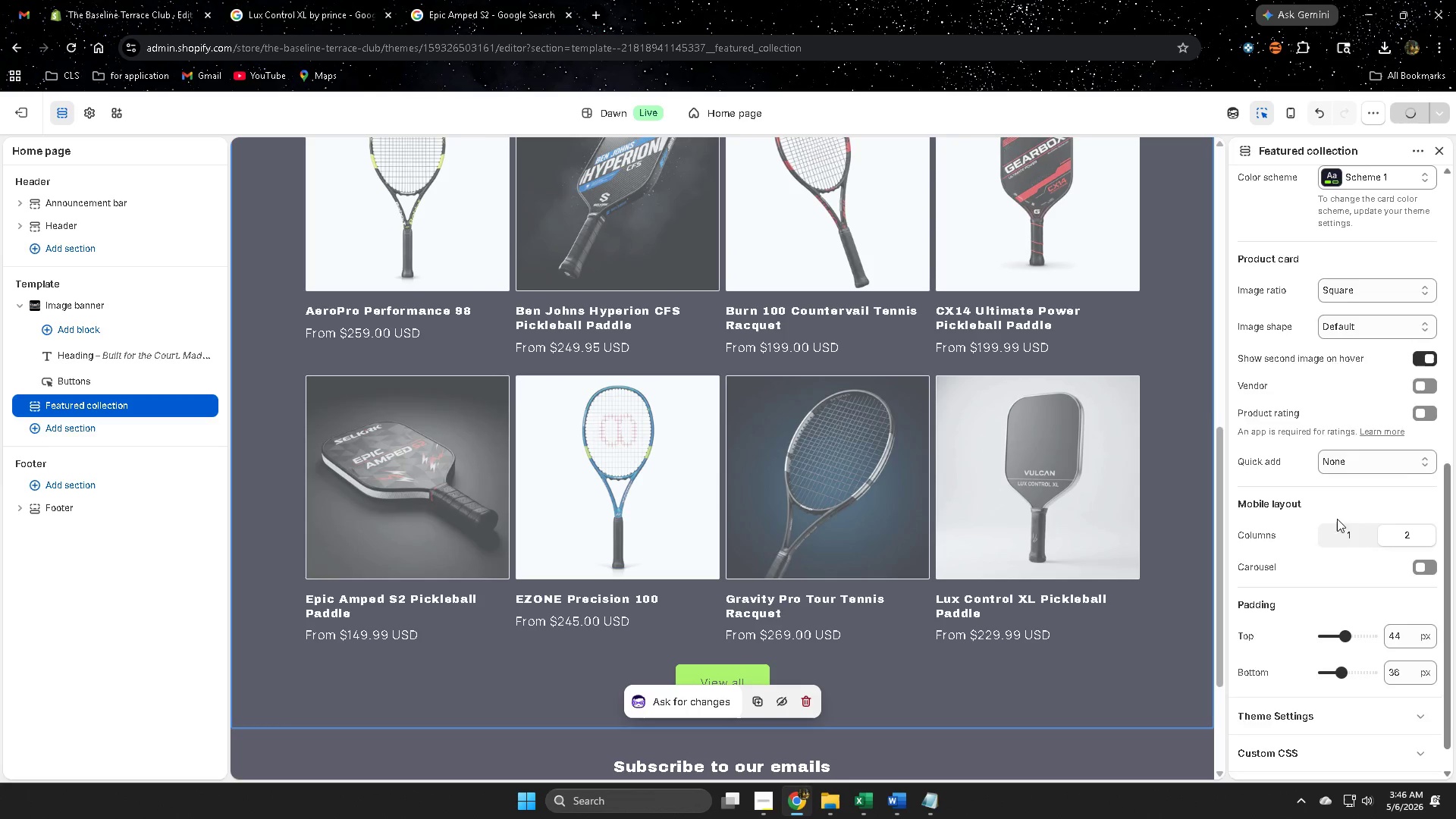 
scroll: coordinate [586, 344], scroll_direction: up, amount: 25.0
 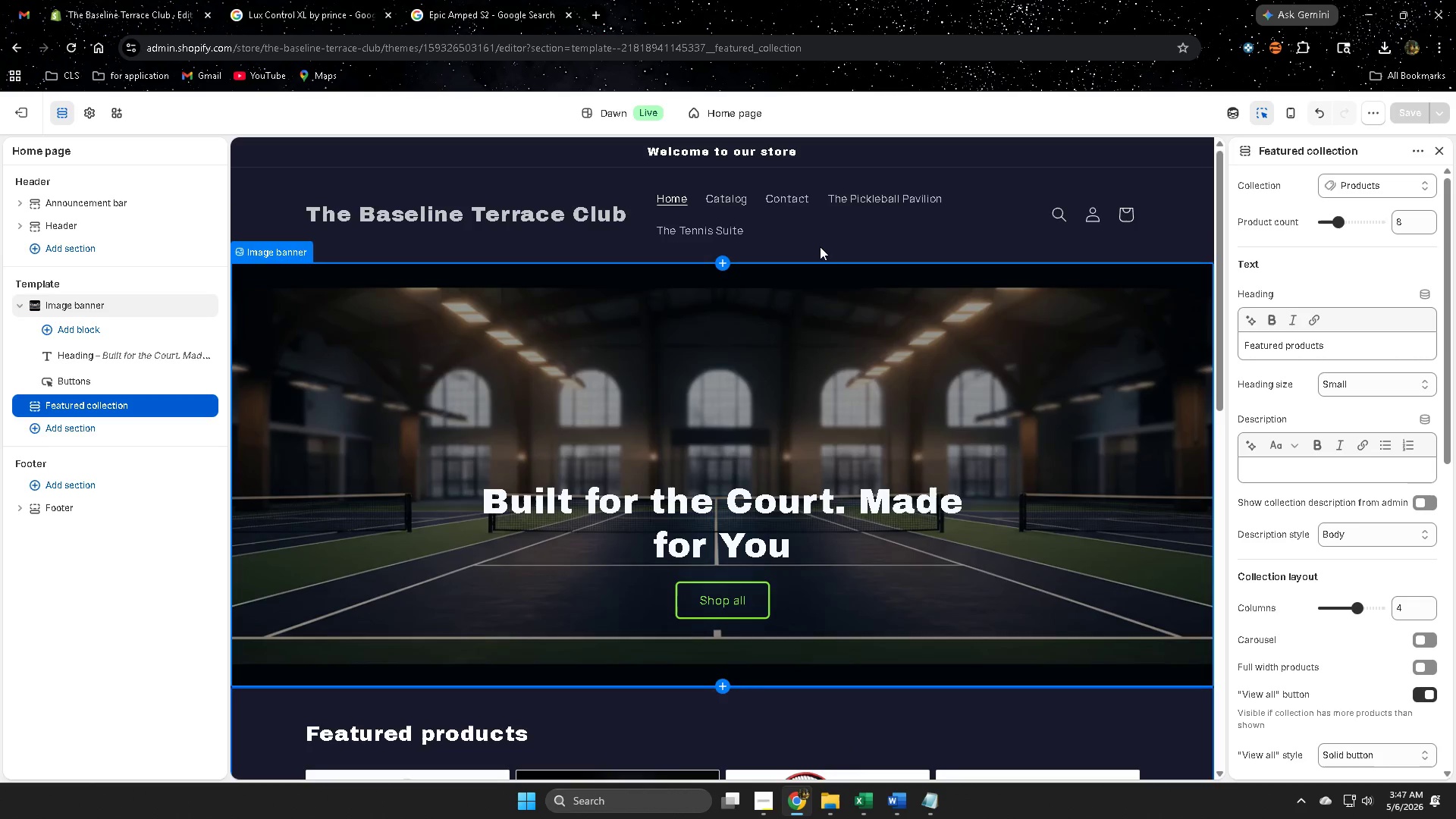 
left_click([820, 241])
 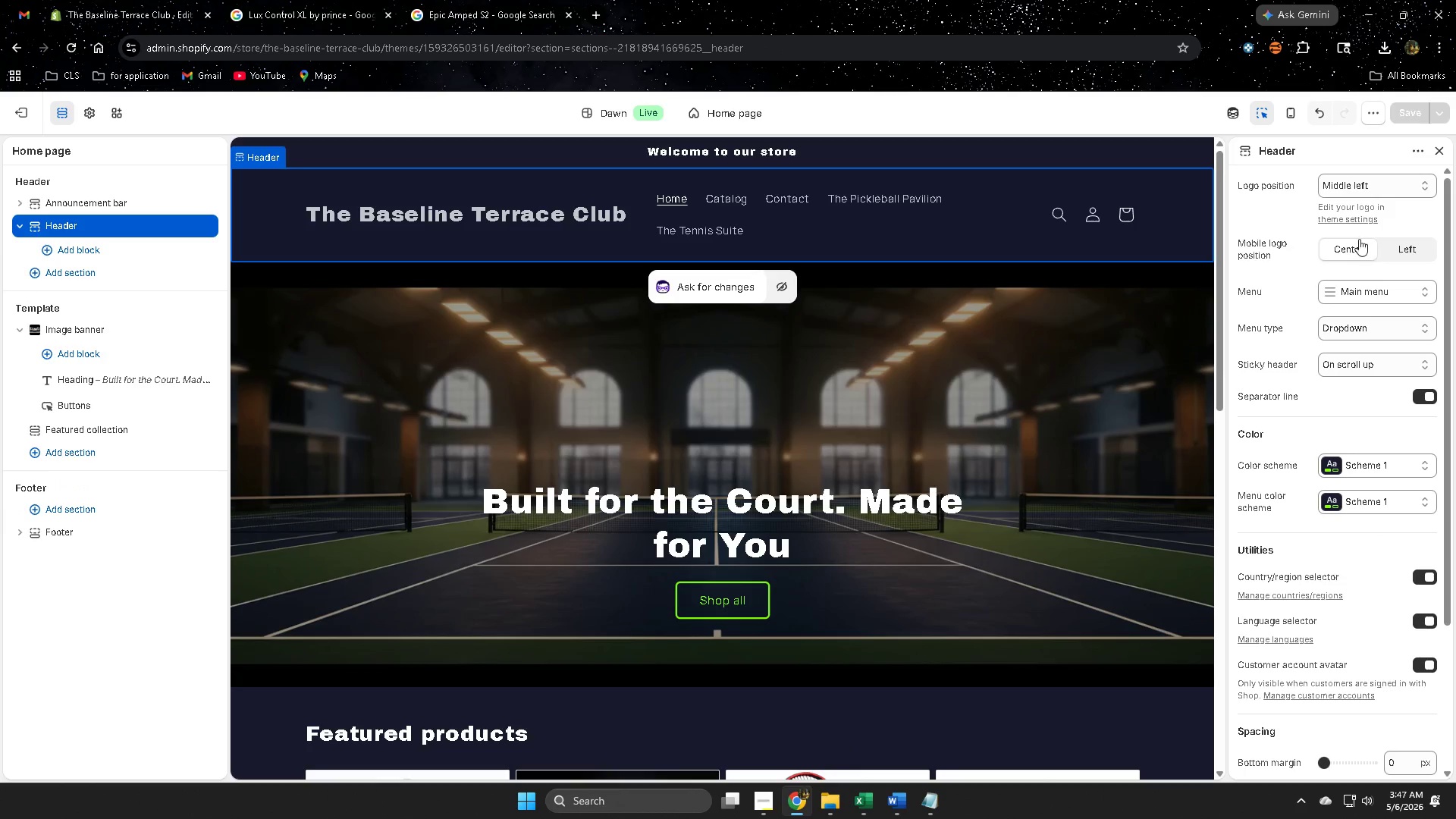 
left_click([1352, 221])
 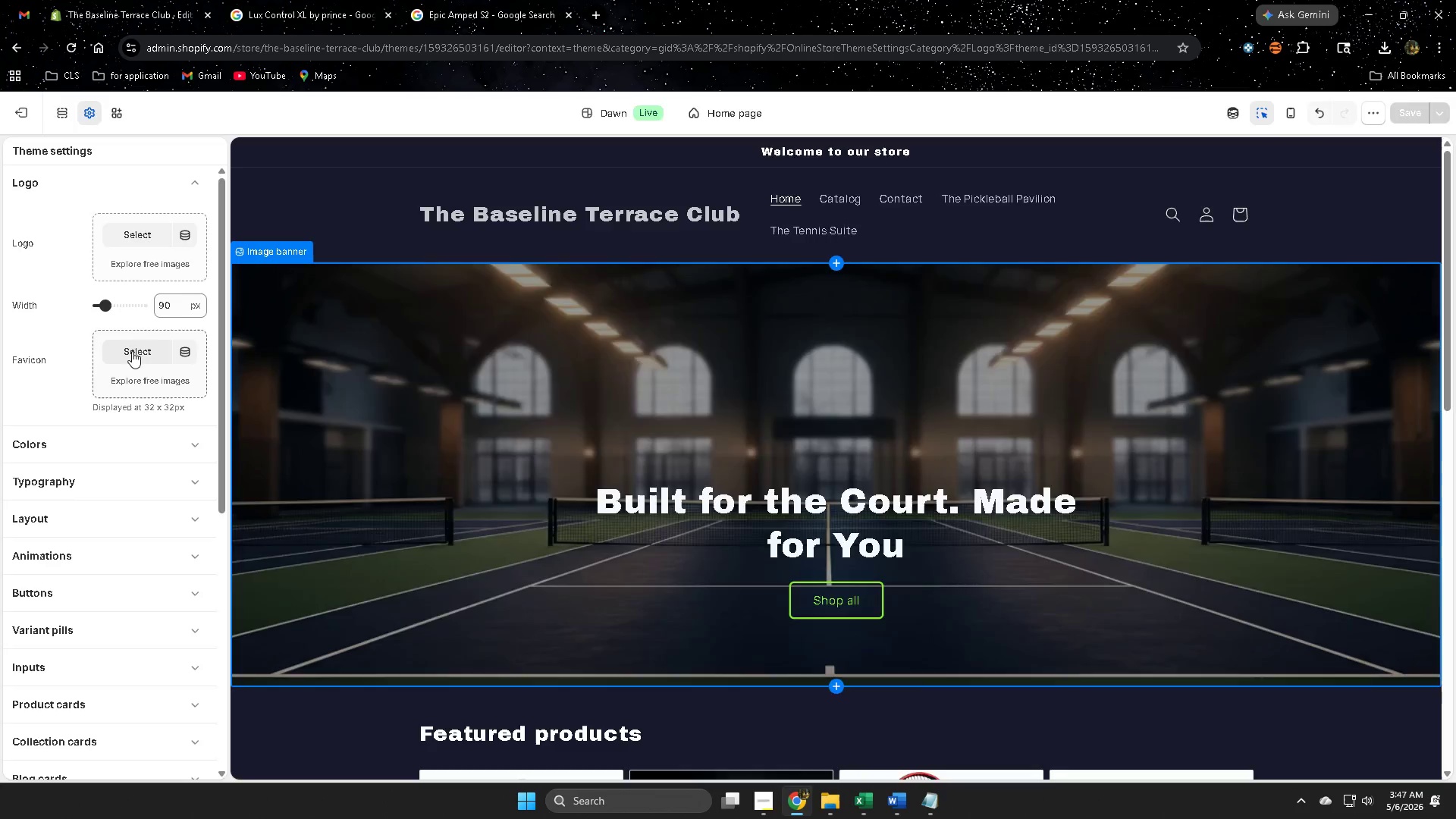 
wait(5.3)
 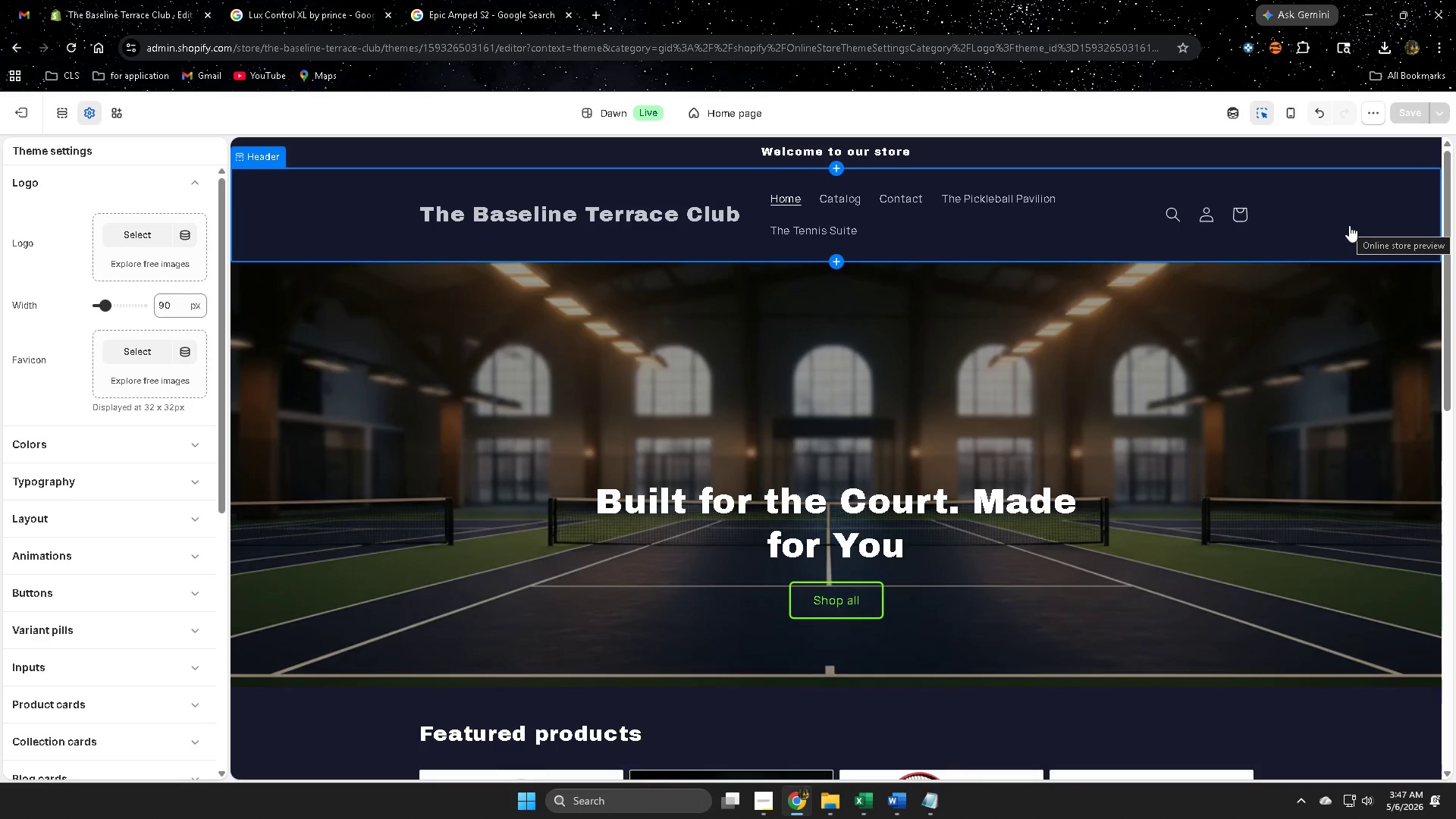 
left_click([1381, 49])
 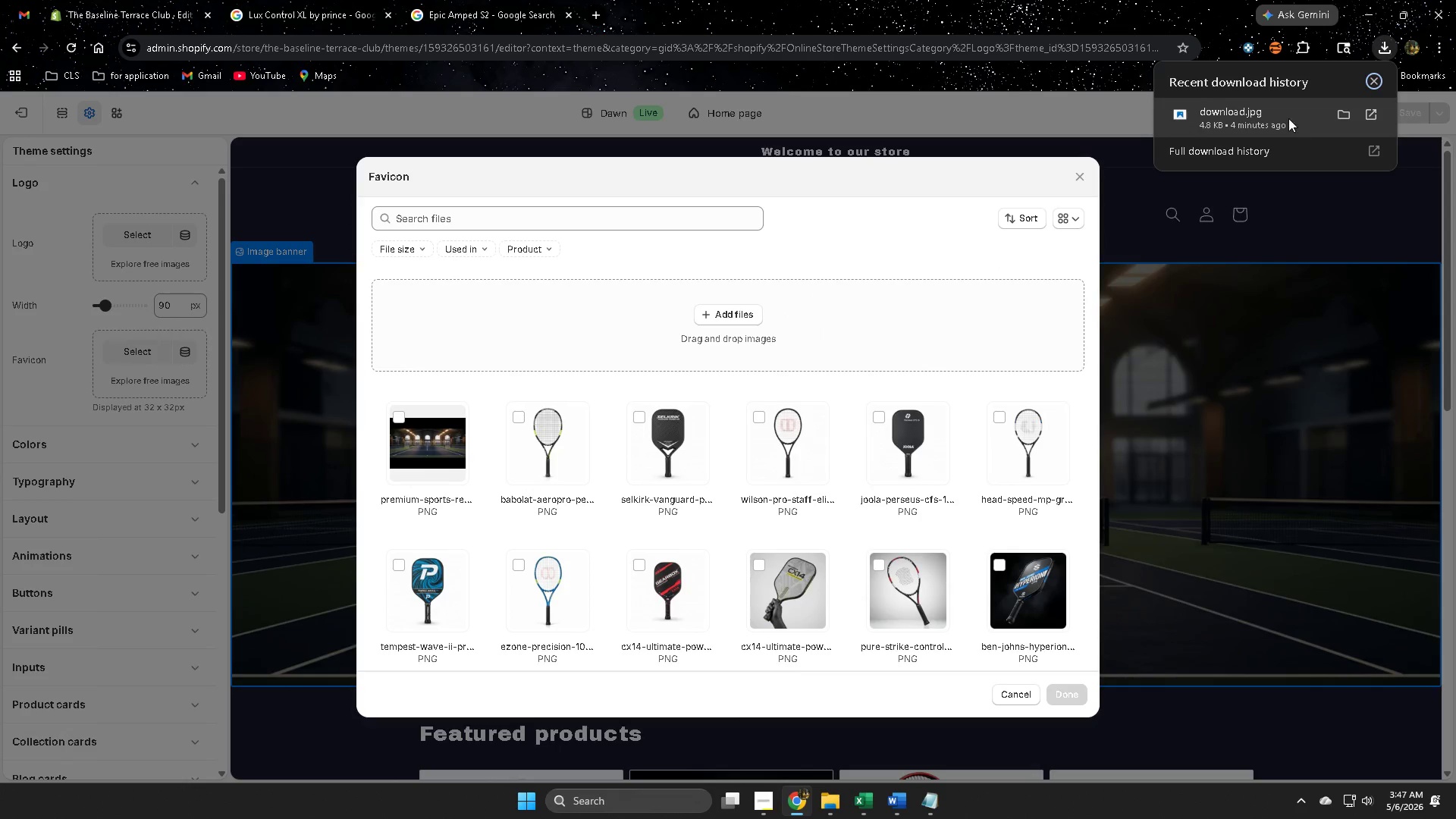 
left_click_drag(start_coordinate=[1281, 111], to_coordinate=[745, 355])
 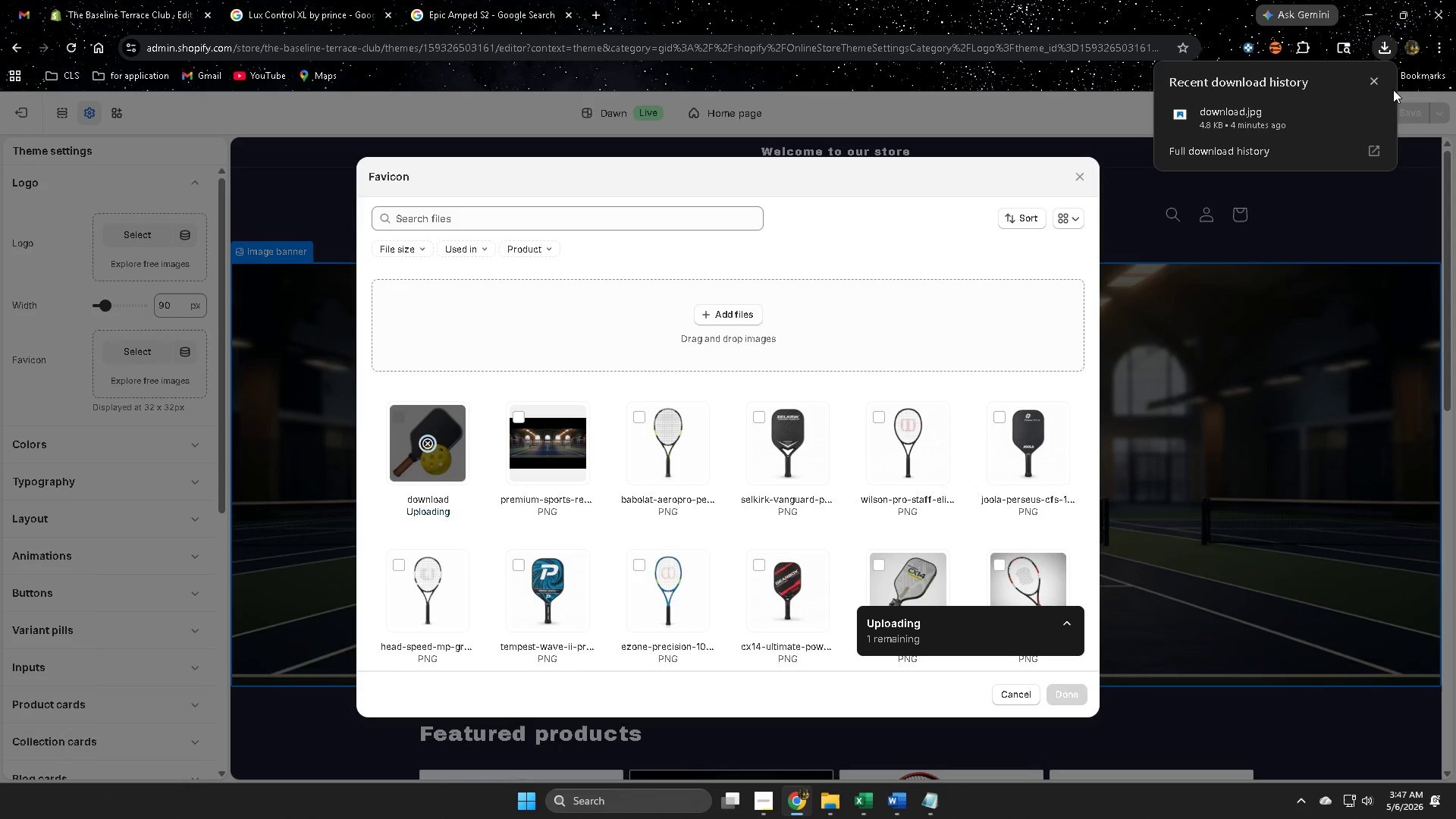 
left_click([1374, 82])
 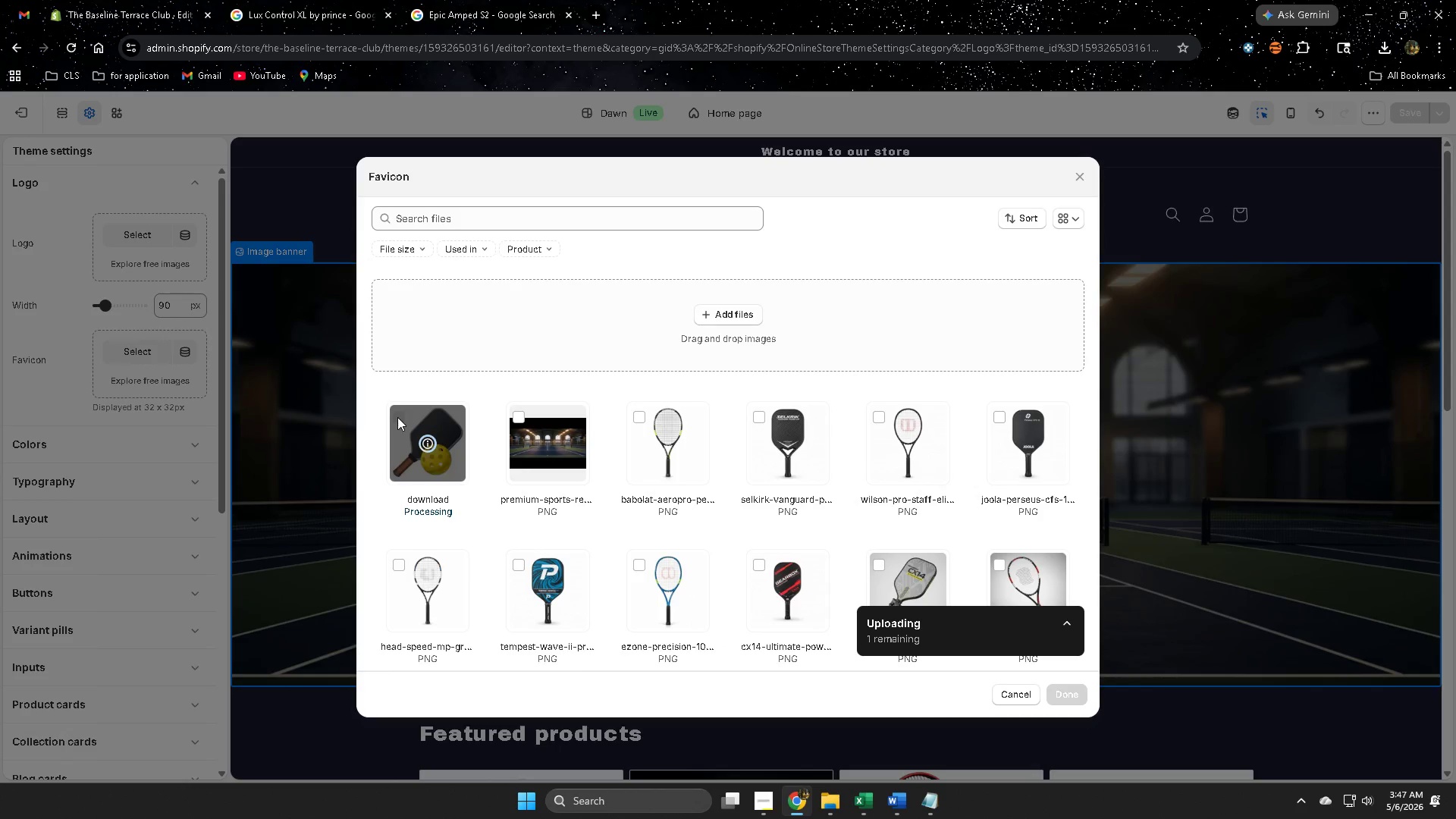 
wait(5.86)
 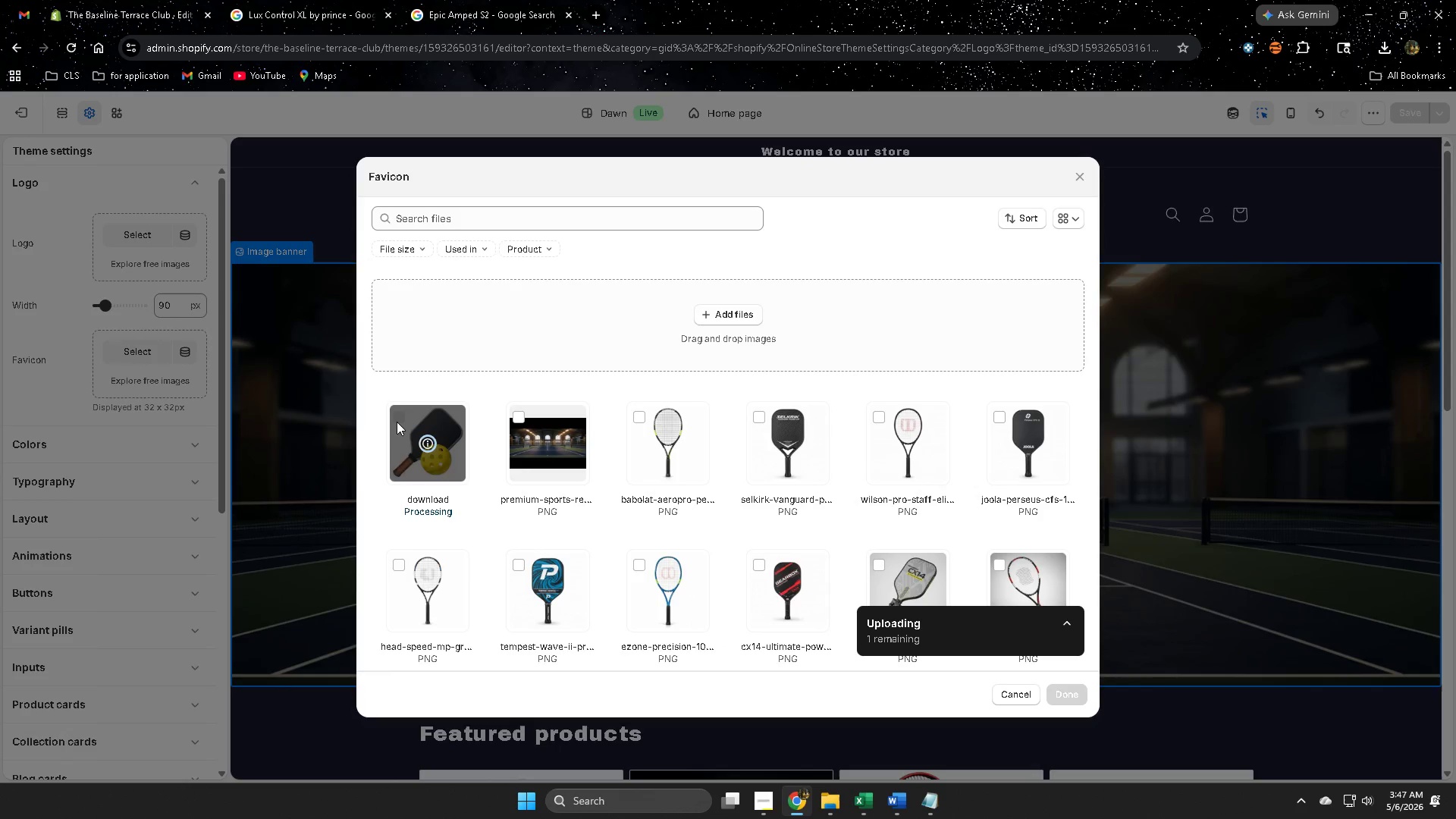 
left_click([1072, 692])
 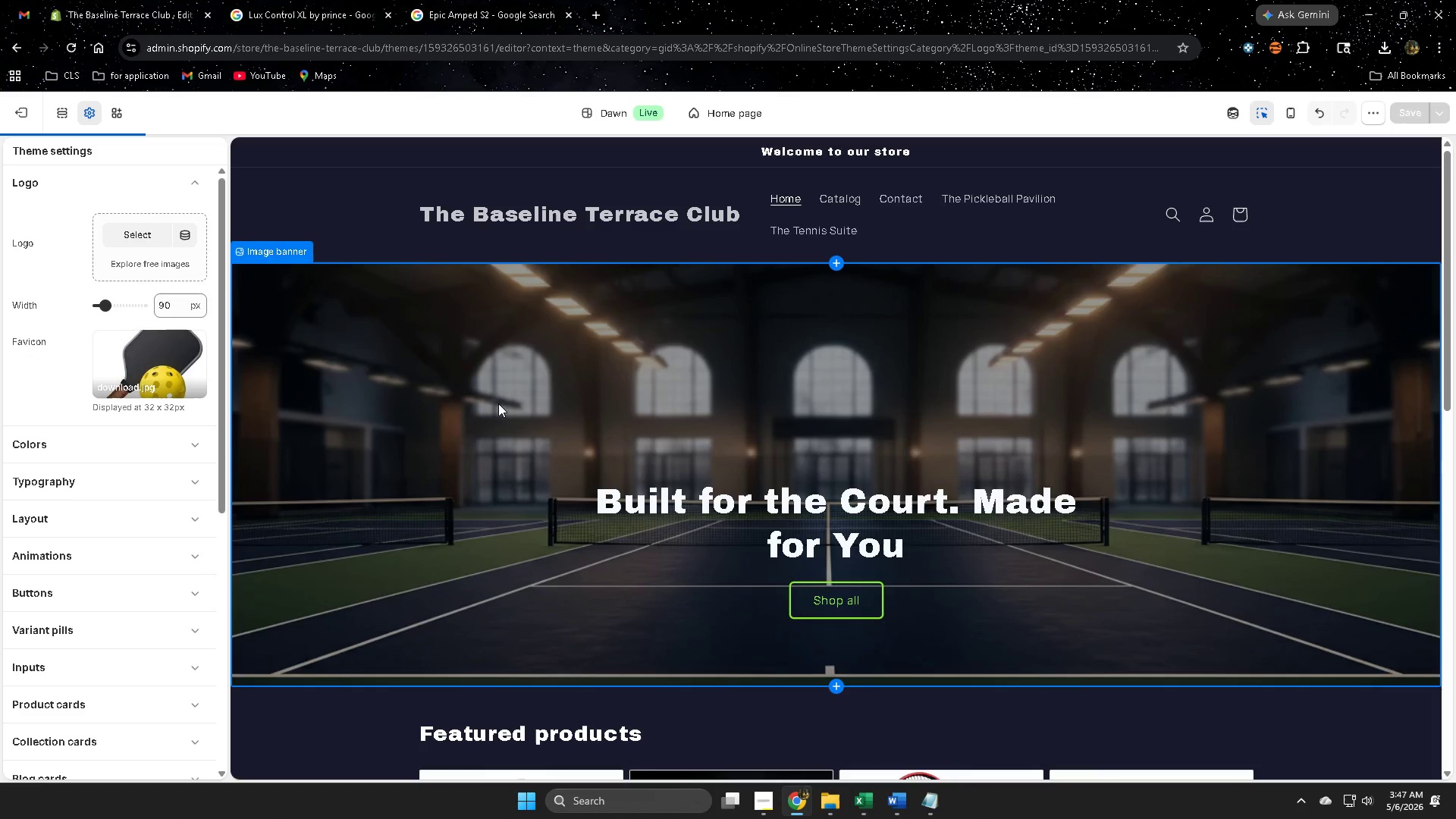 
left_click([1401, 111])
 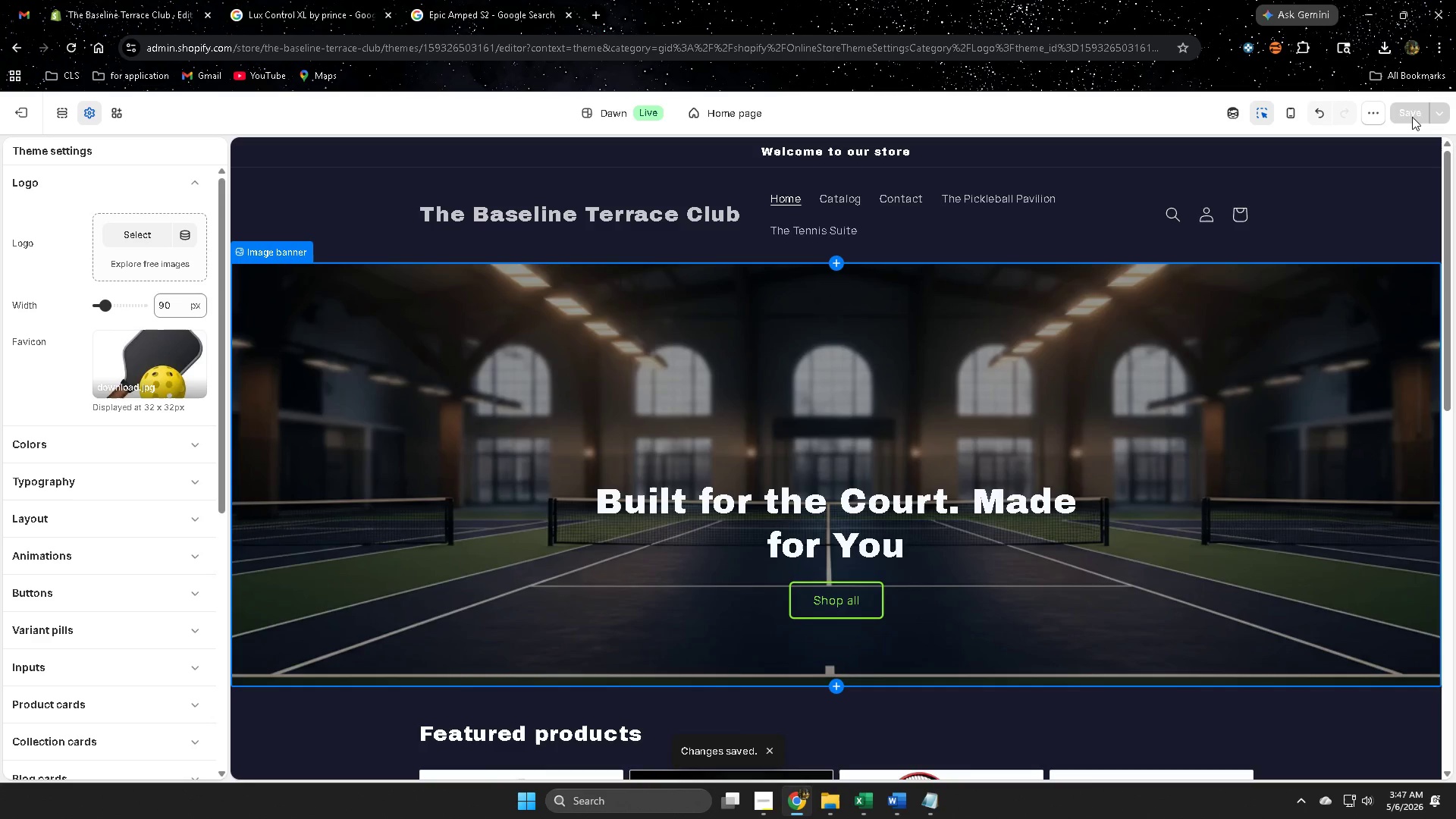 
wait(7.5)
 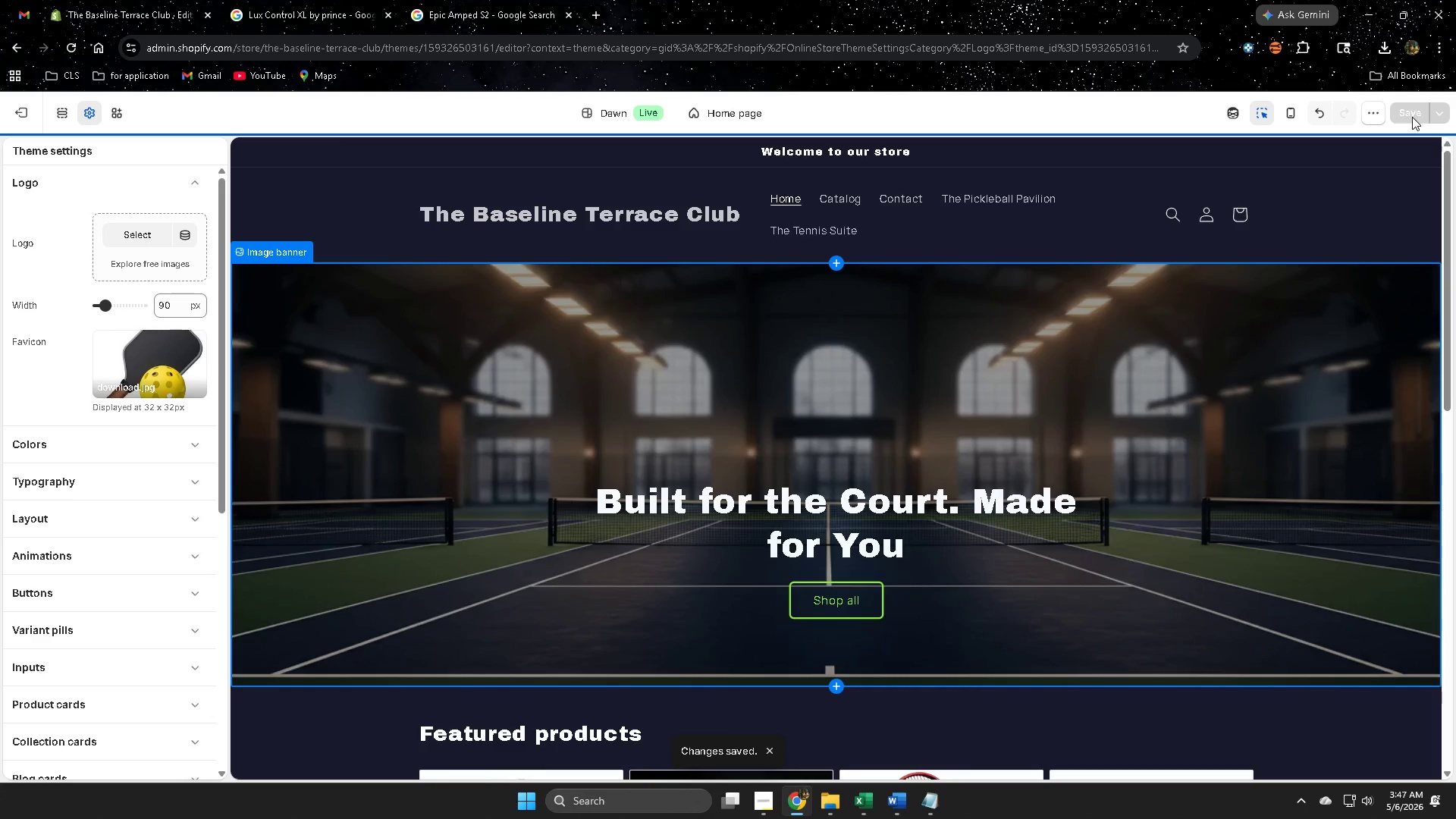 
left_click([497, 0])
 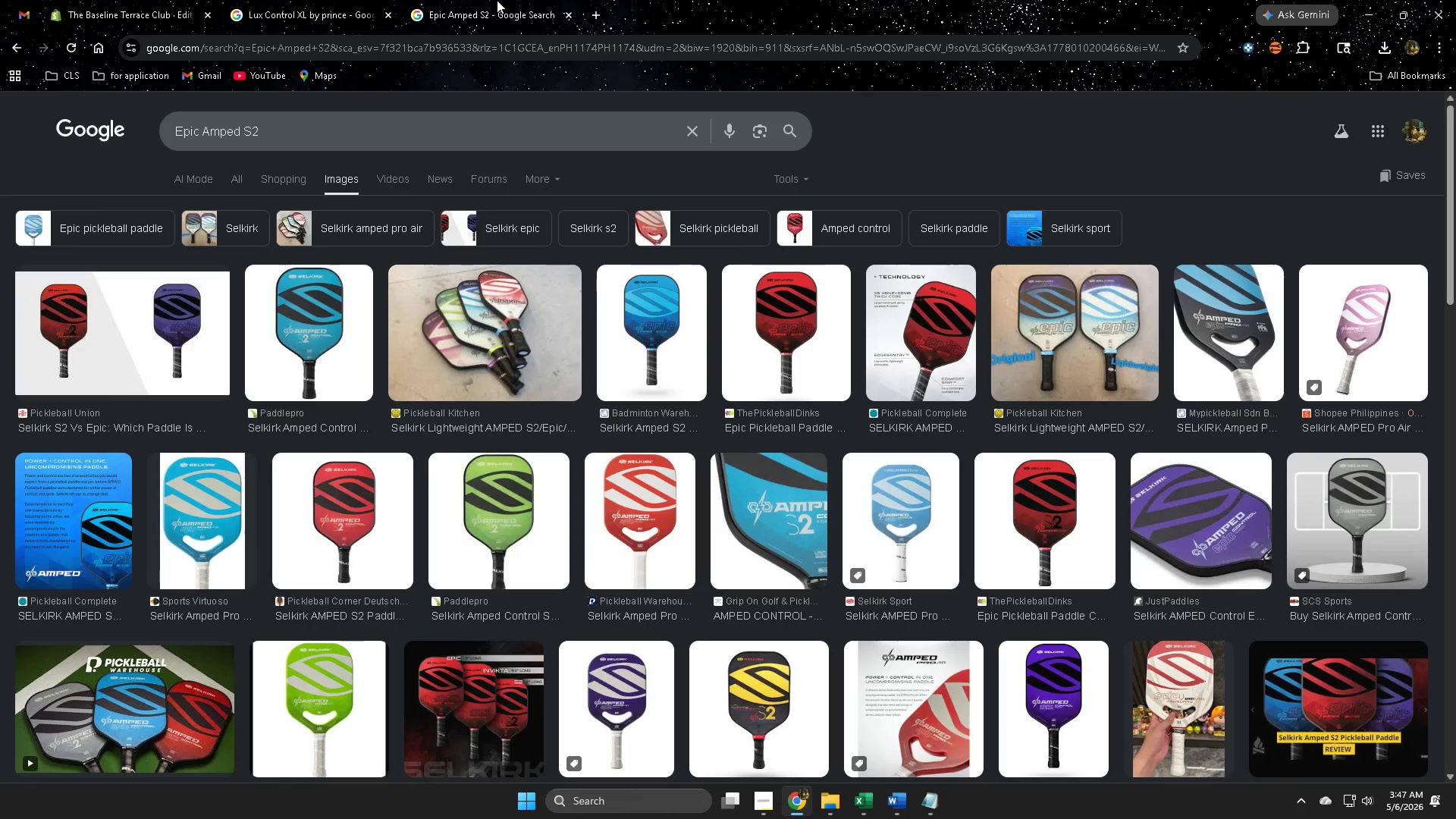 
key(Control+W)
 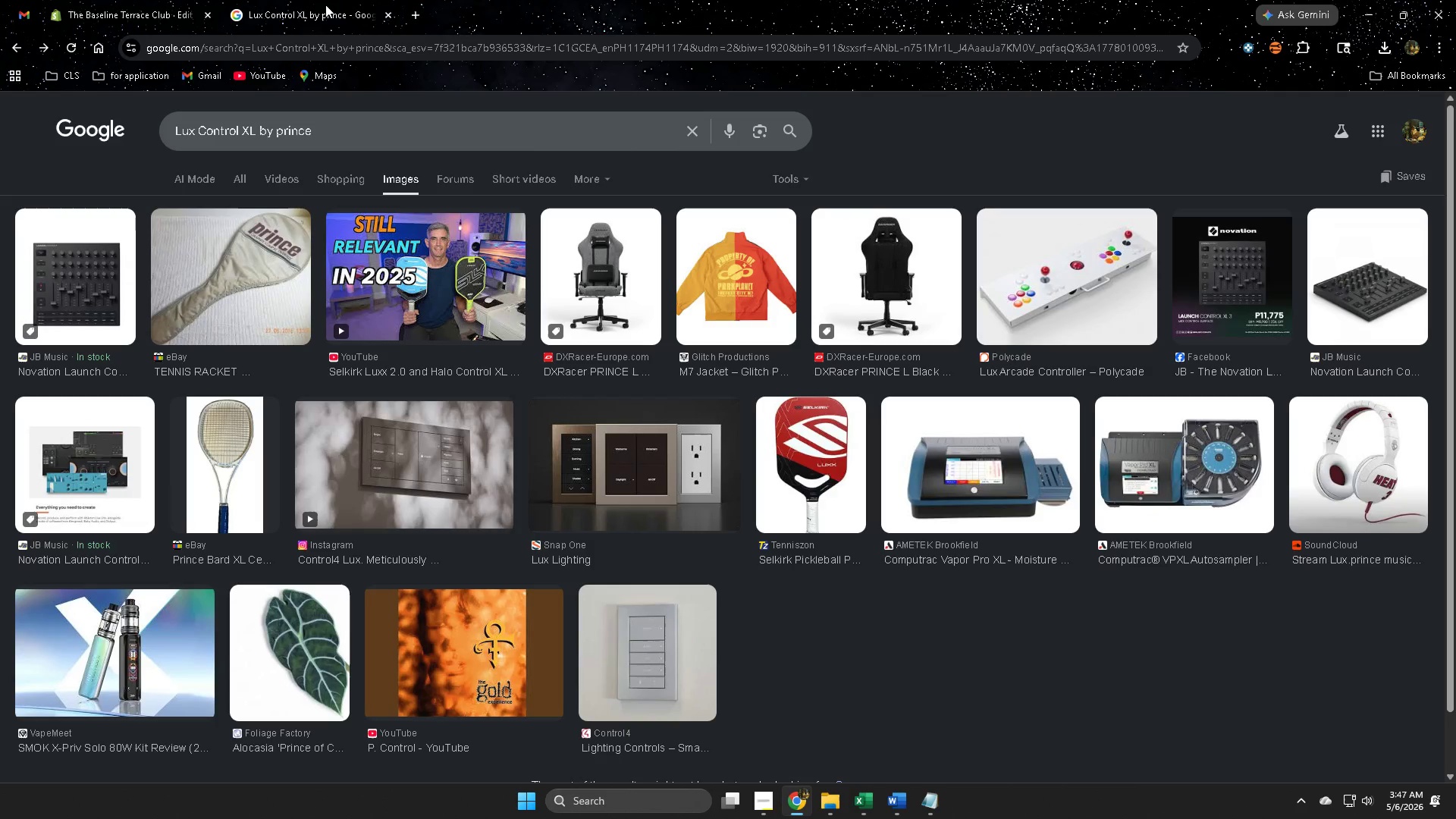 
left_click([325, 5])
 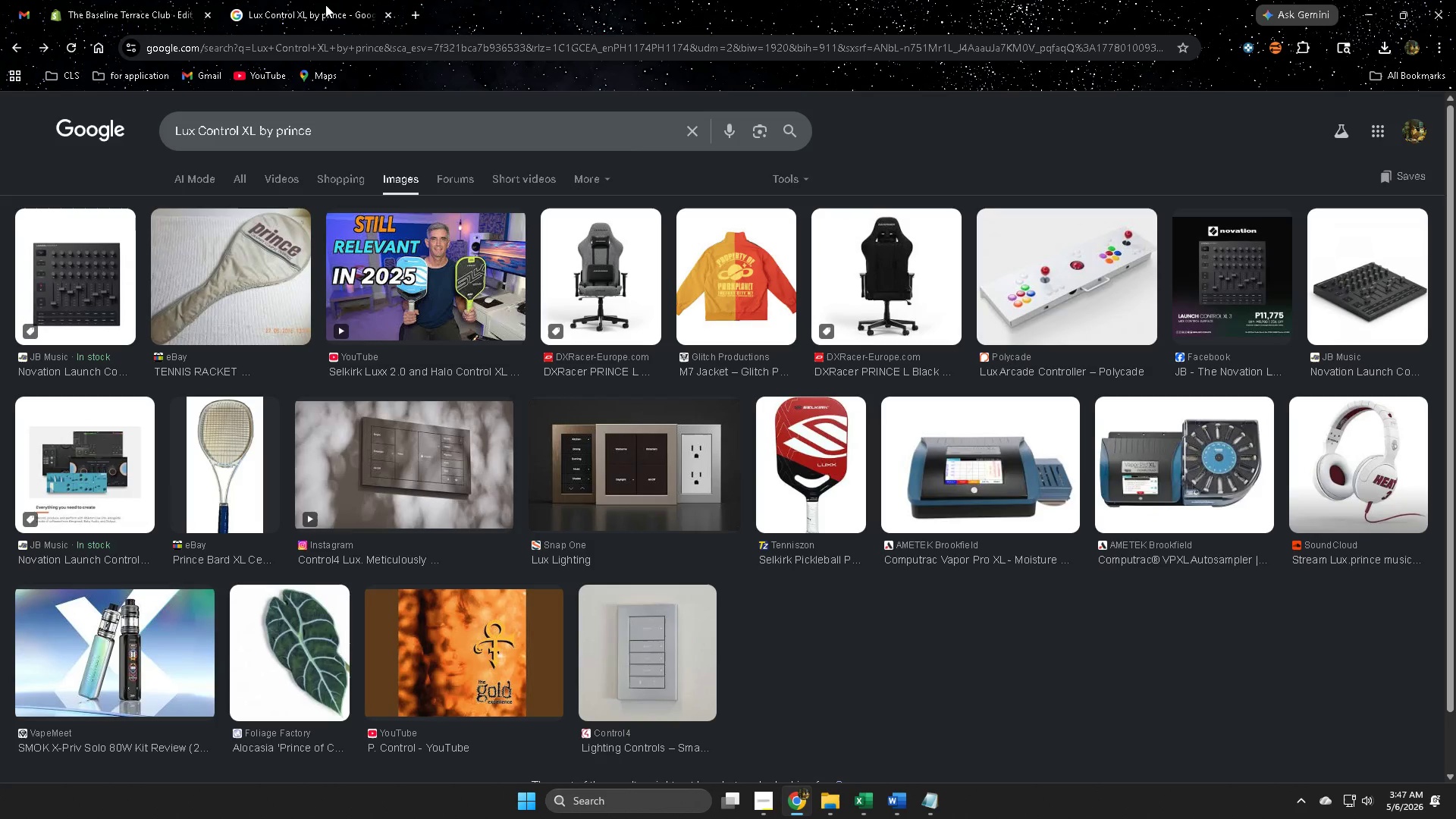 
key(Control+W)
 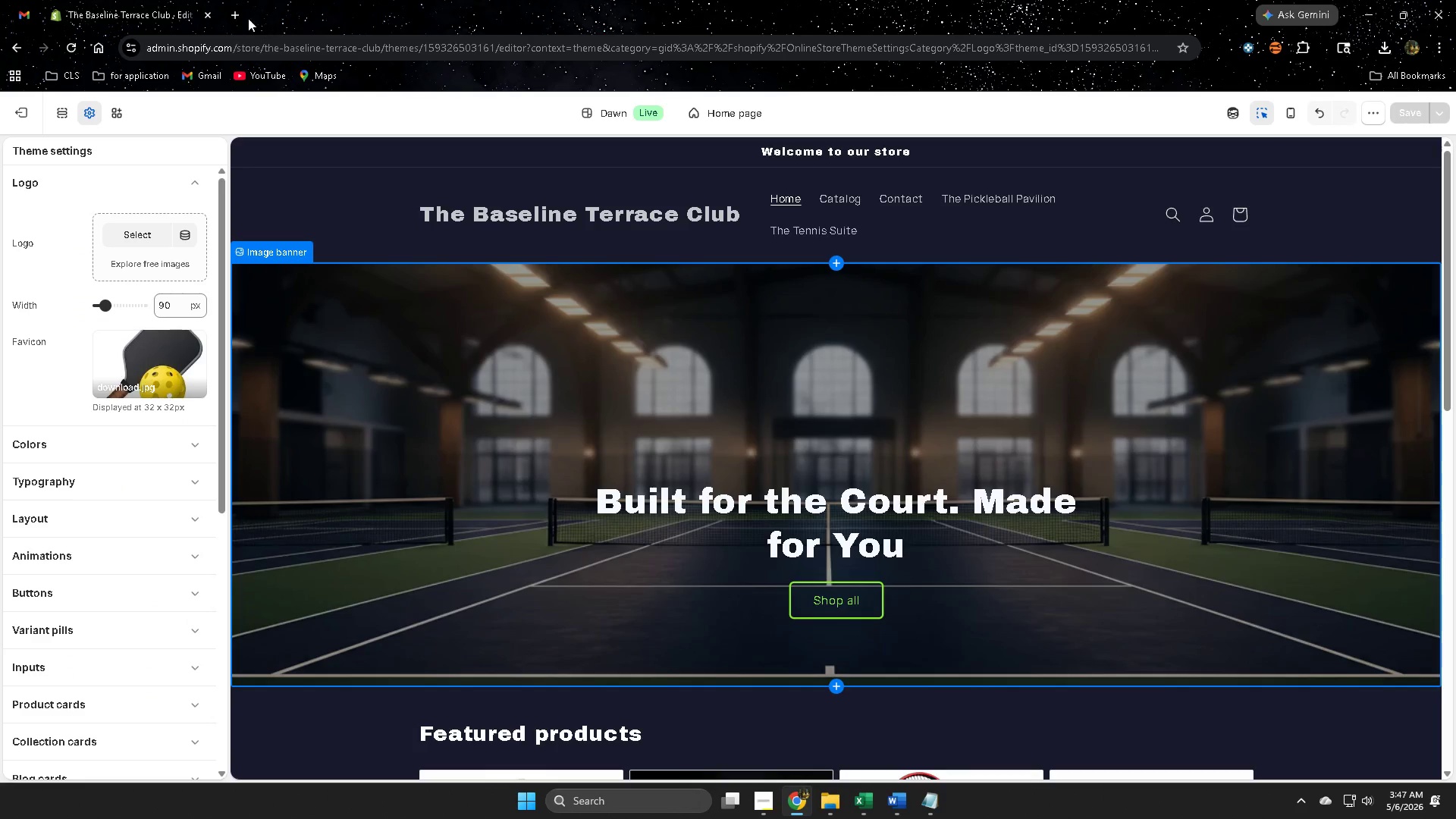 
left_click([240, 12])
 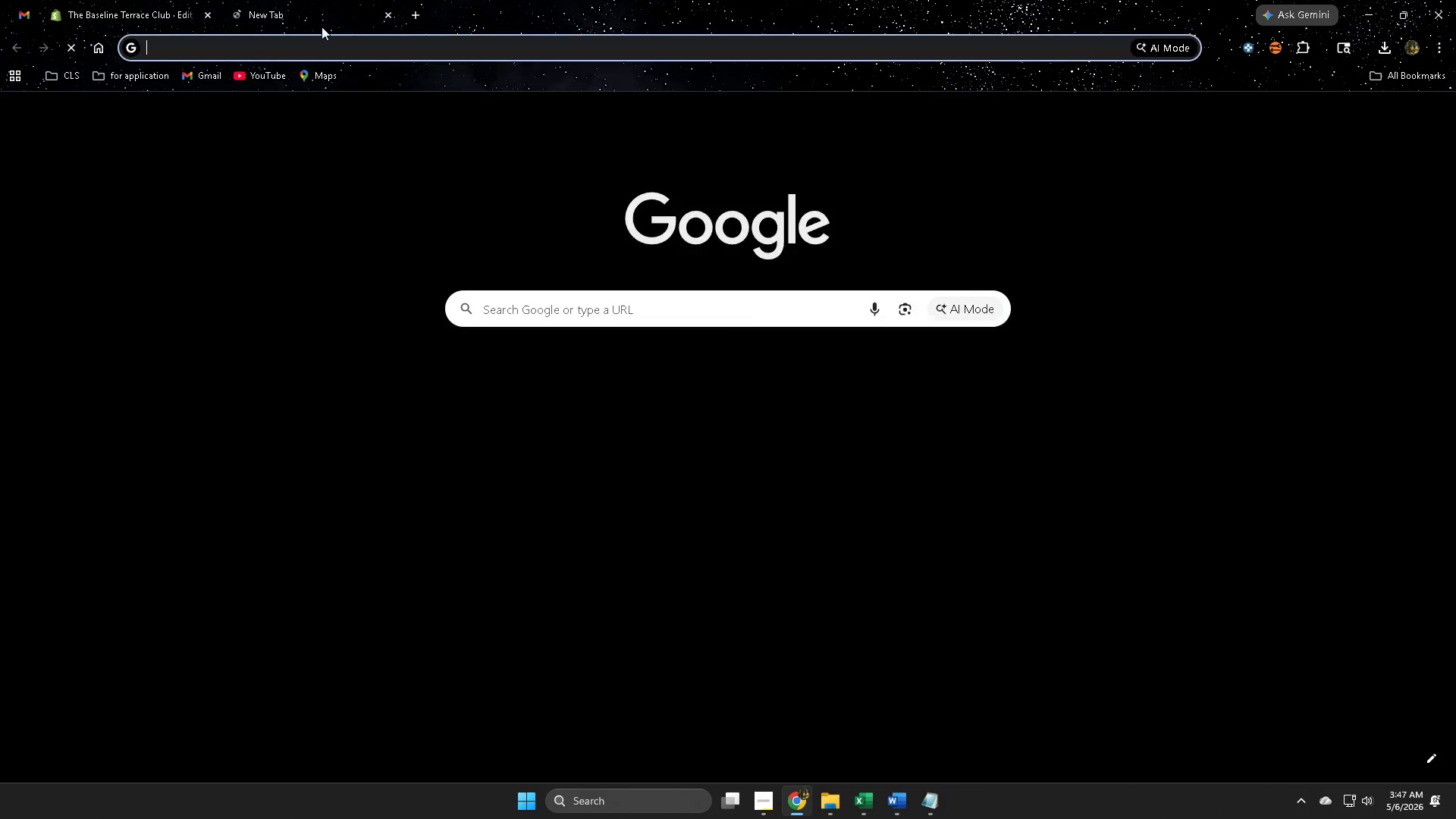 
type(ca)
key(Backspace)
type(nv)
 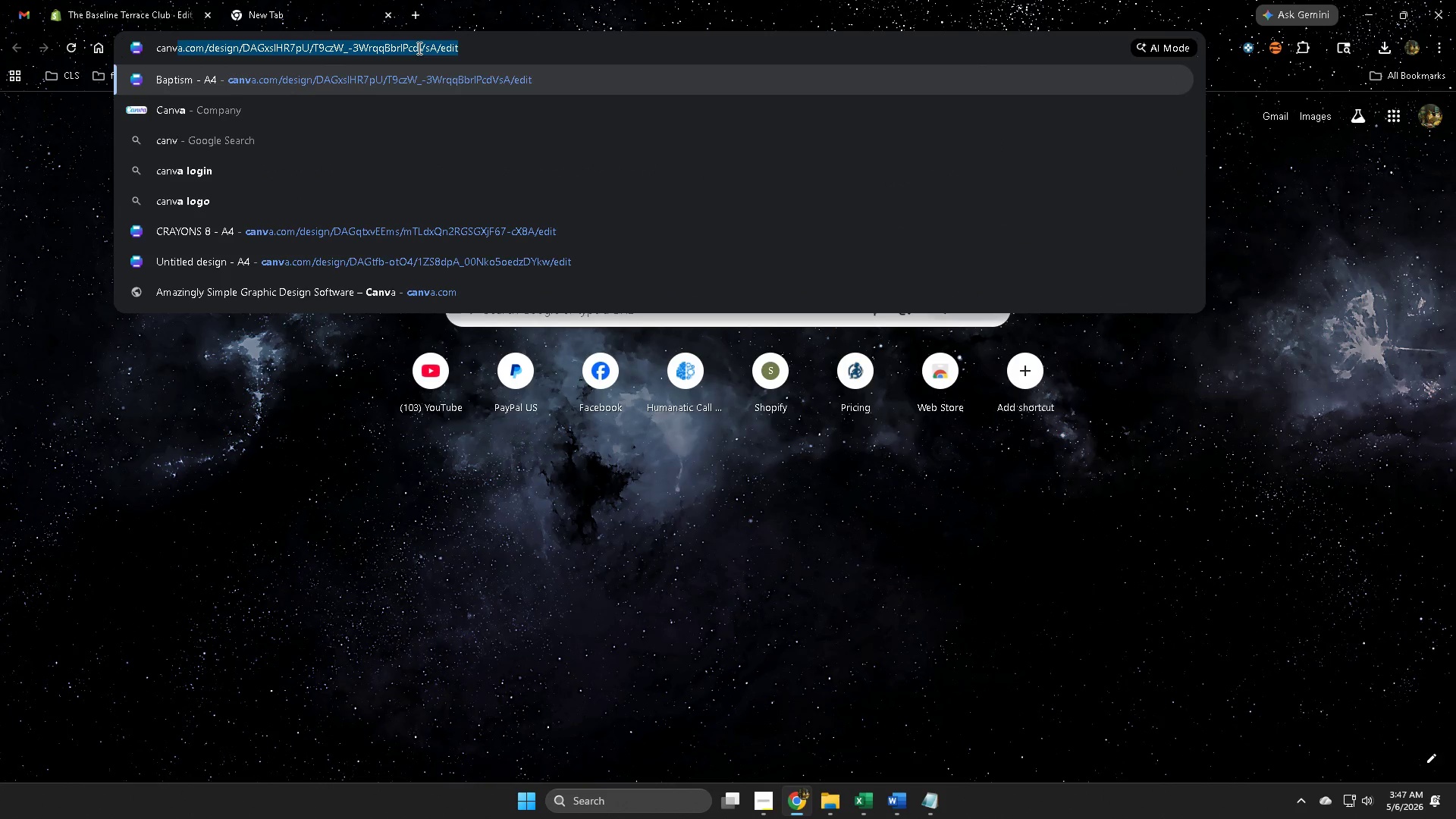 
key(Enter)
 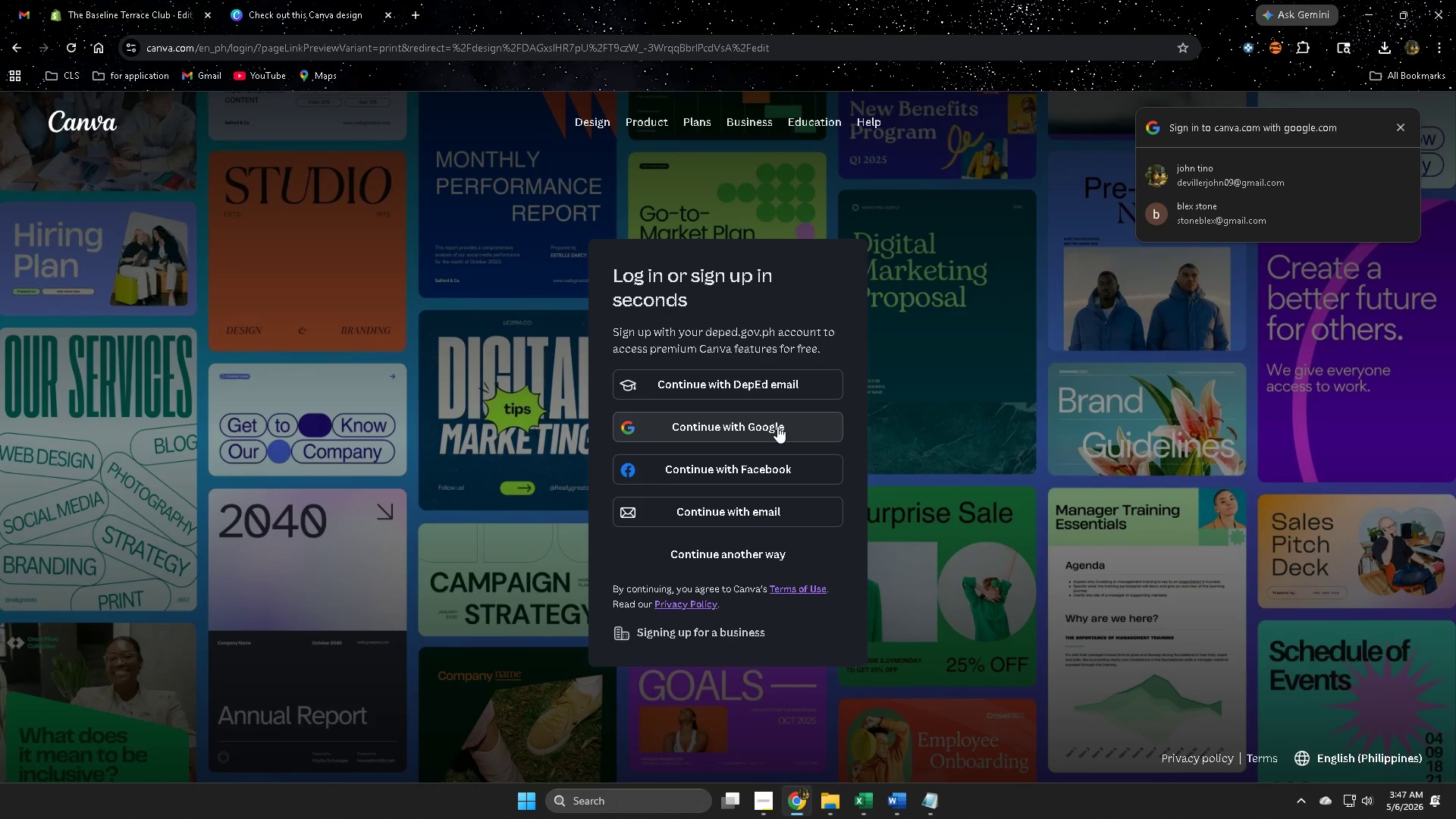 
wait(14.38)
 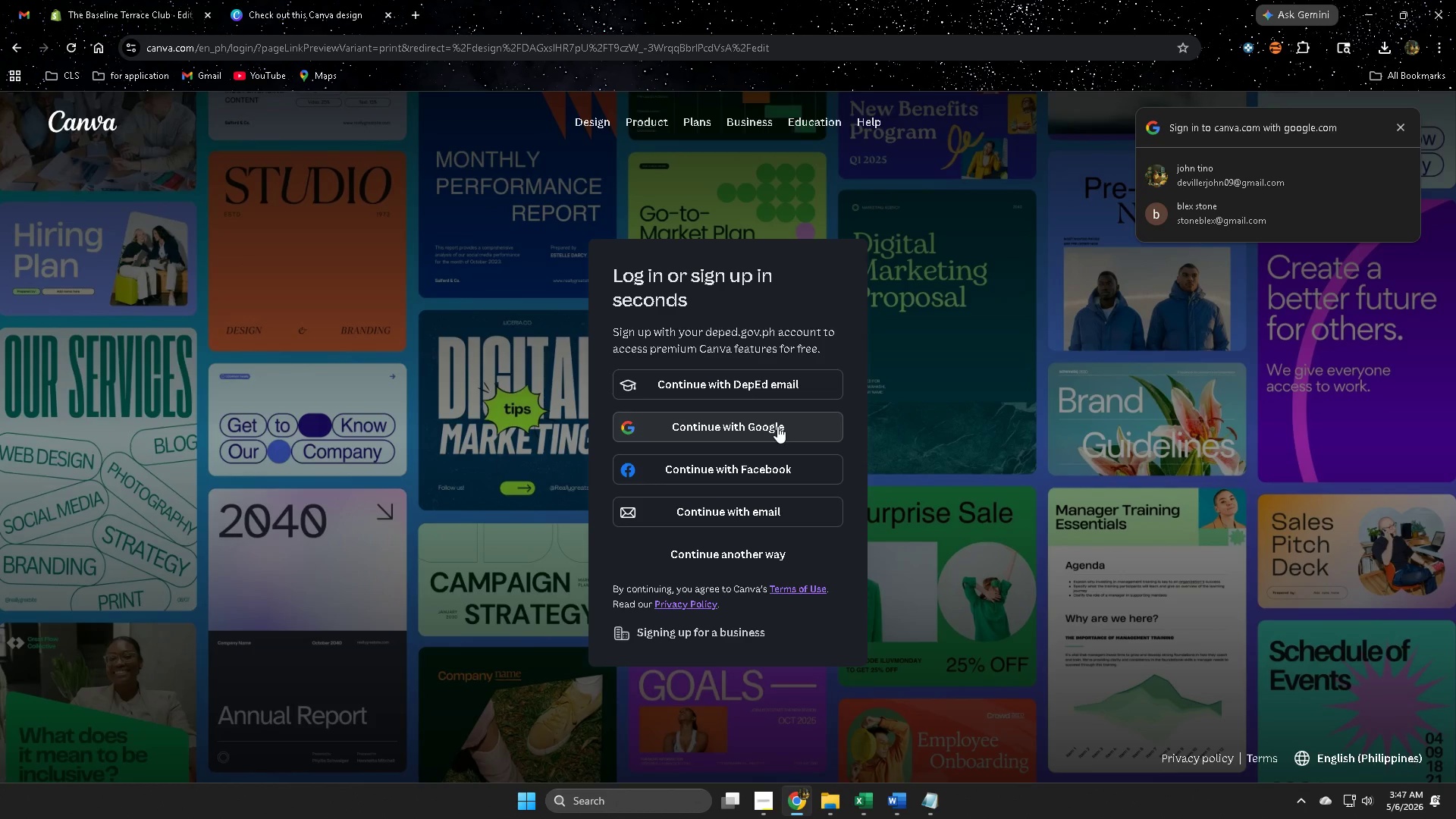 
left_click([294, 46])
 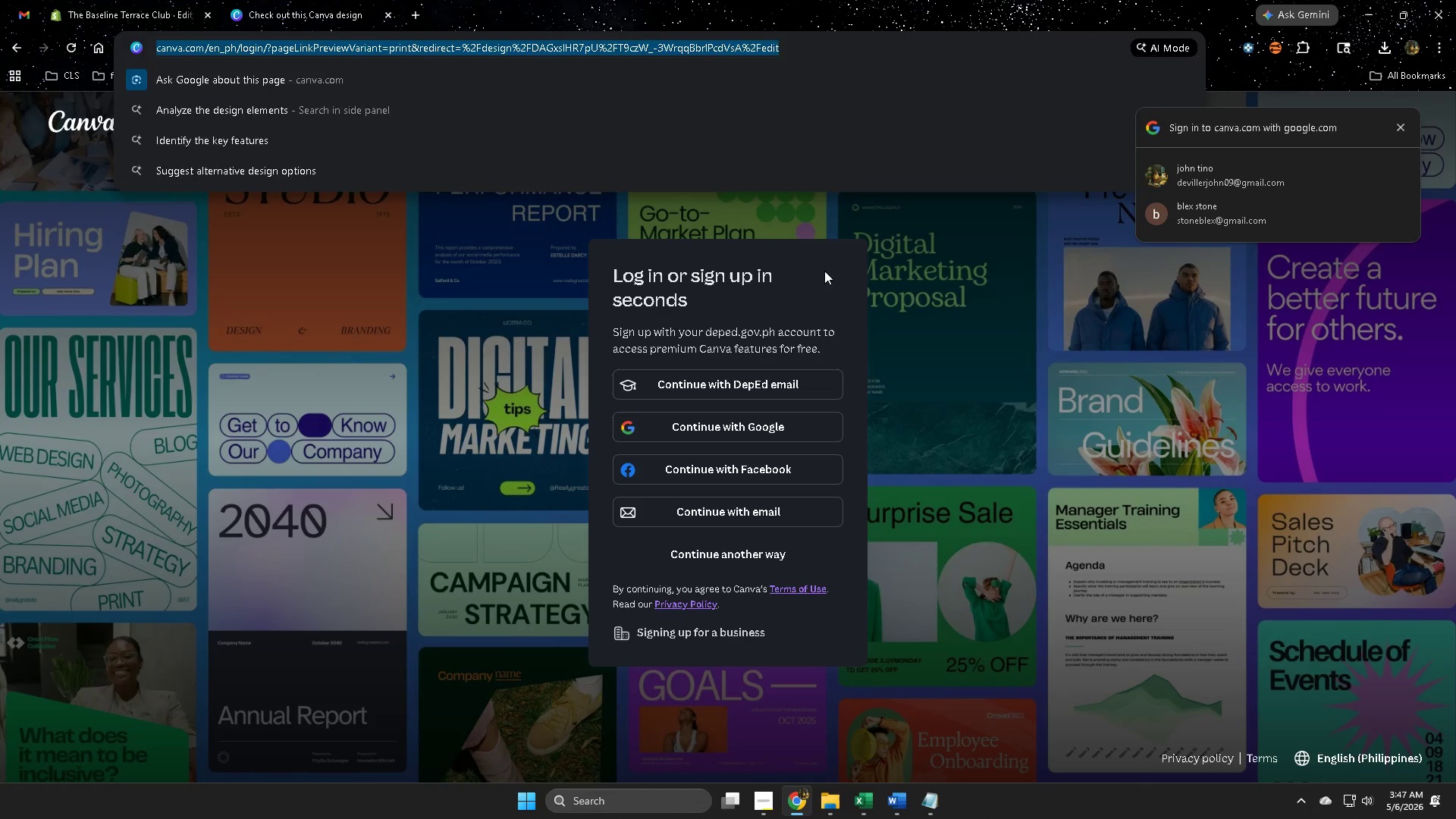 
scroll: coordinate [719, 570], scroll_direction: up, amount: 6.0
 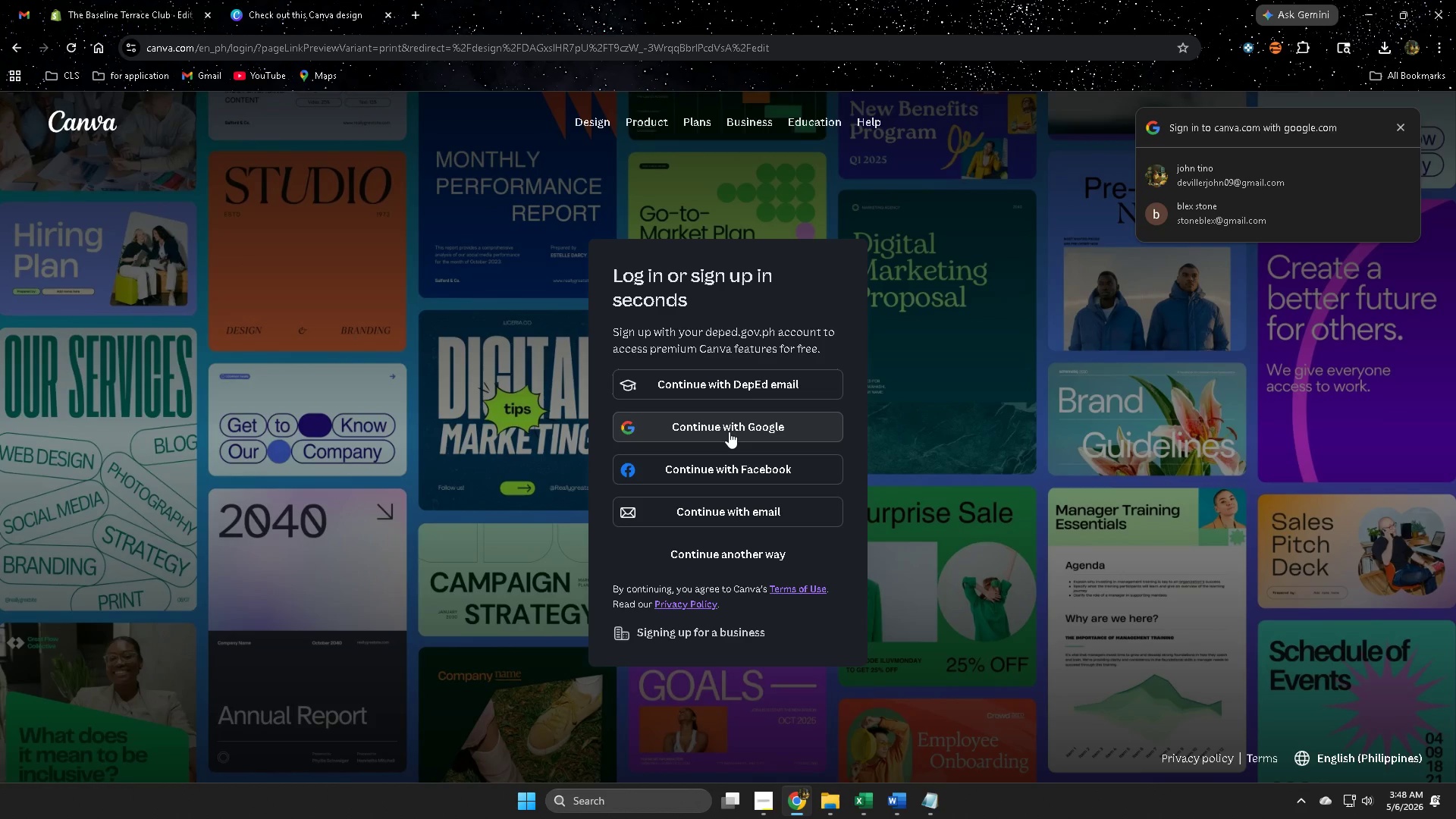 
wait(11.75)
 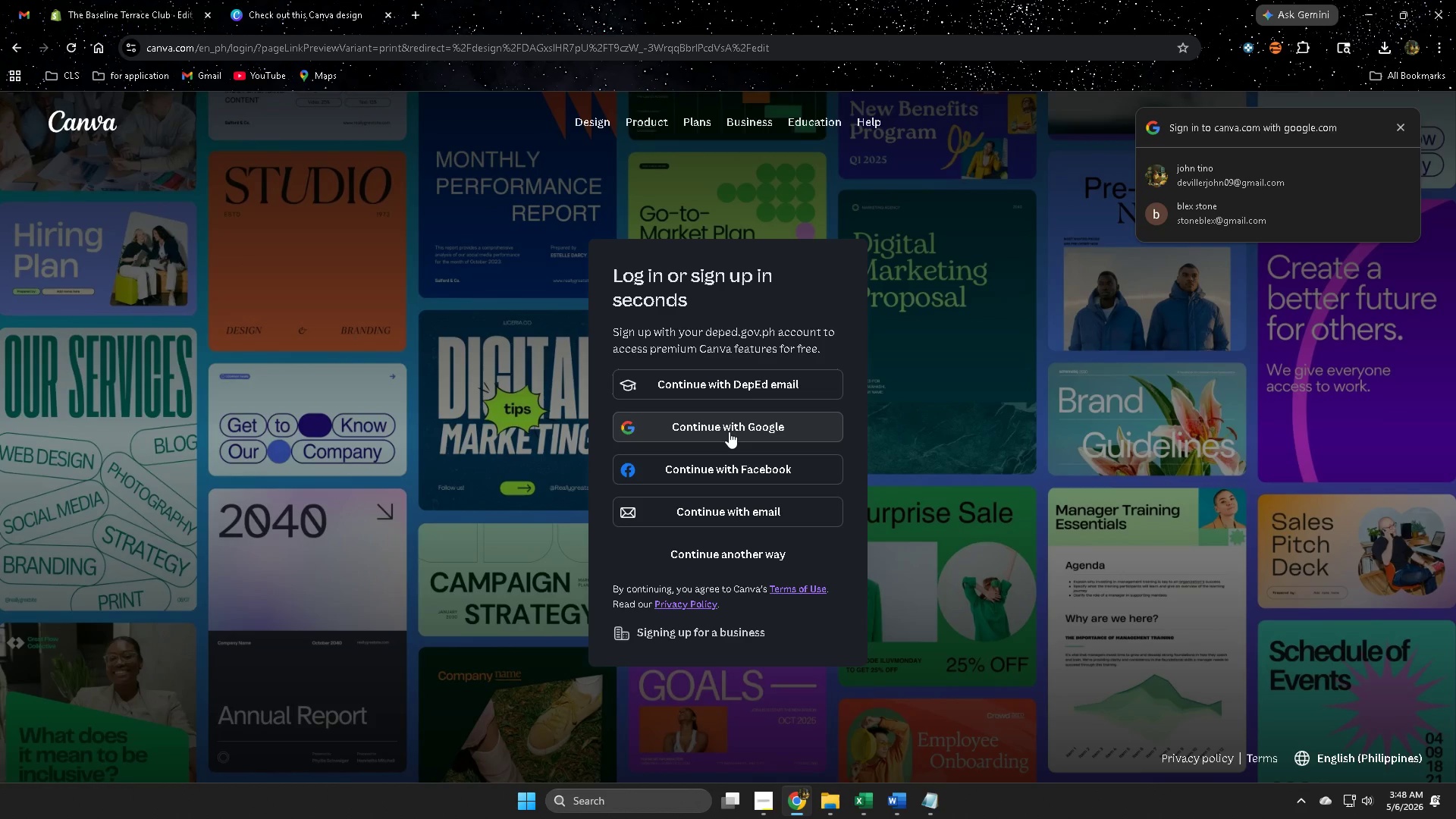 
left_click([1074, 484])
 